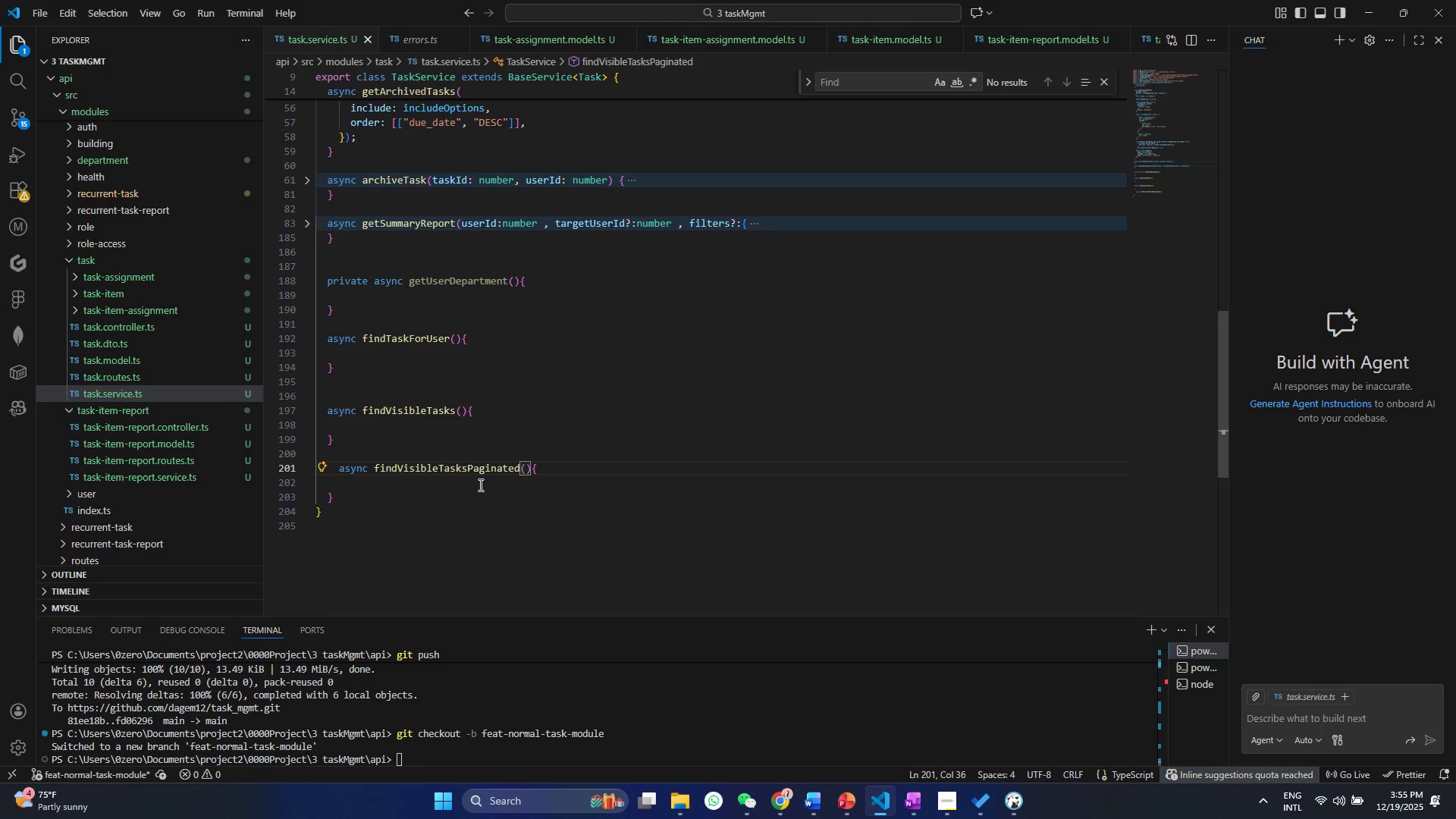 
left_click([516, 452])
 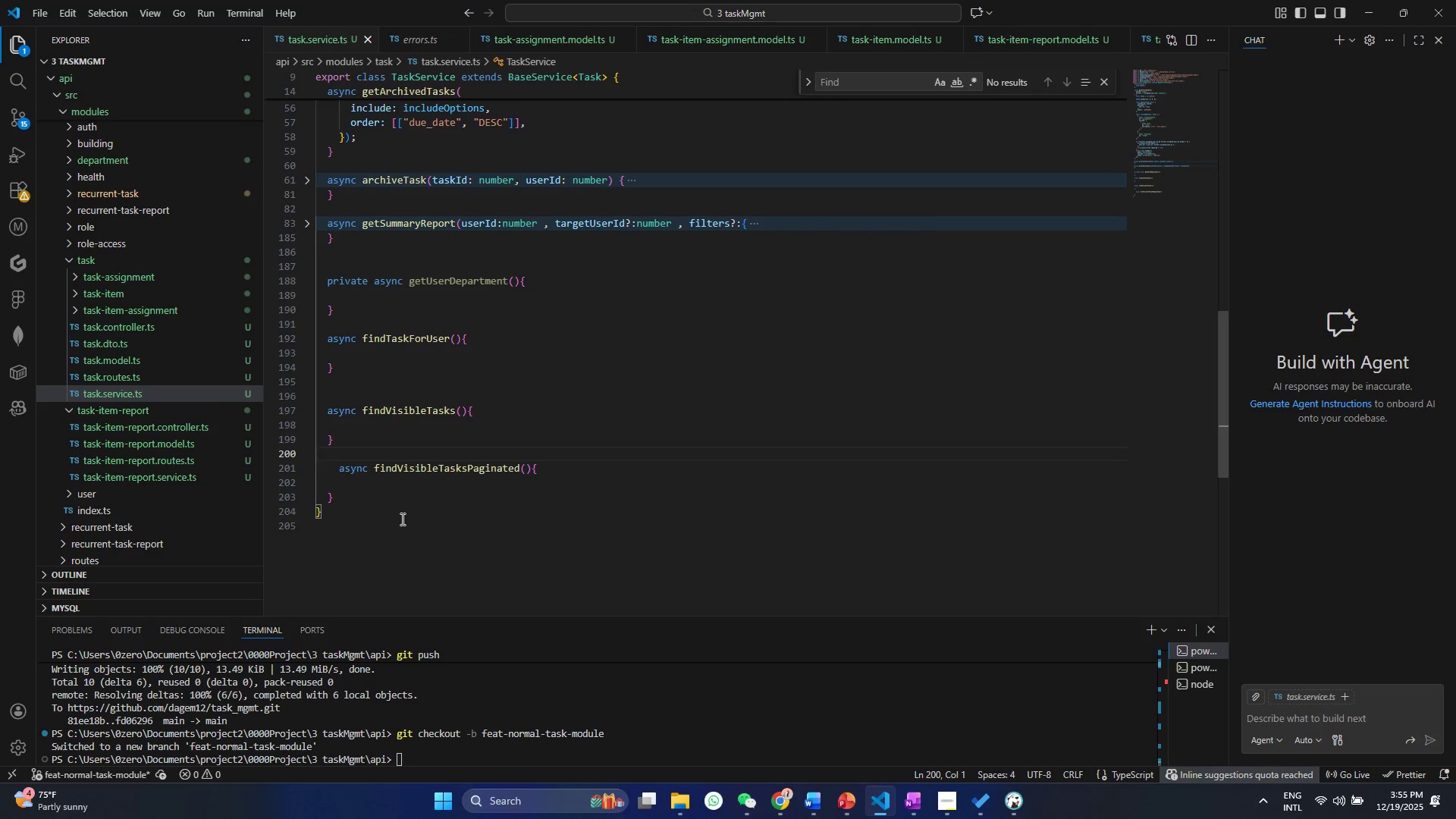 
left_click([394, 532])
 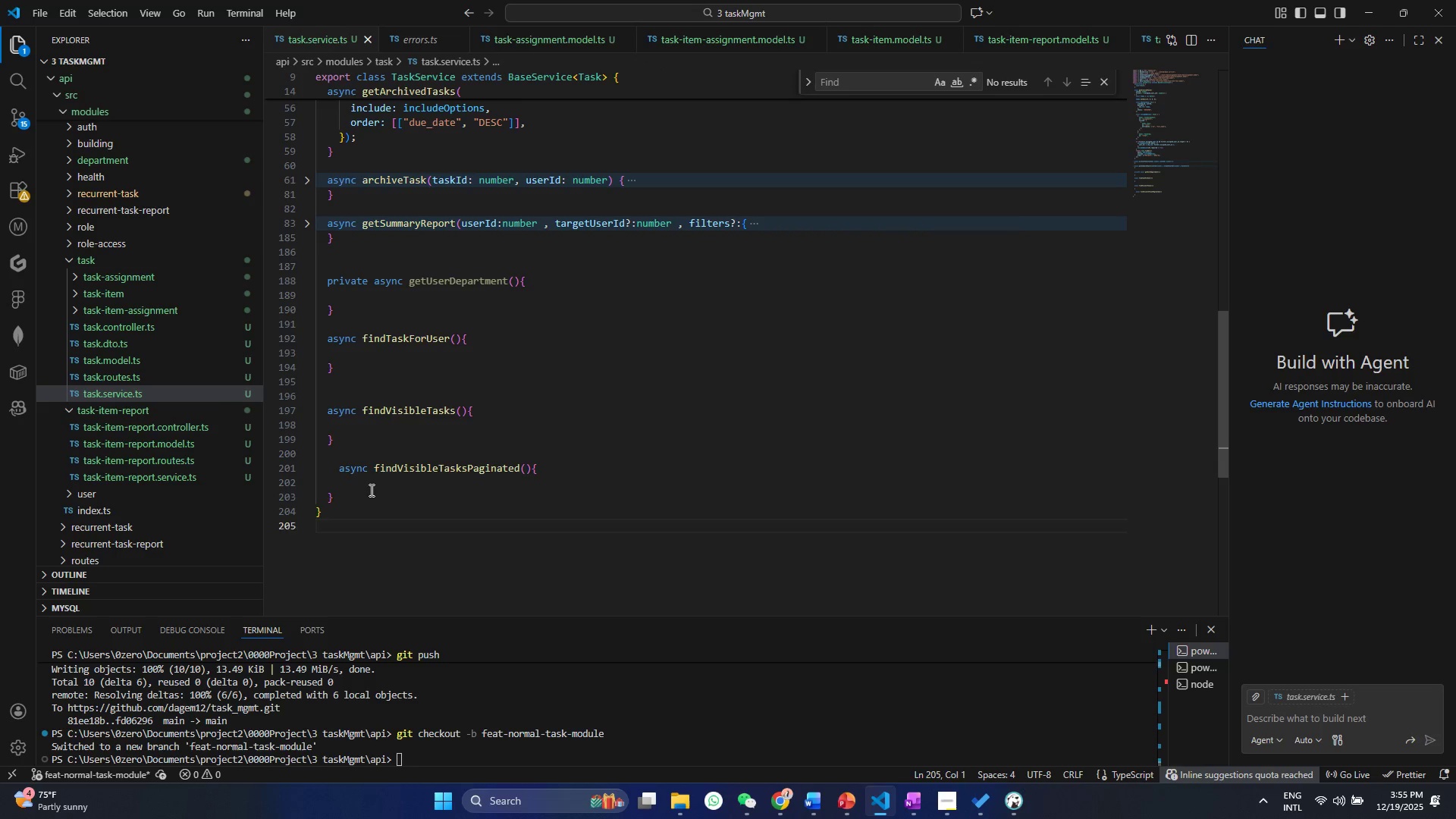 
left_click_drag(start_coordinate=[370, 490], to_coordinate=[303, 460])
 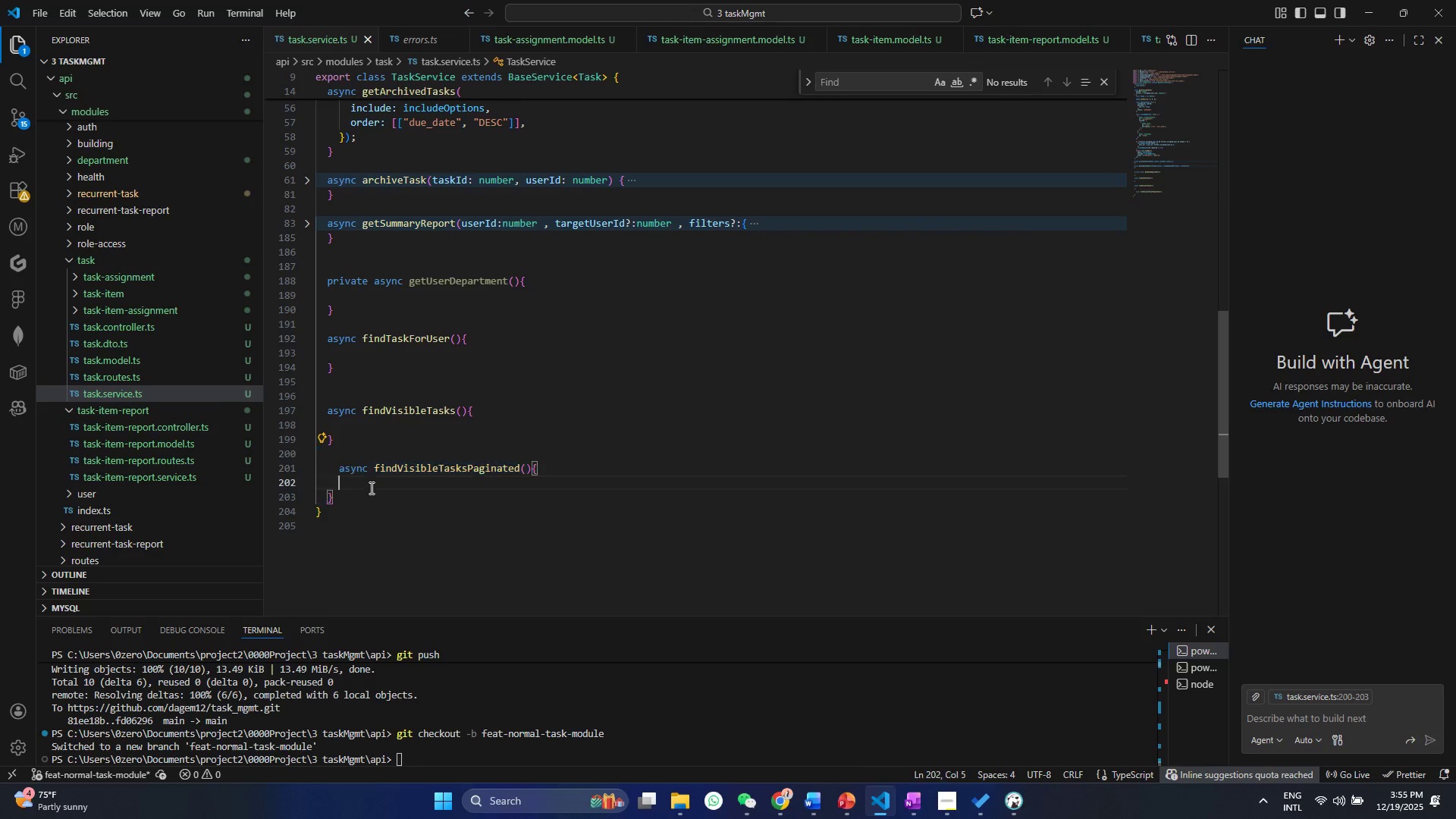 
key(Control+ControlLeft)
 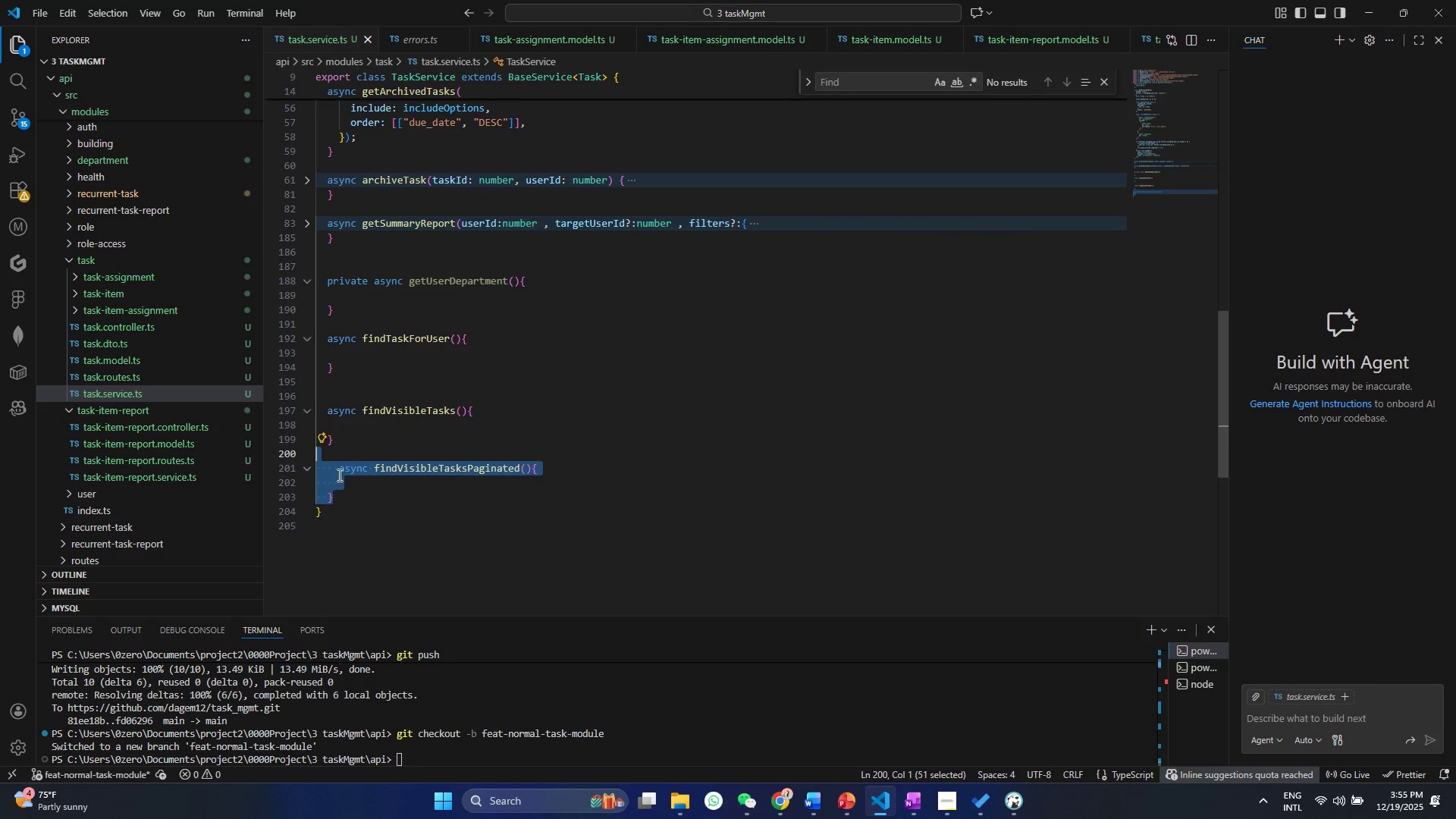 
key(Control+C)
 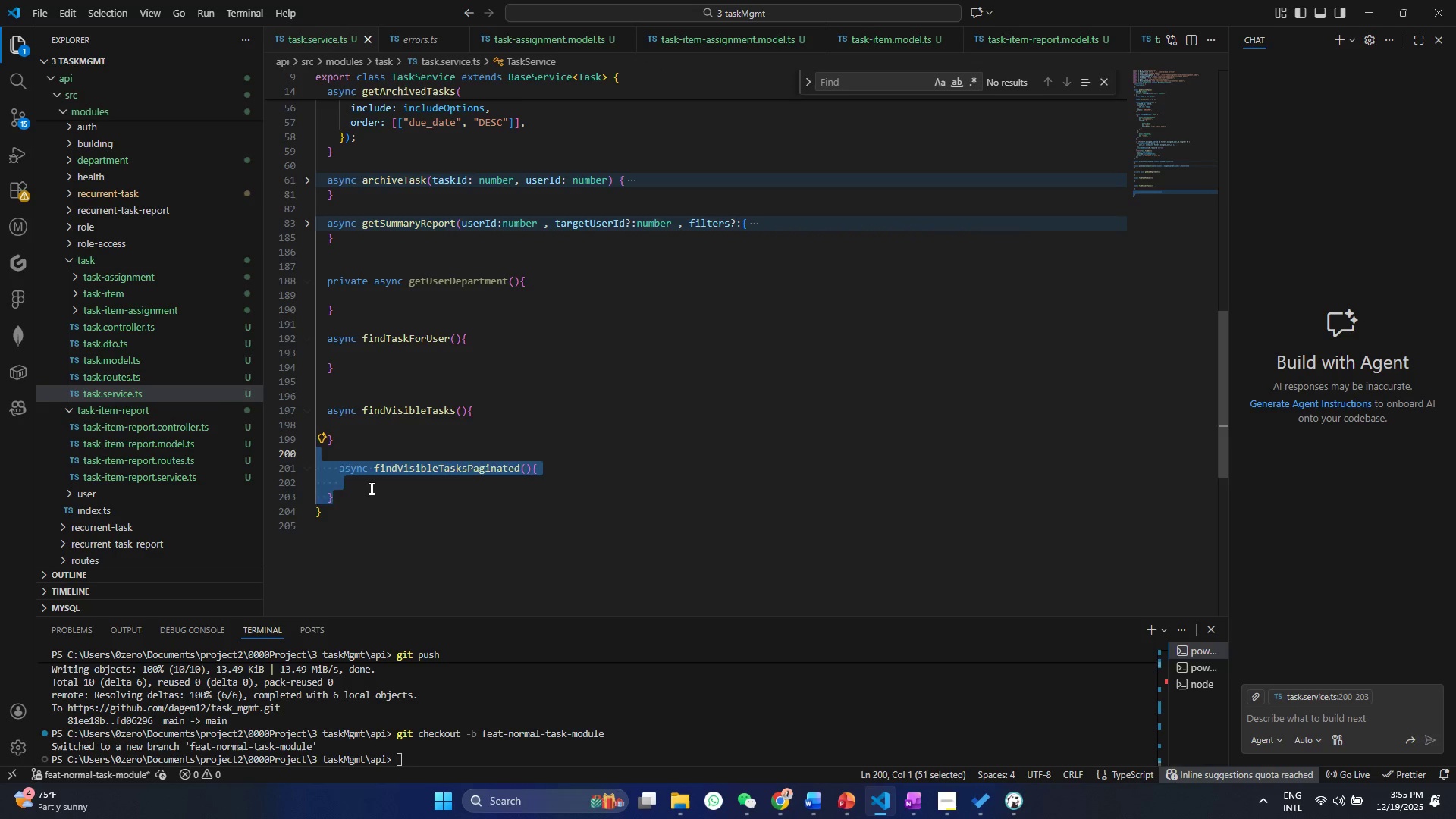 
left_click([370, 488])
 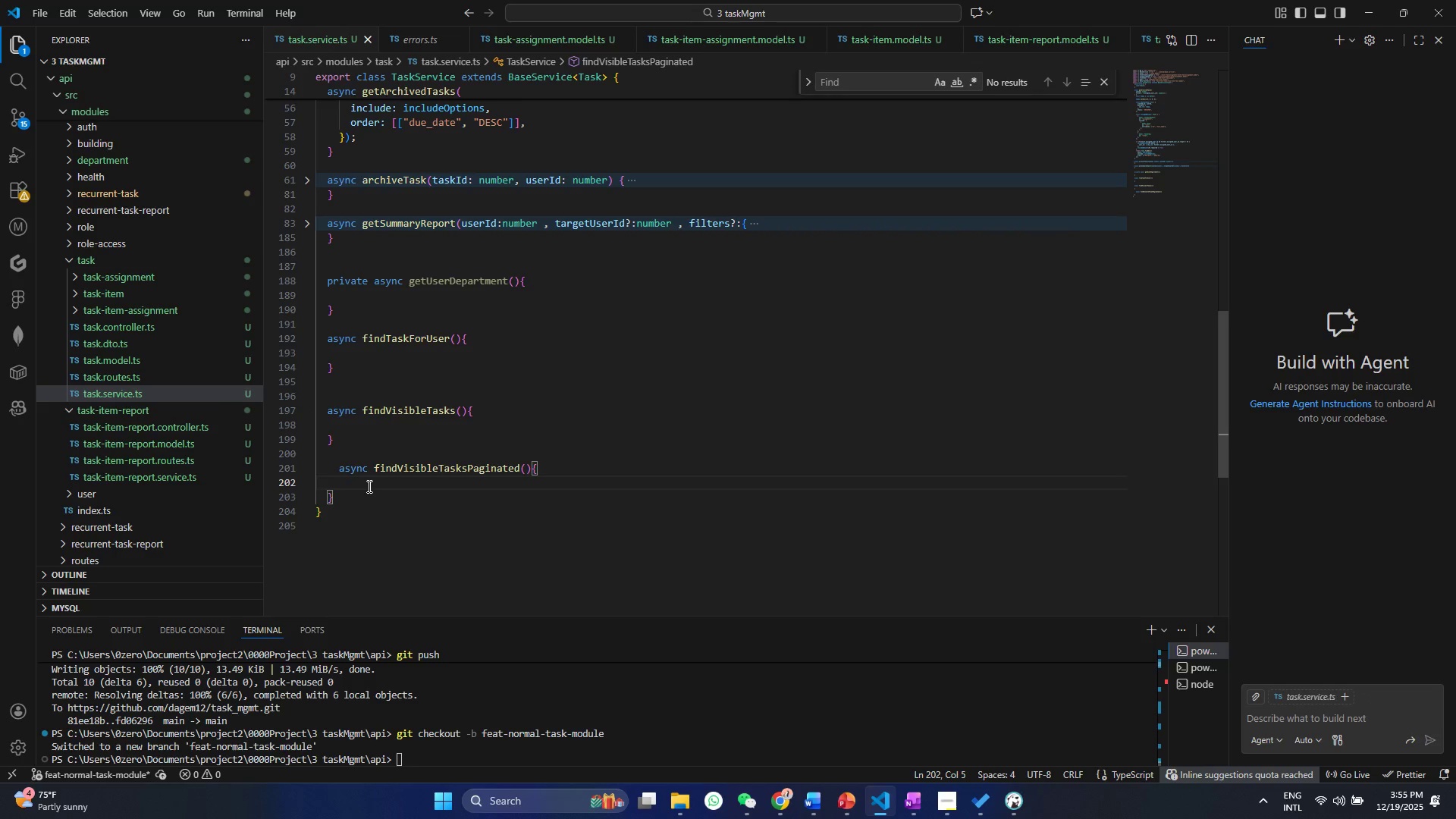 
key(ArrowDown)
 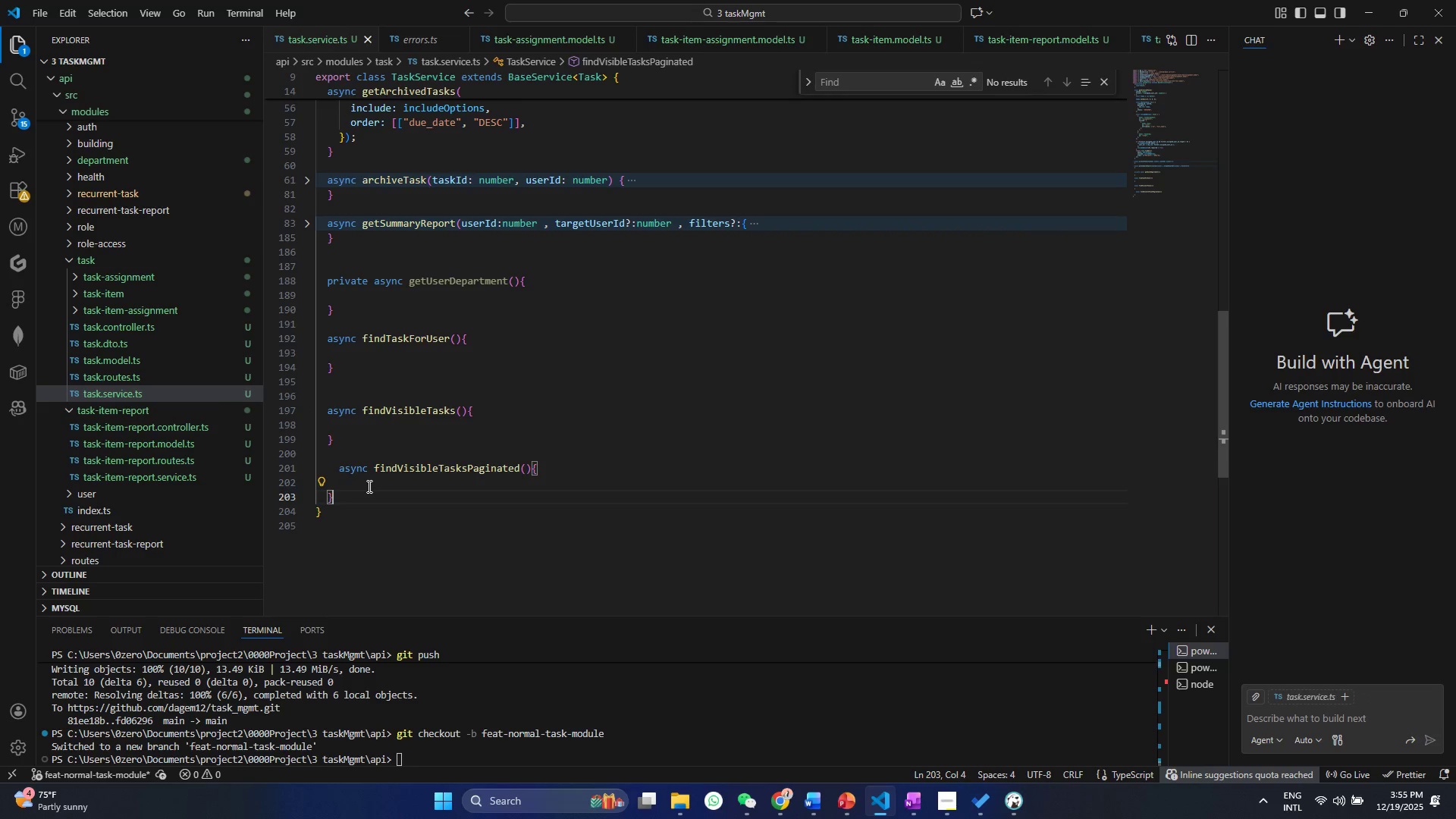 
key(Enter)
 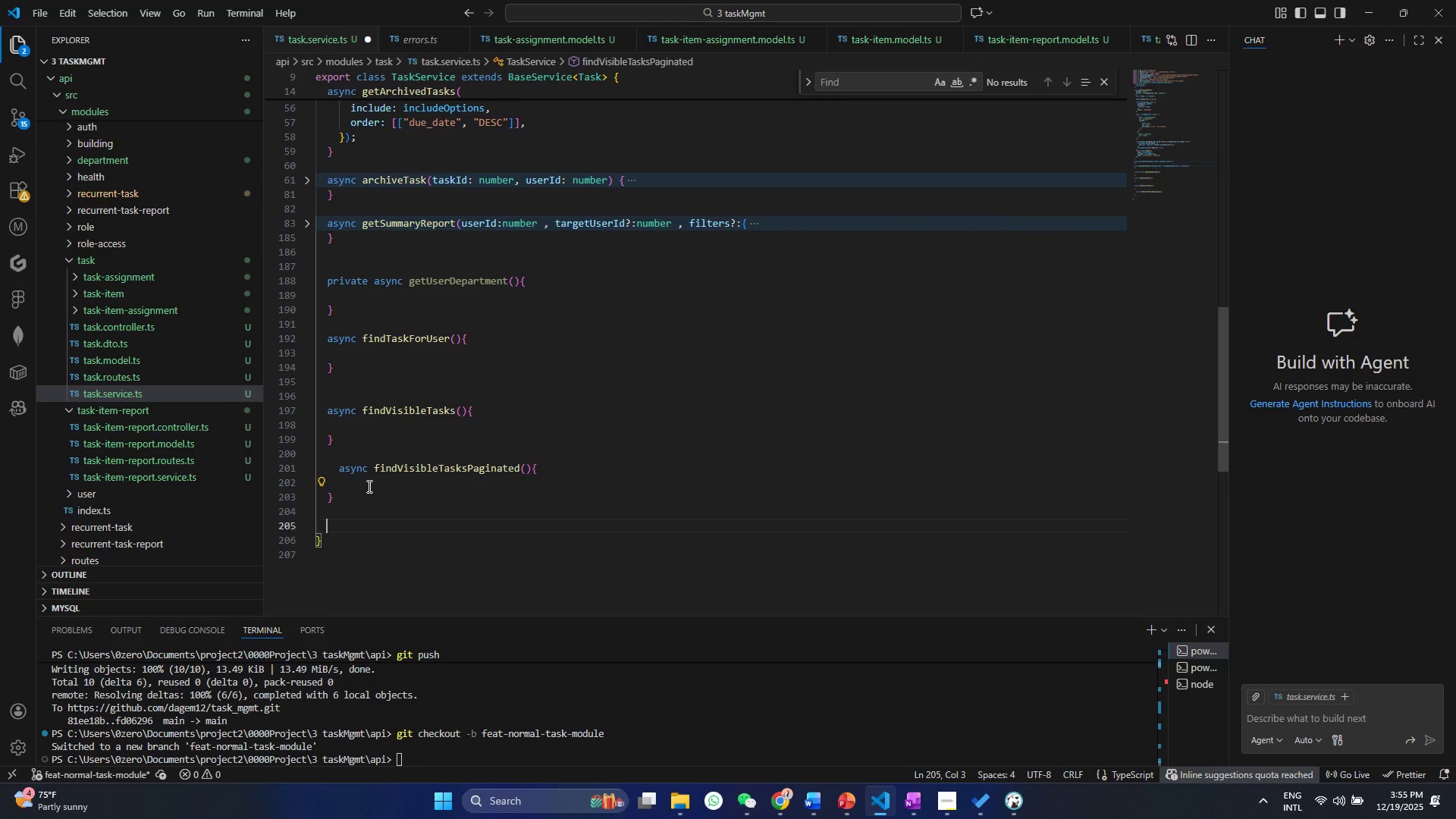 
key(Enter)
 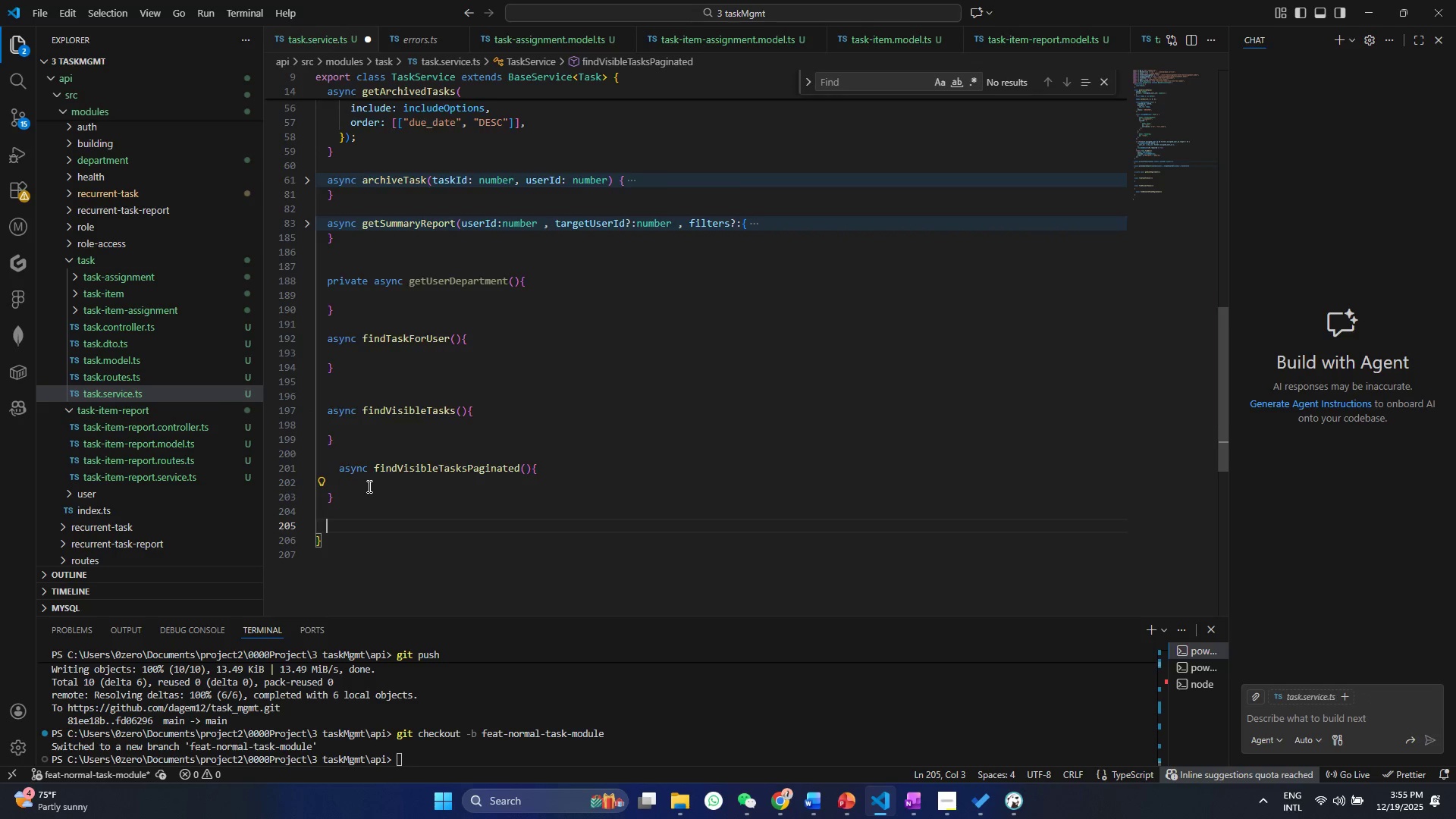 
key(Control+ControlLeft)
 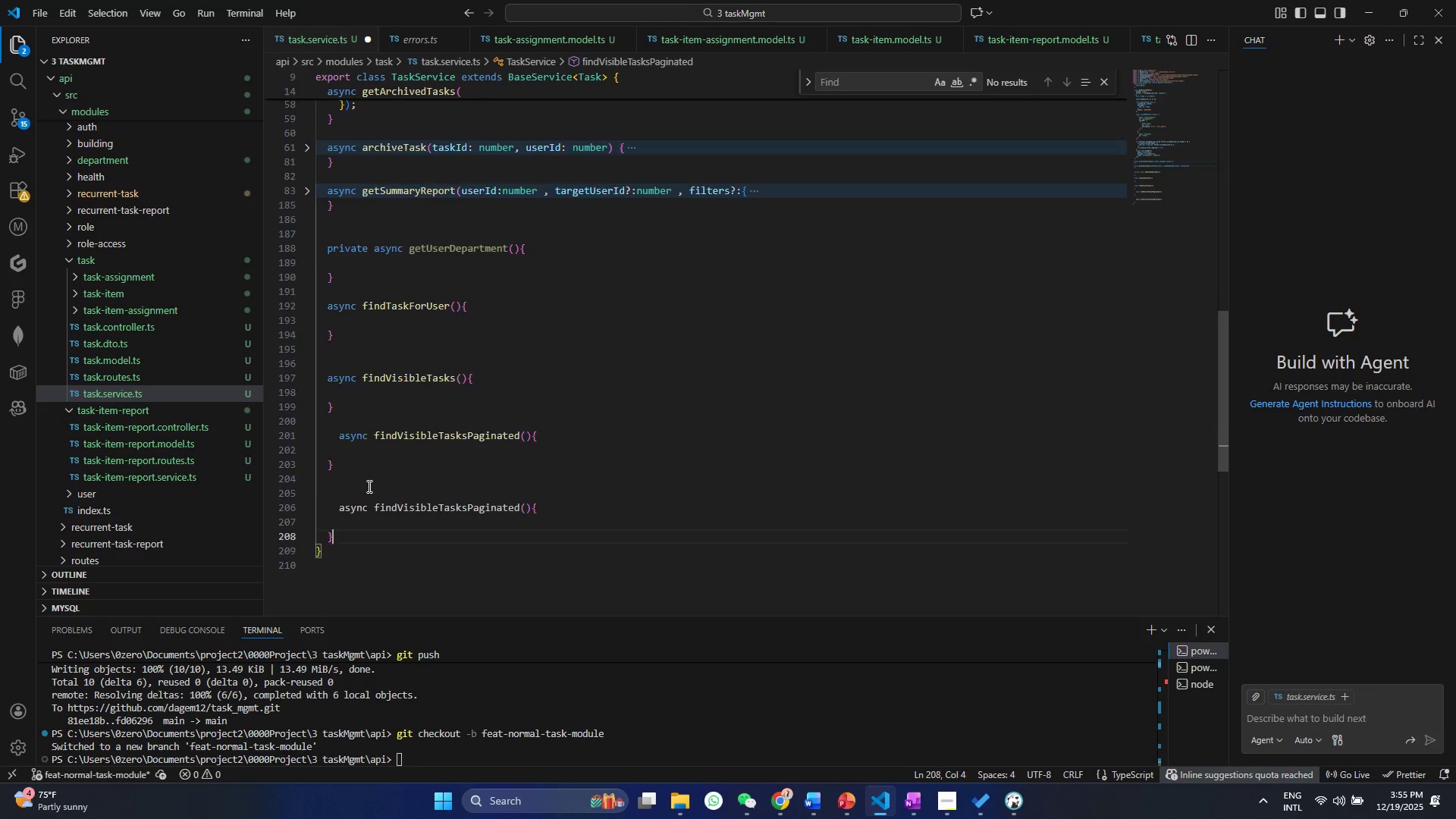 
key(Control+V)
 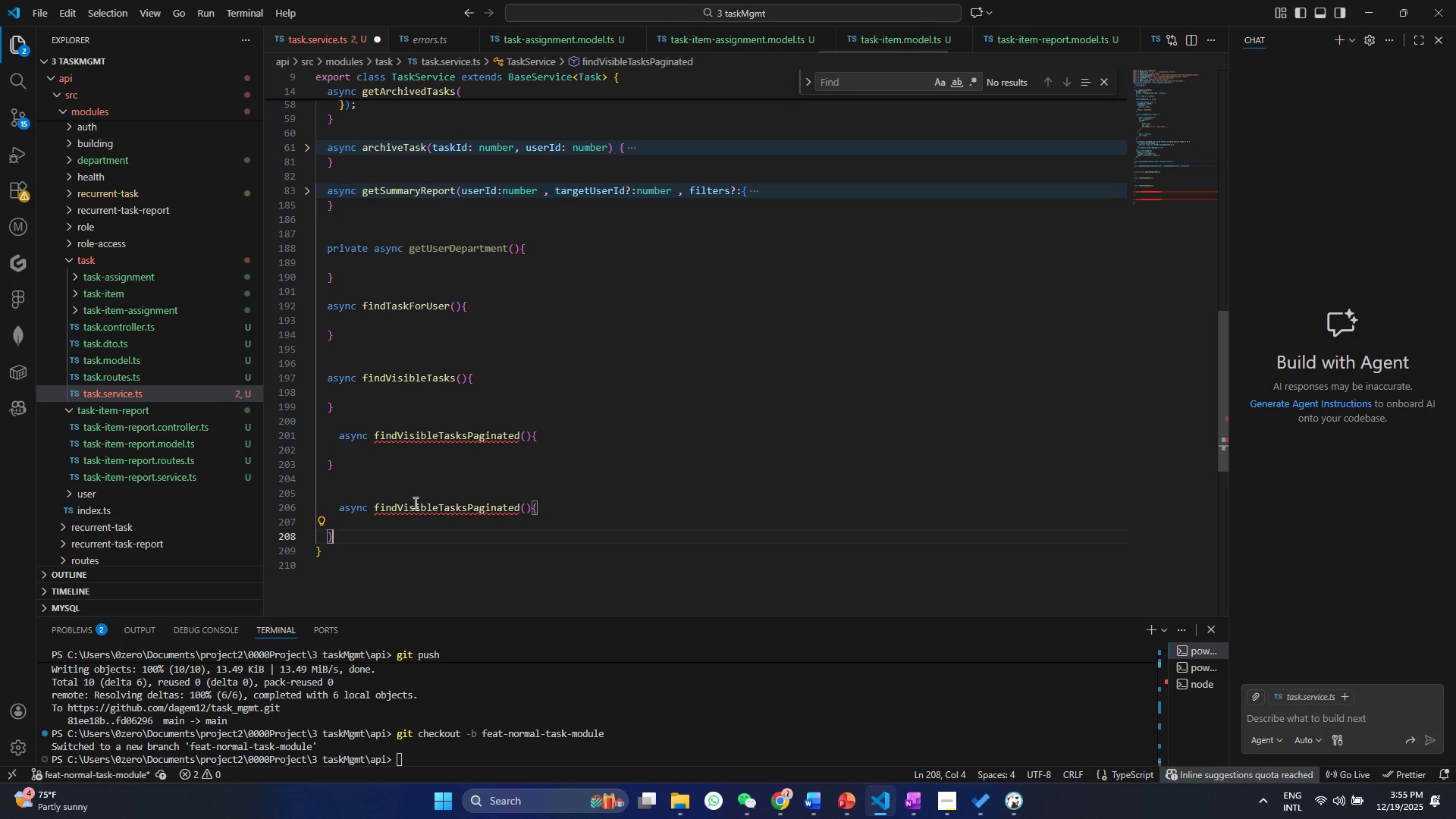 
double_click([414, 503])
 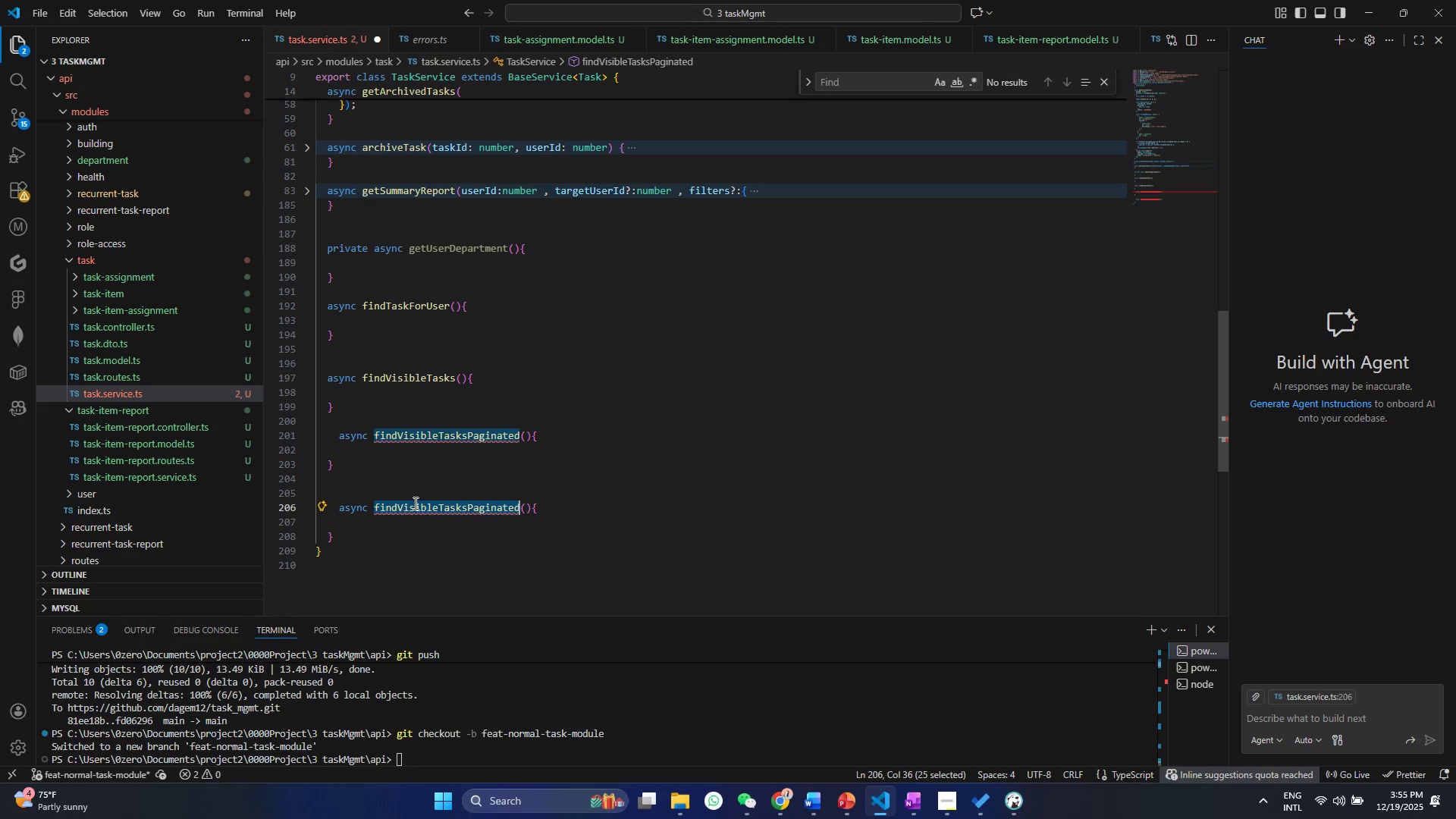 
type(canUserViewTask)
 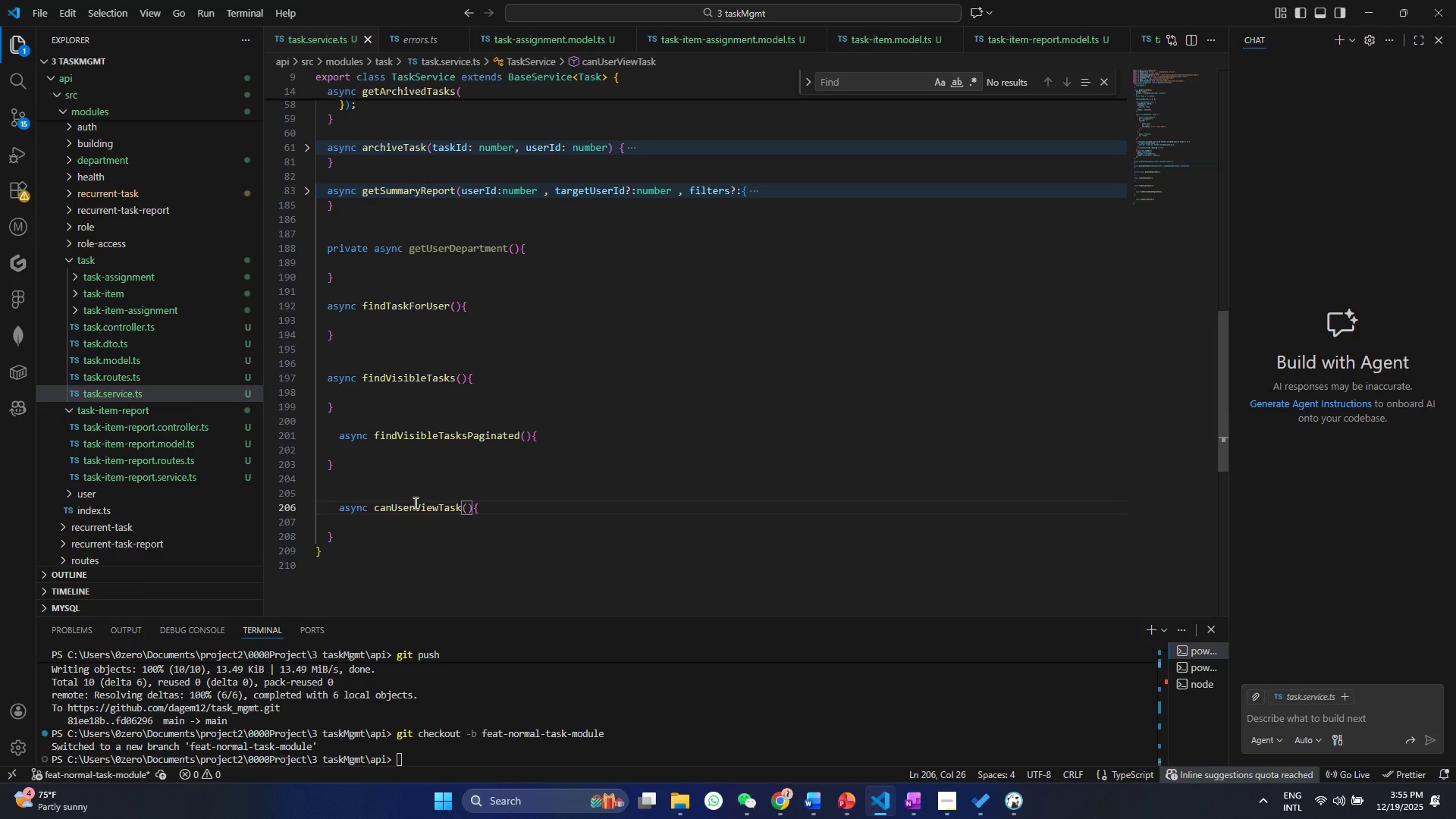 
 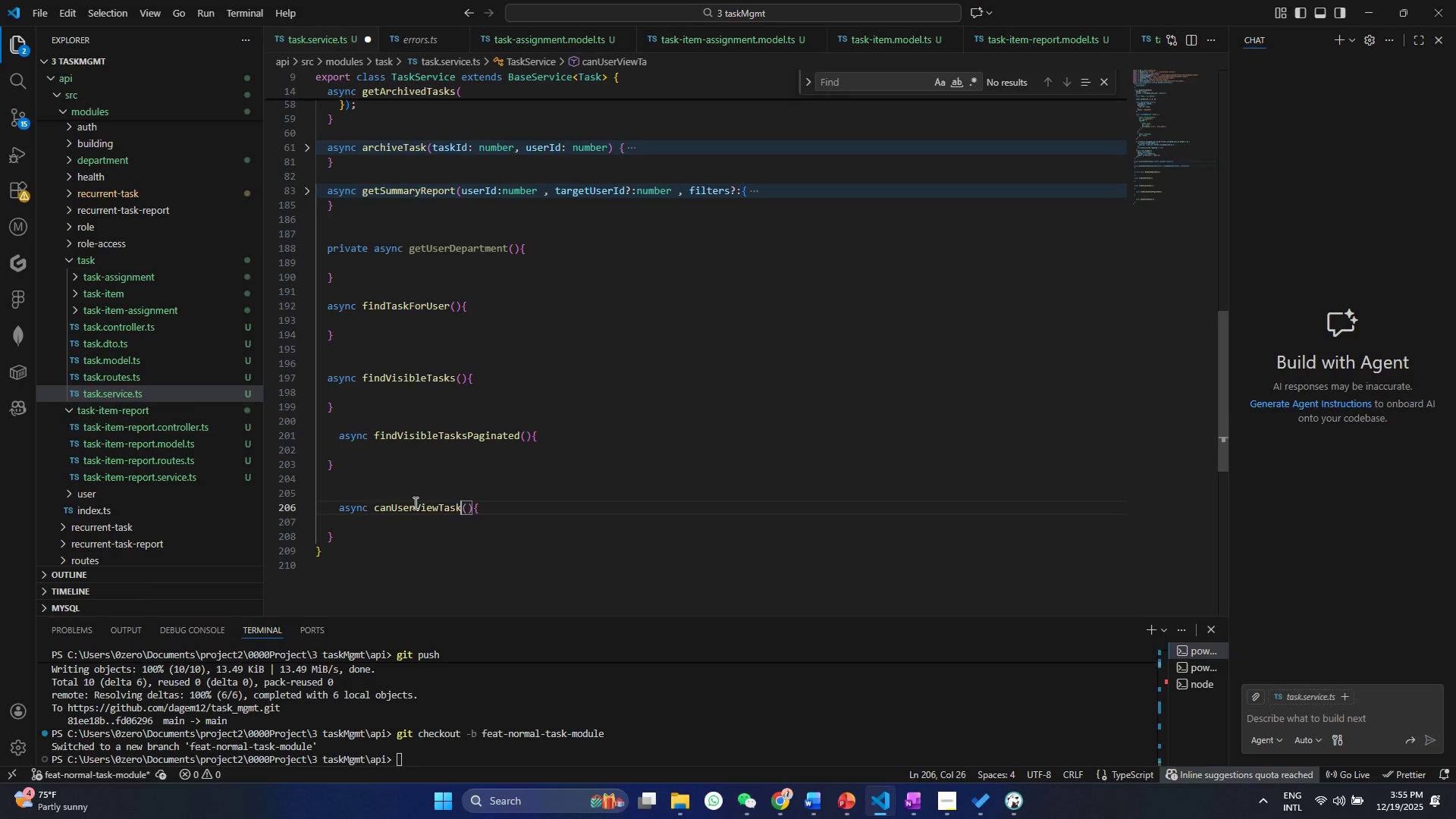 
key(Control+ControlLeft)
 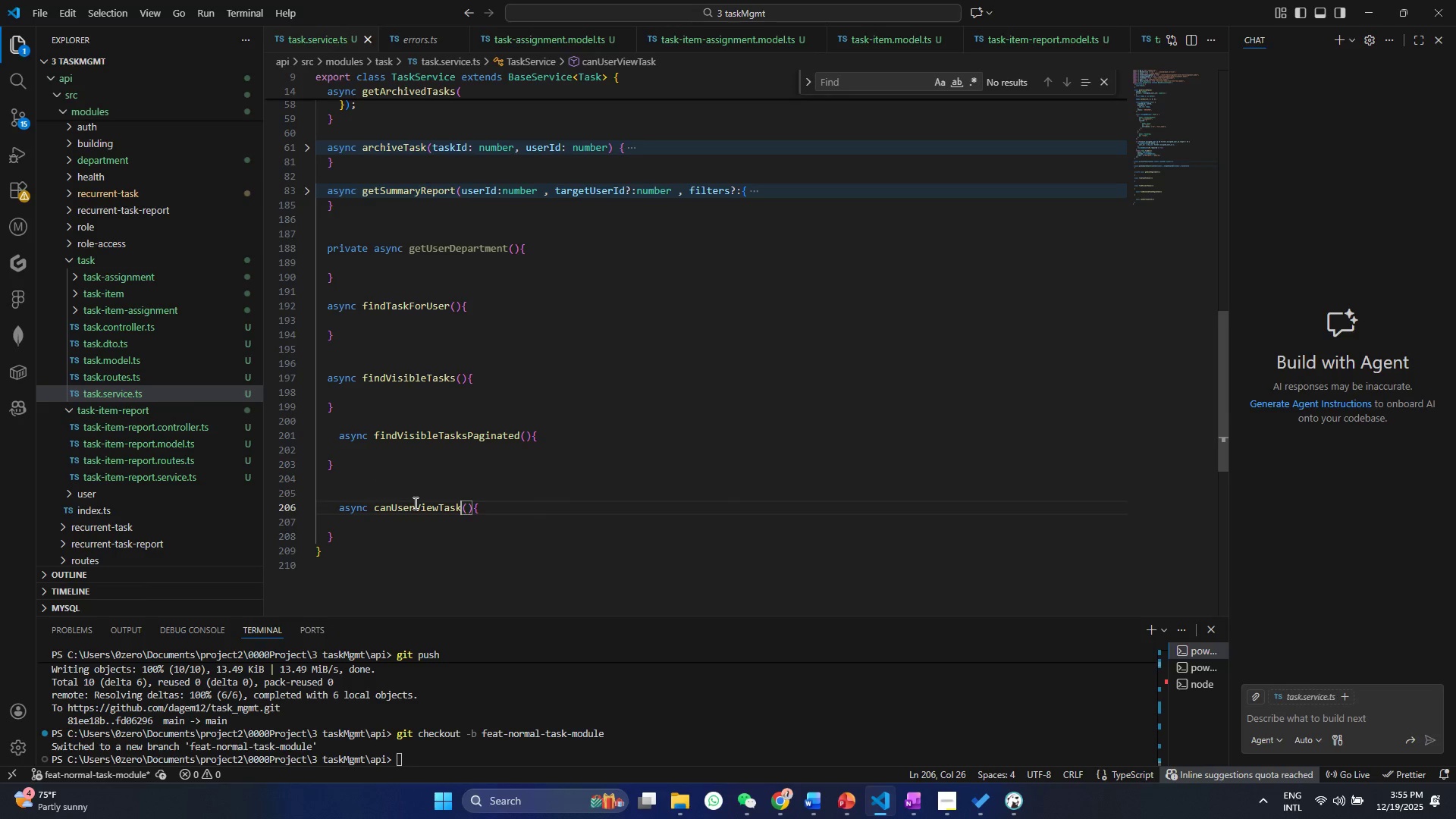 
key(Control+S)
 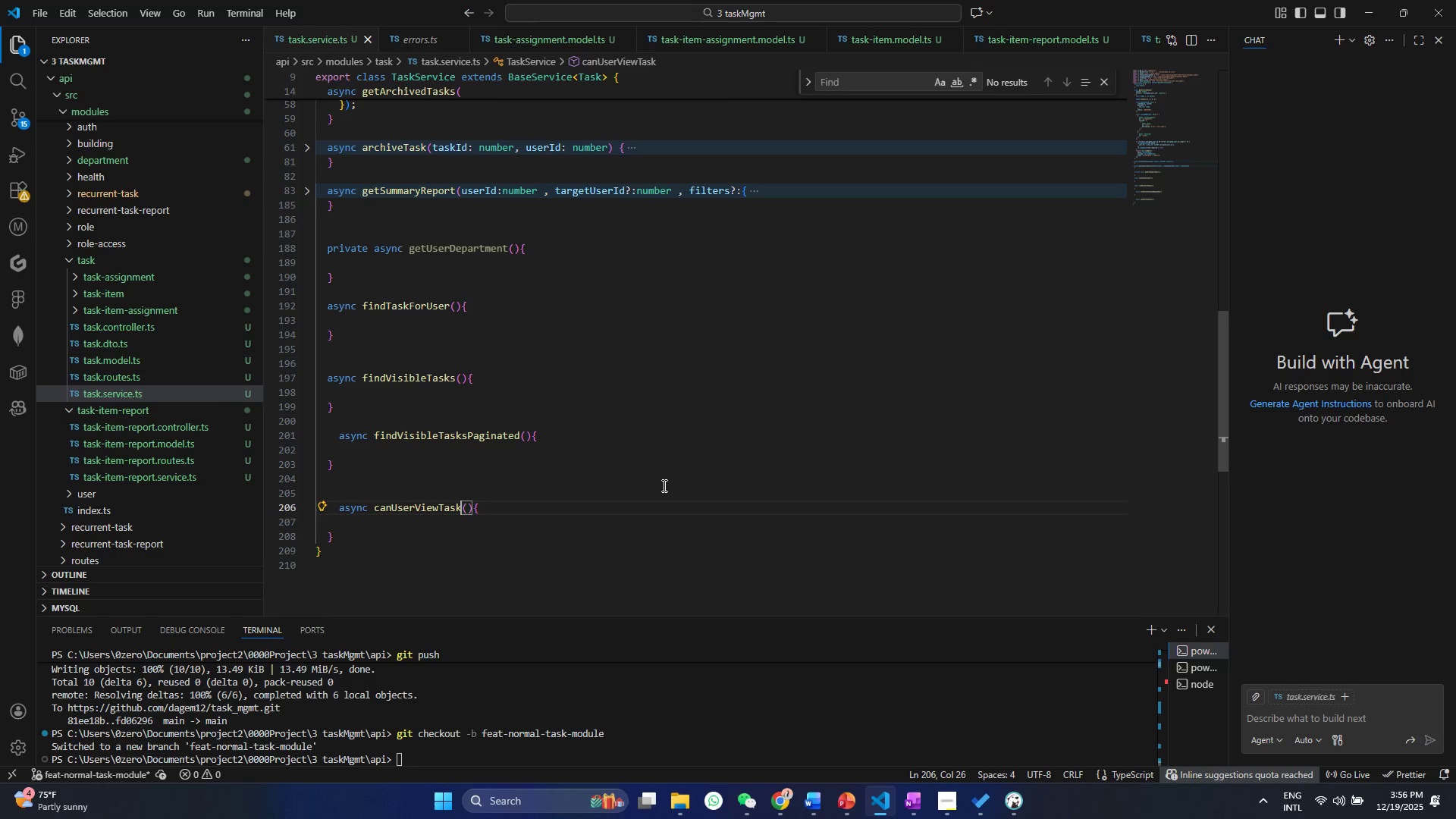 
wait(29.92)
 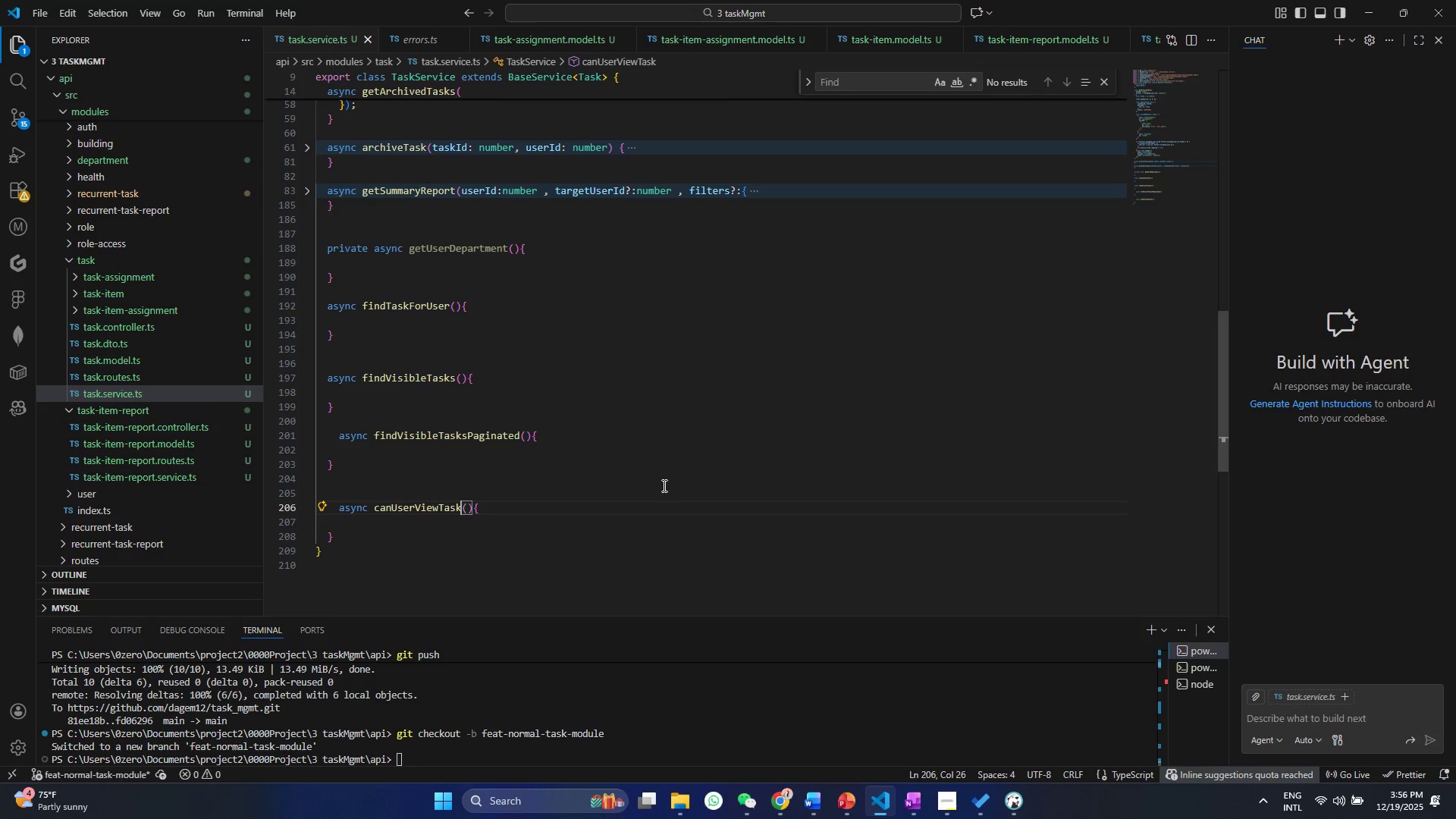 
left_click([510, 253])
 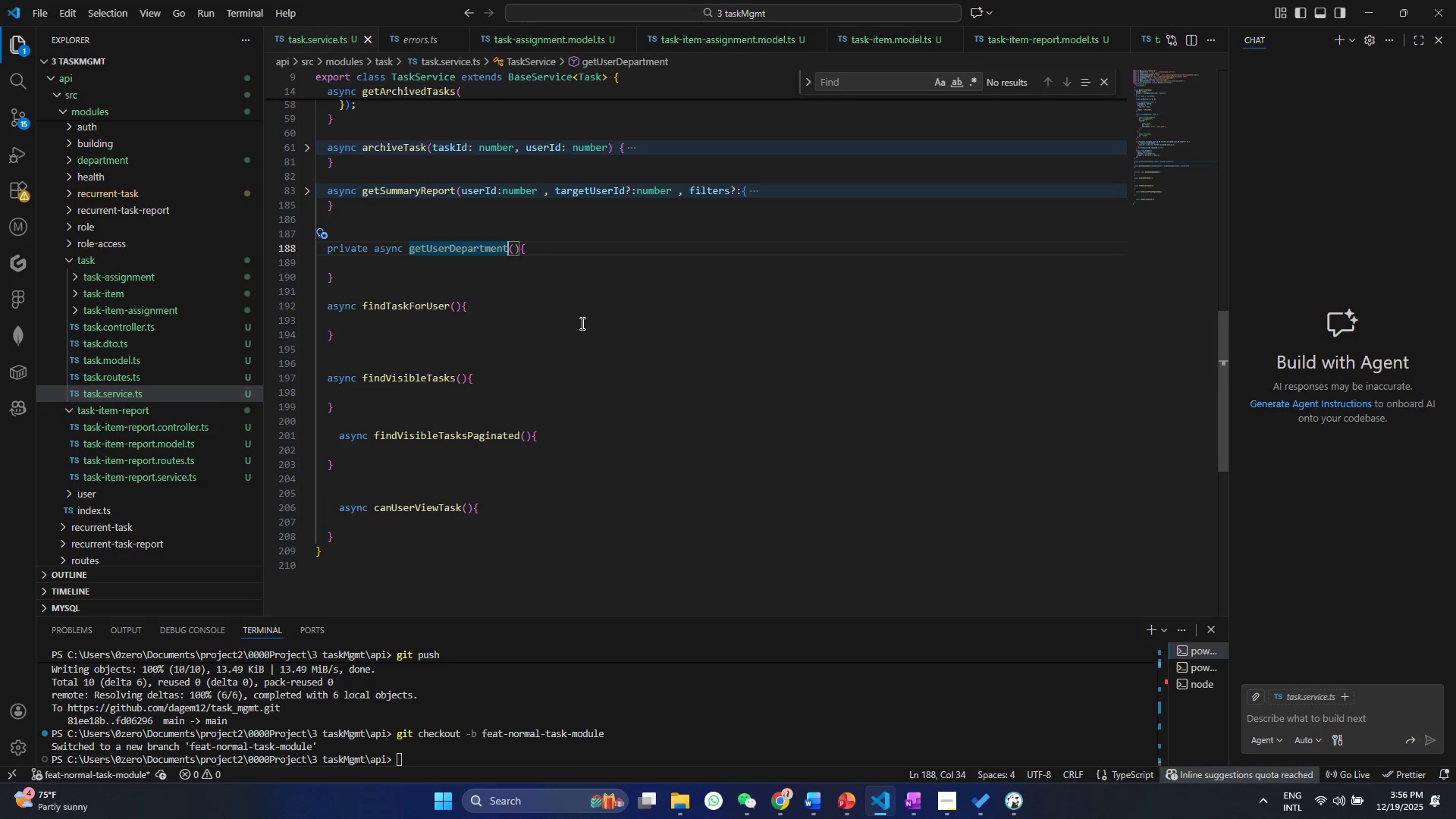 
key(ArrowRight)
 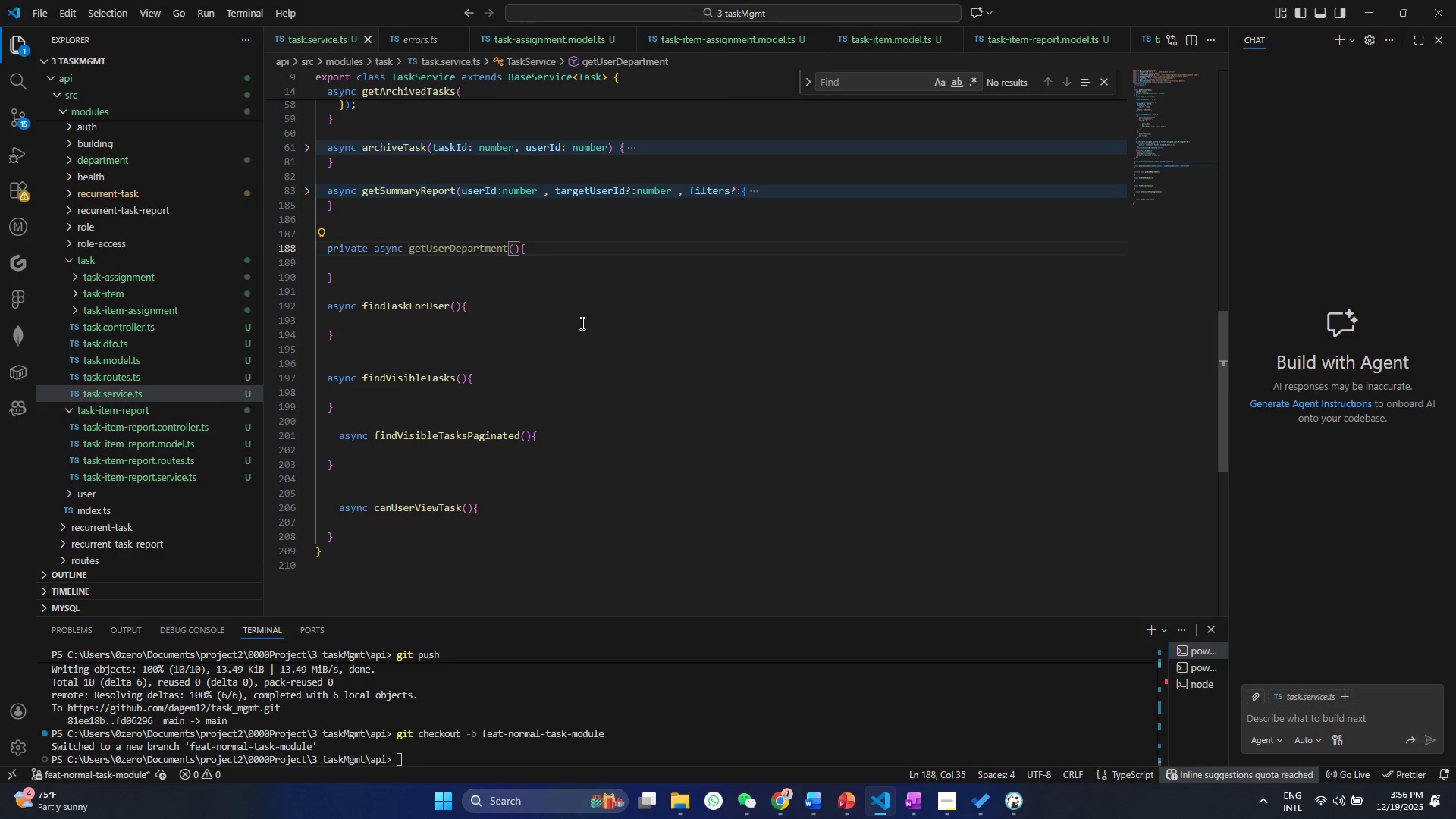 
type(user)
 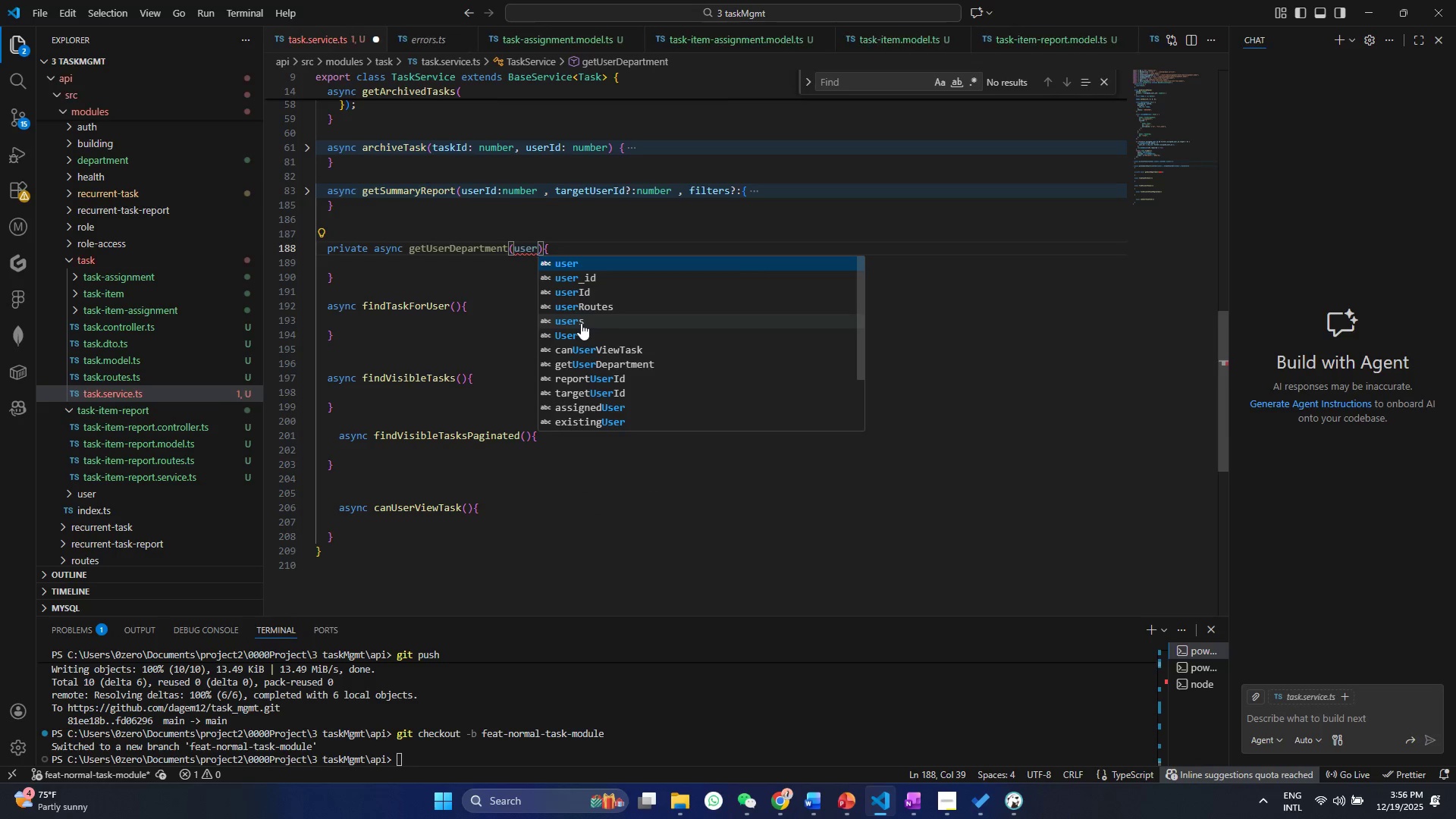 
key(ArrowDown)
 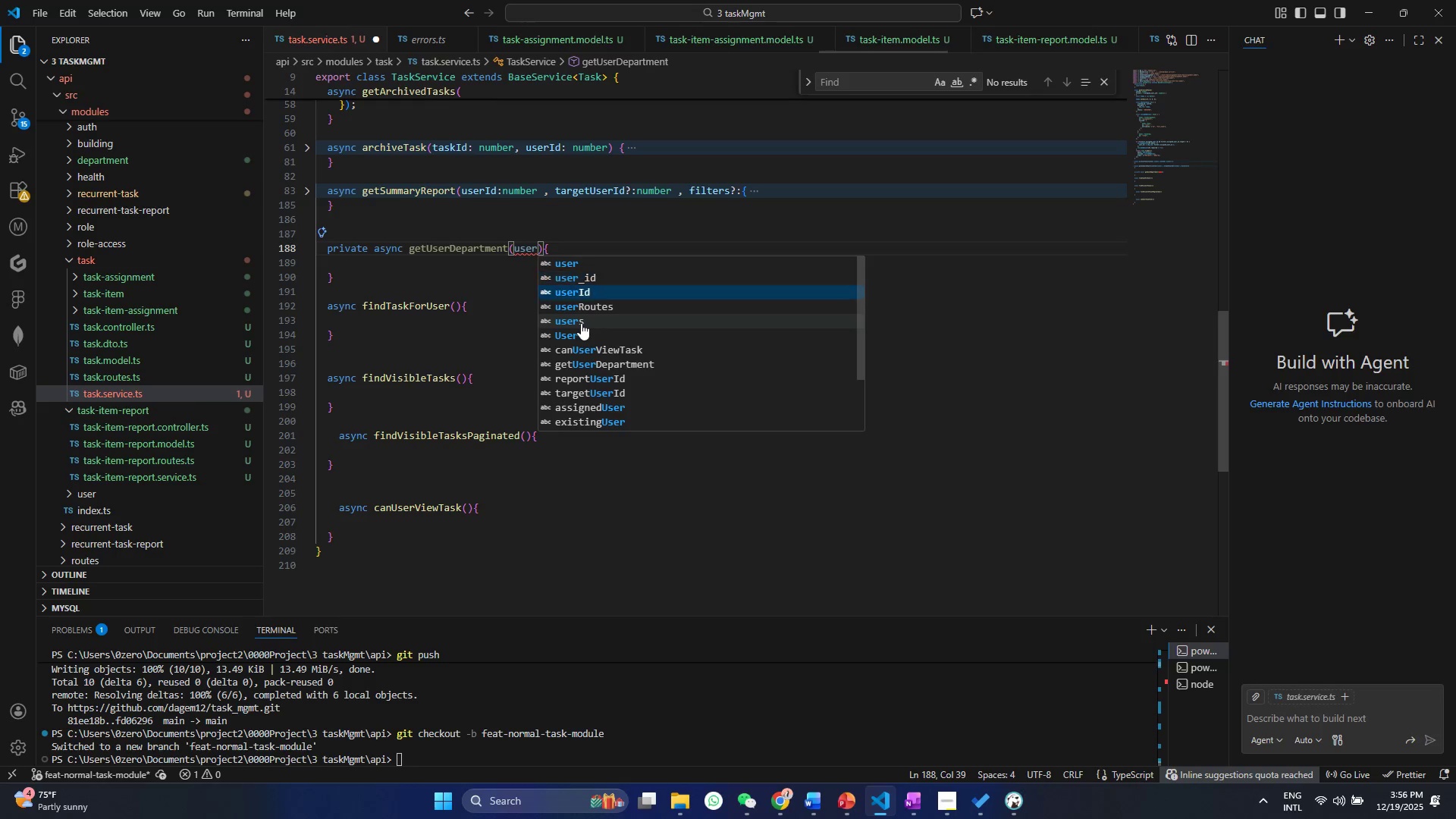 
key(ArrowDown)
 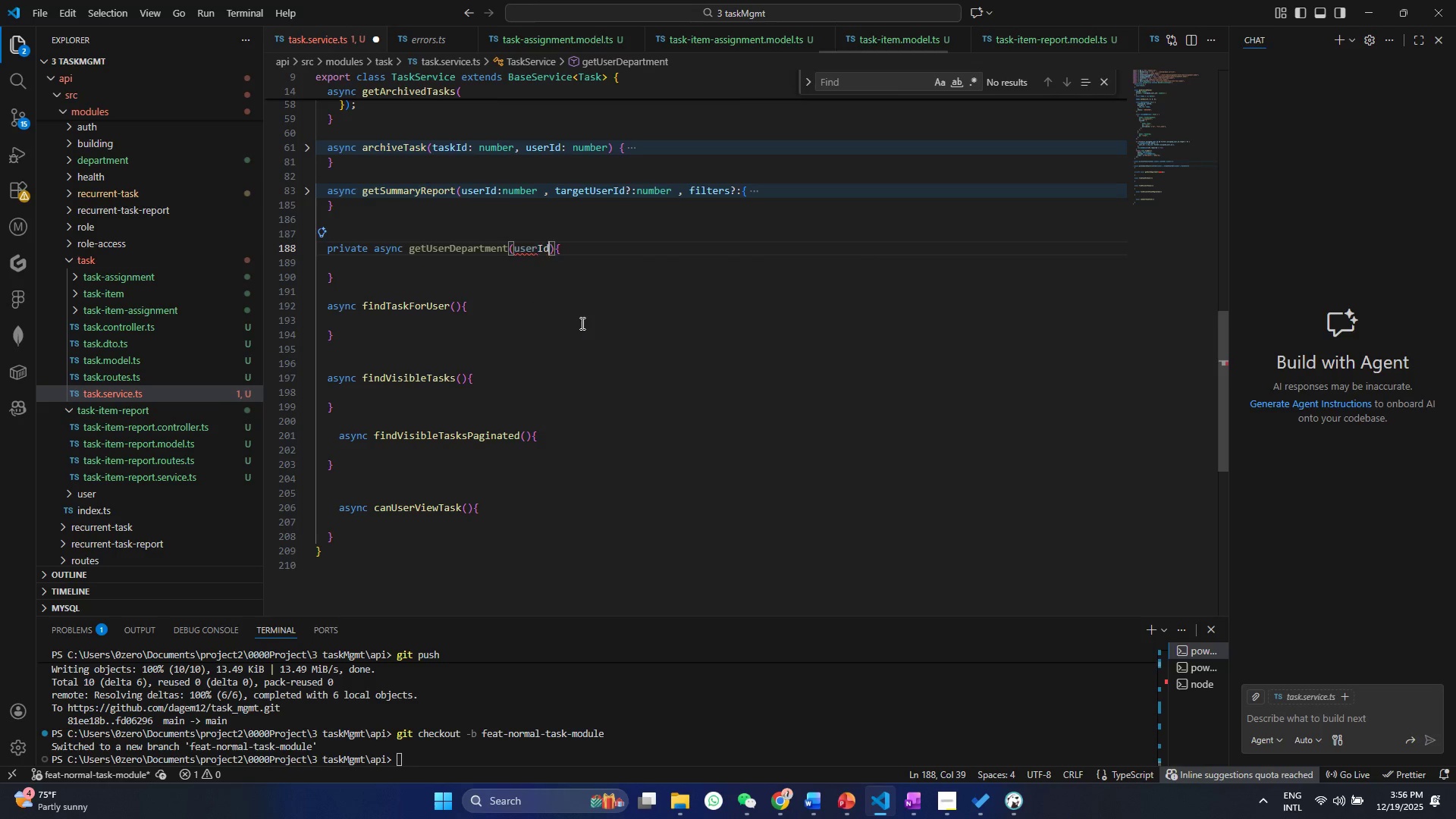 
key(Enter)
 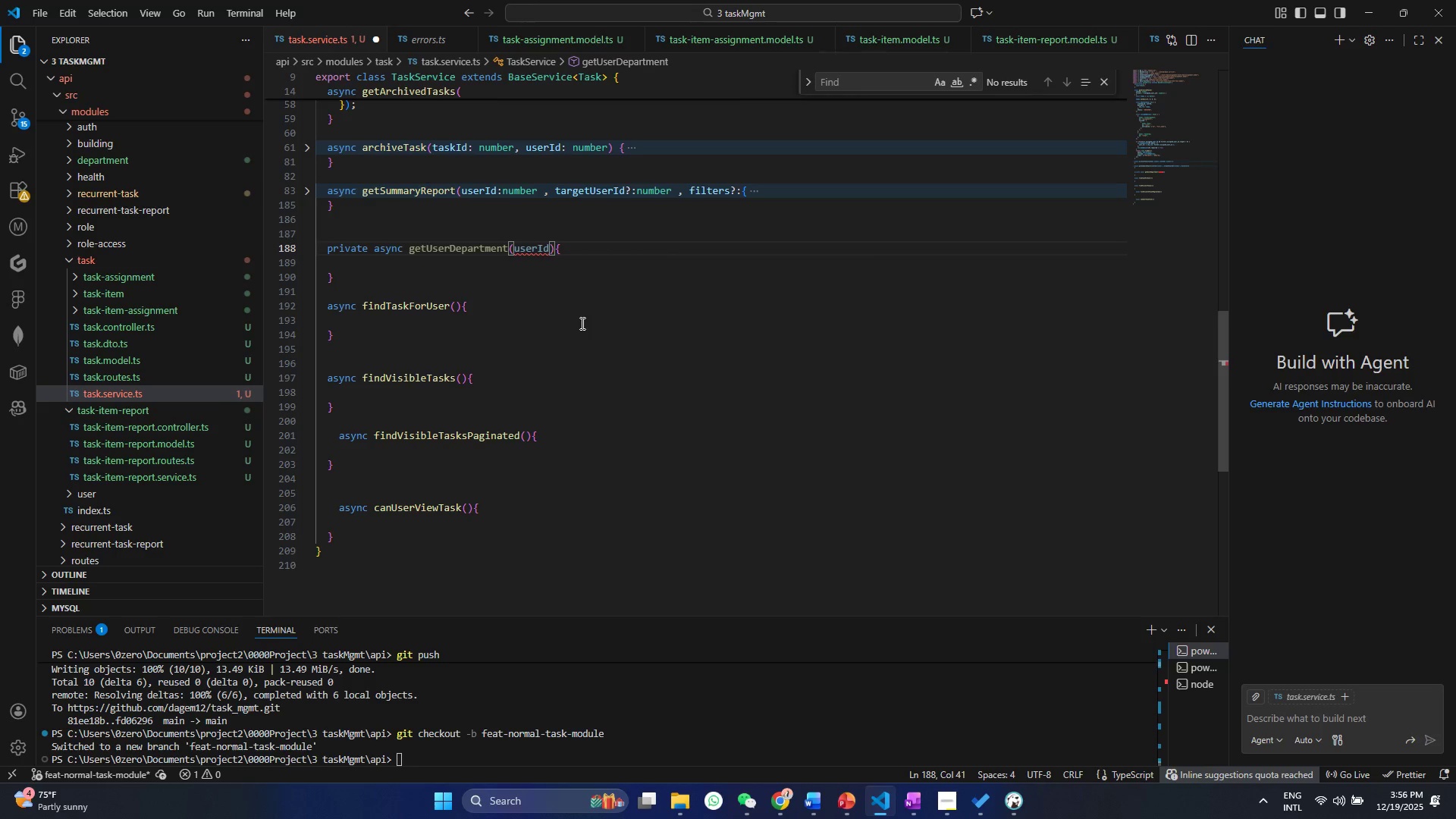 
type(: num)
 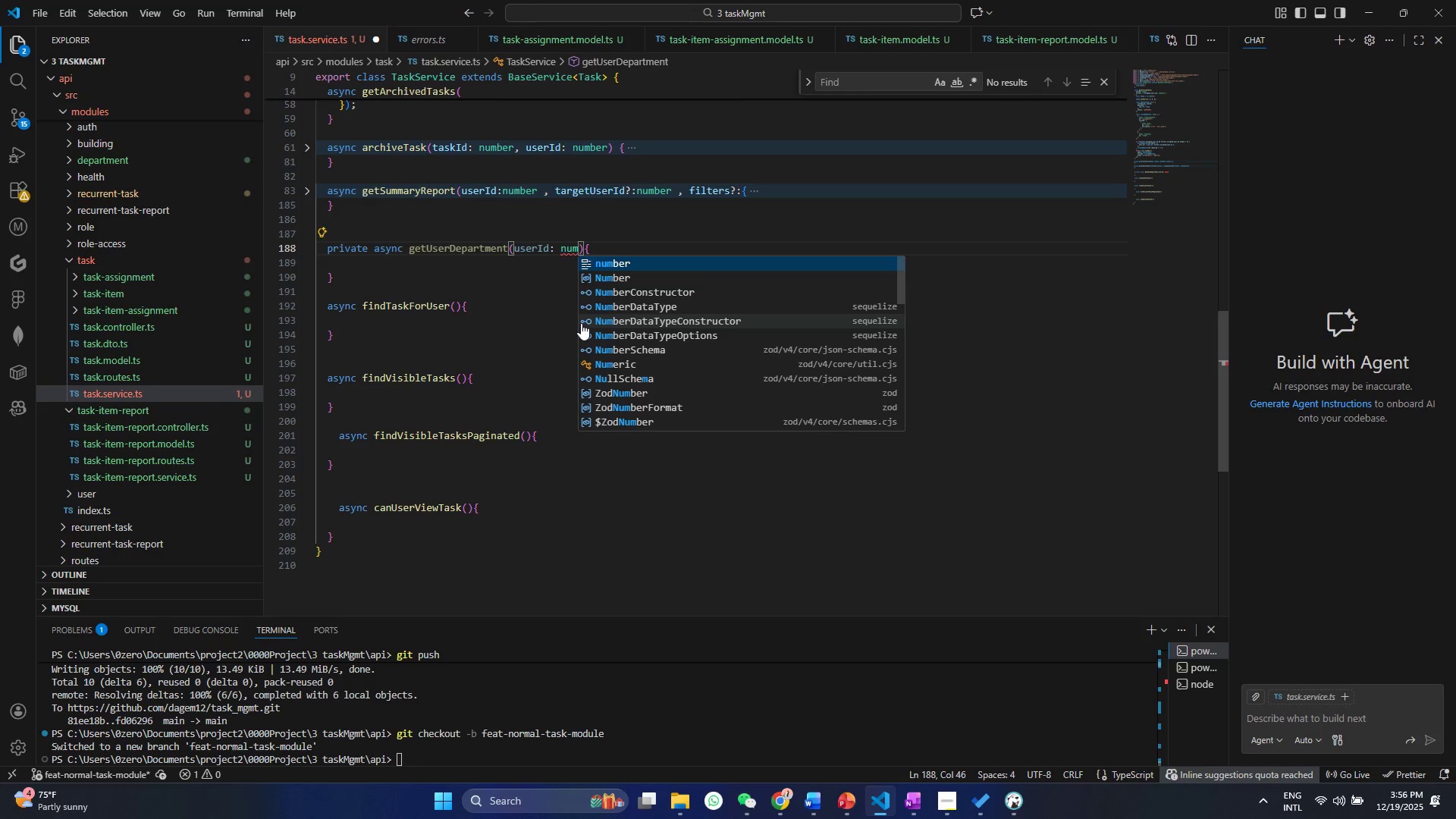 
key(Enter)
 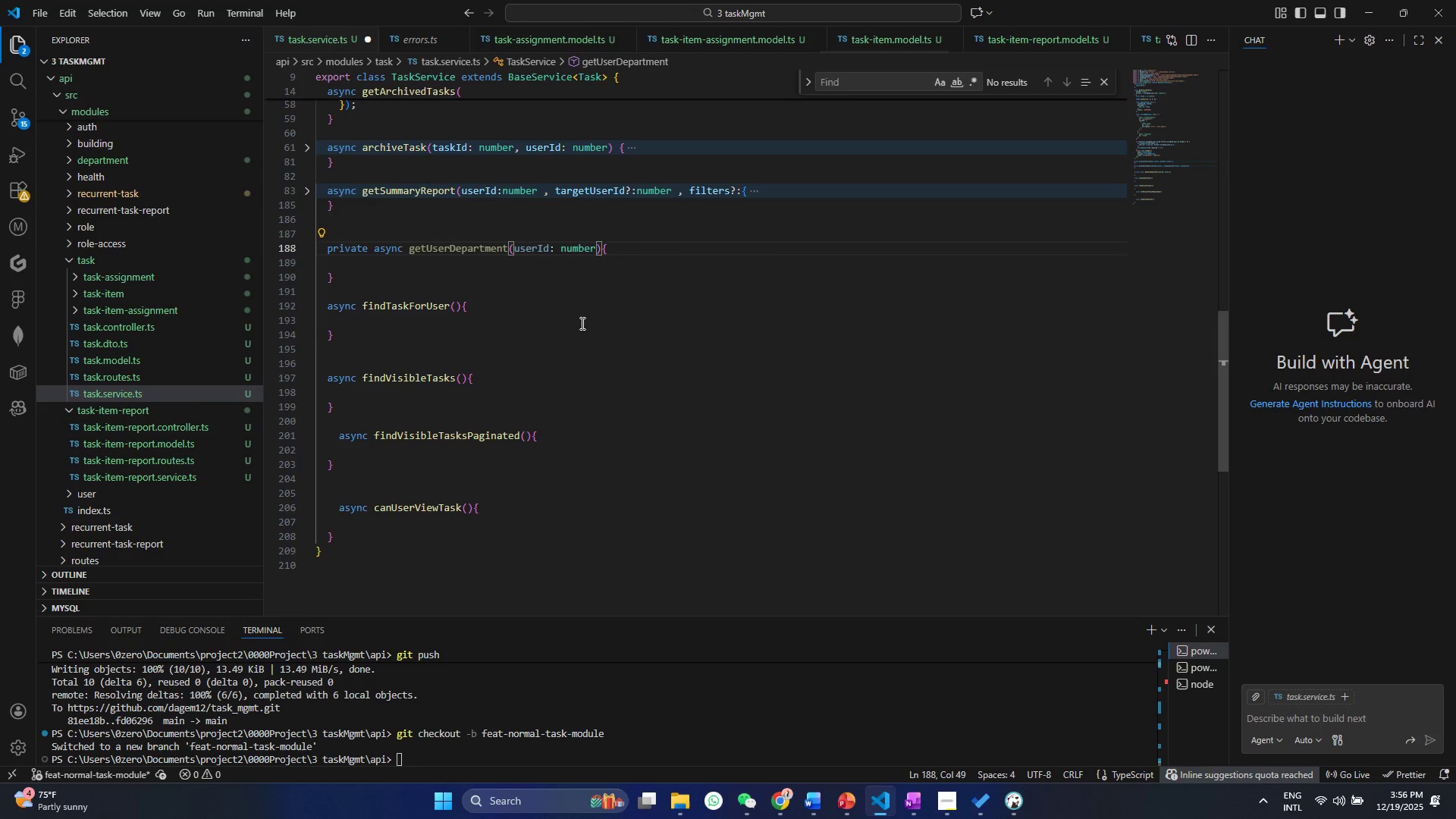 
key(ArrowRight)
 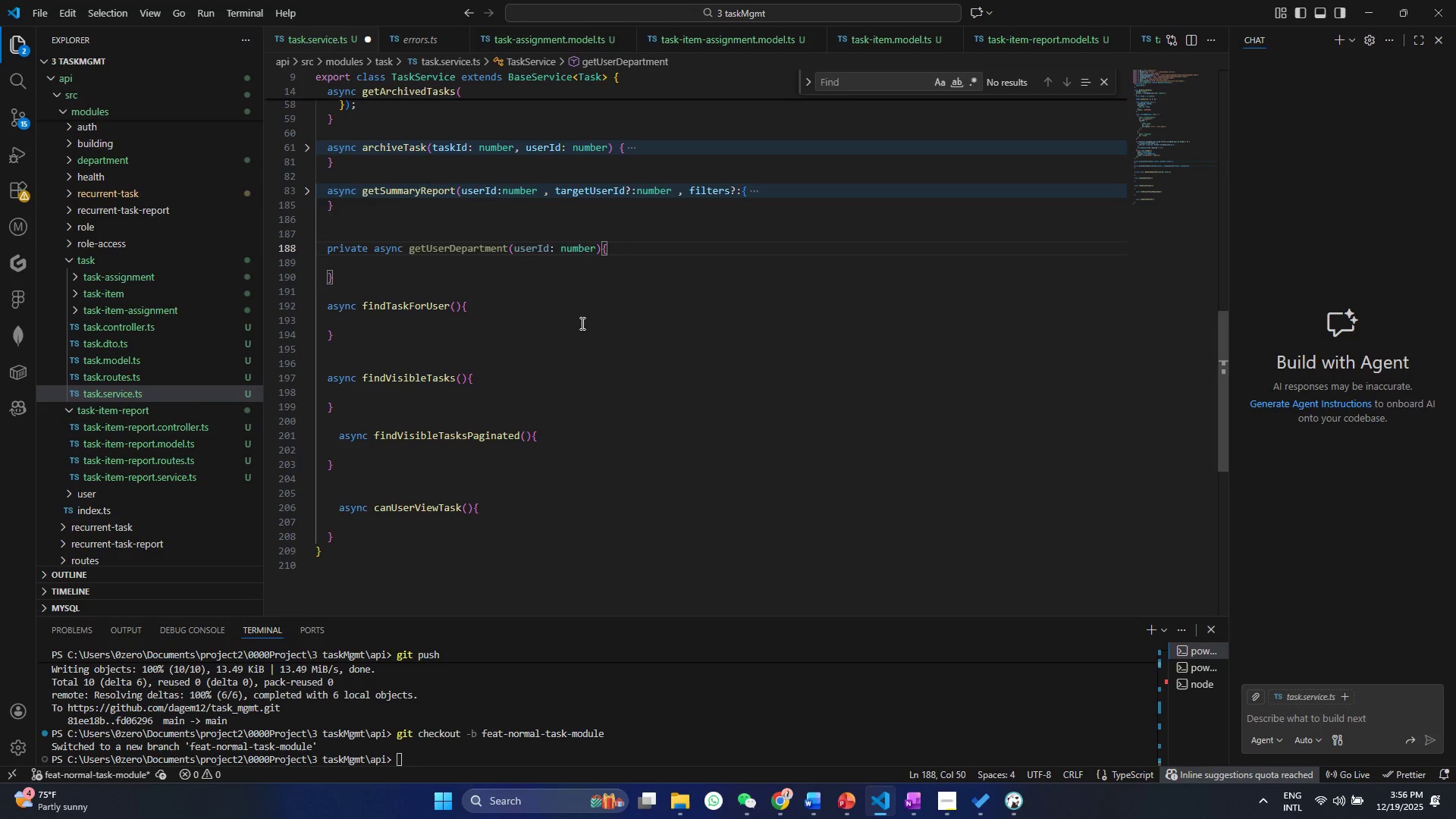 
type(: Promise<nume)
 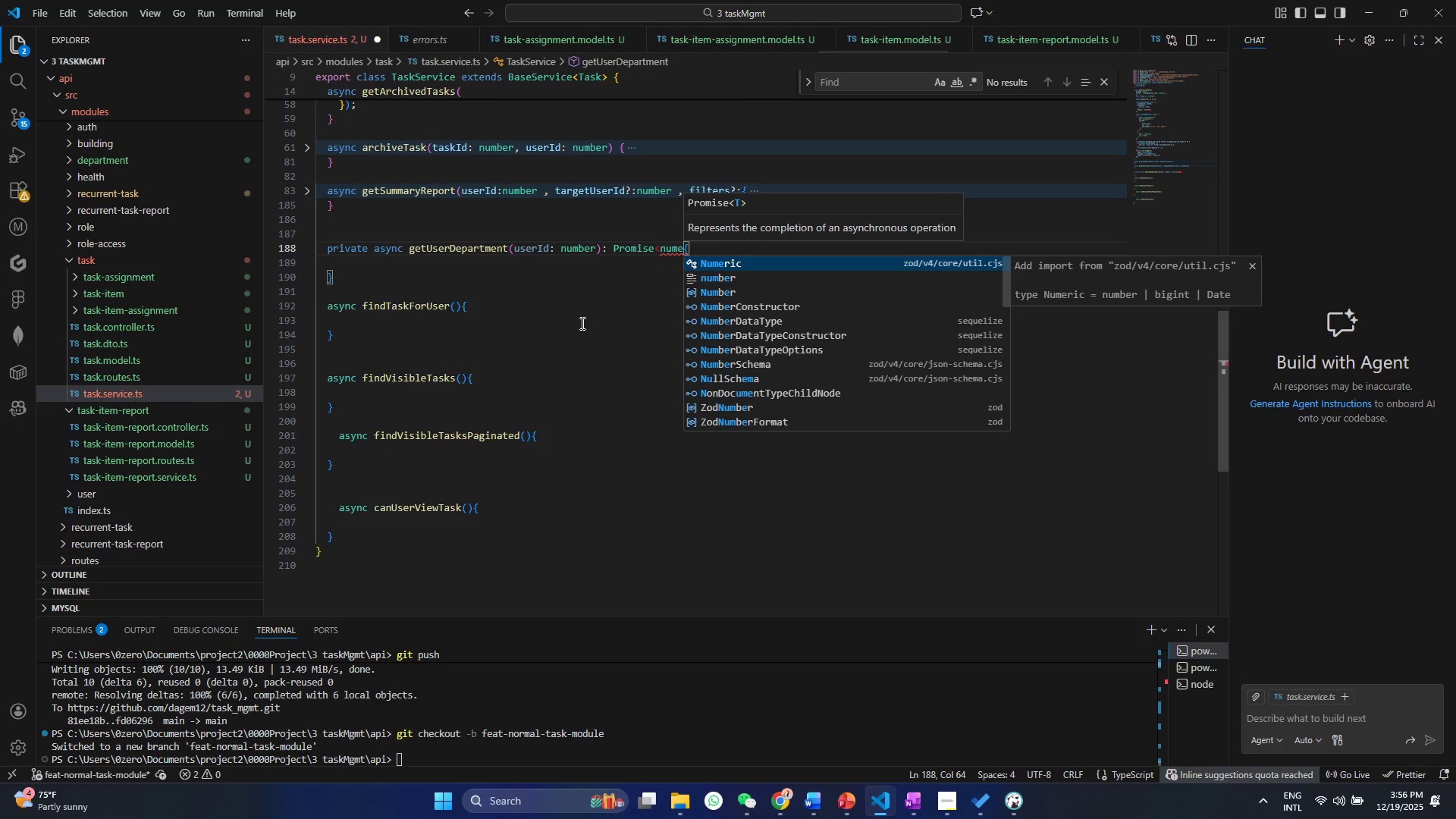 
key(ArrowDown)
 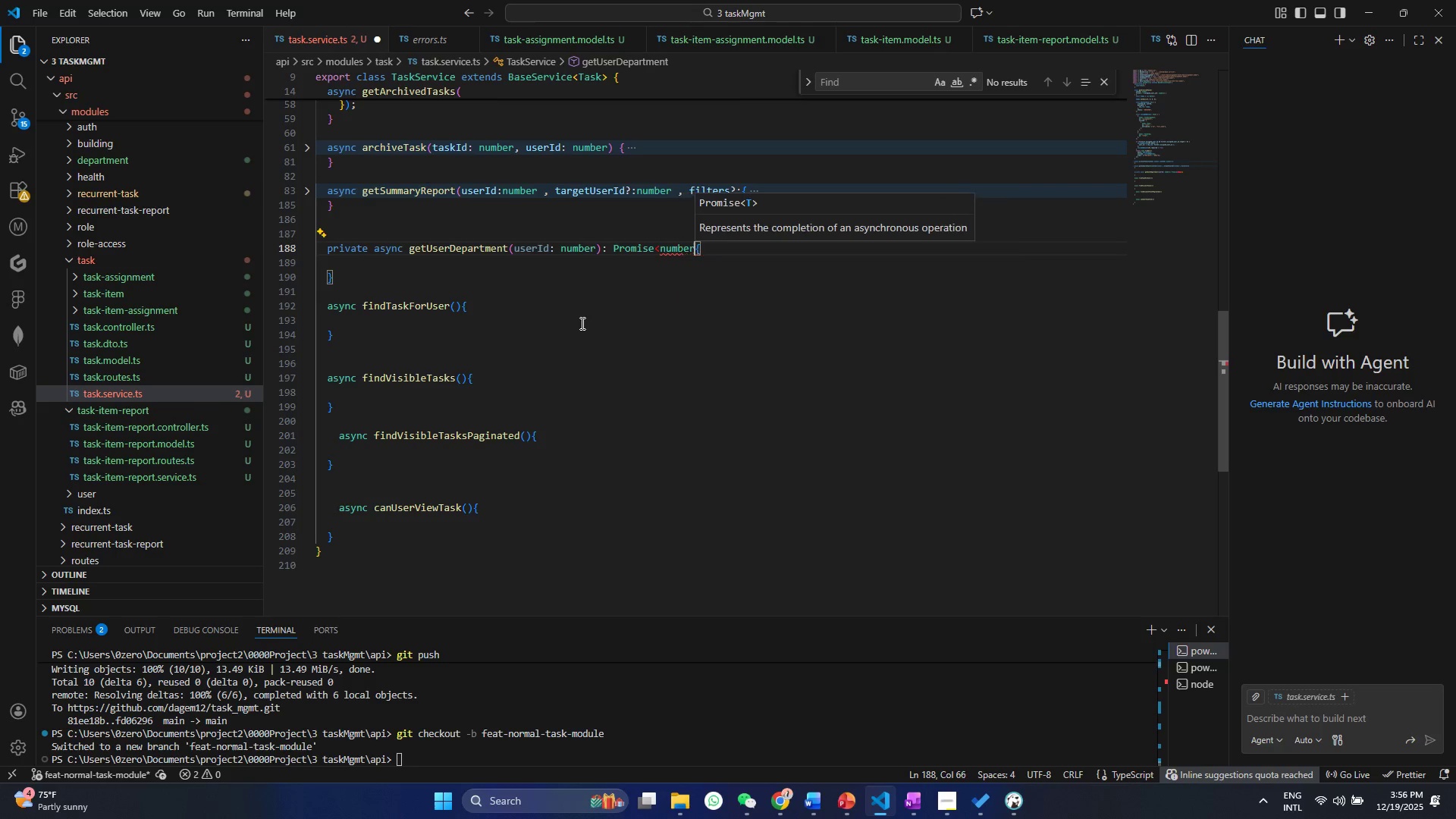 
key(Enter)
 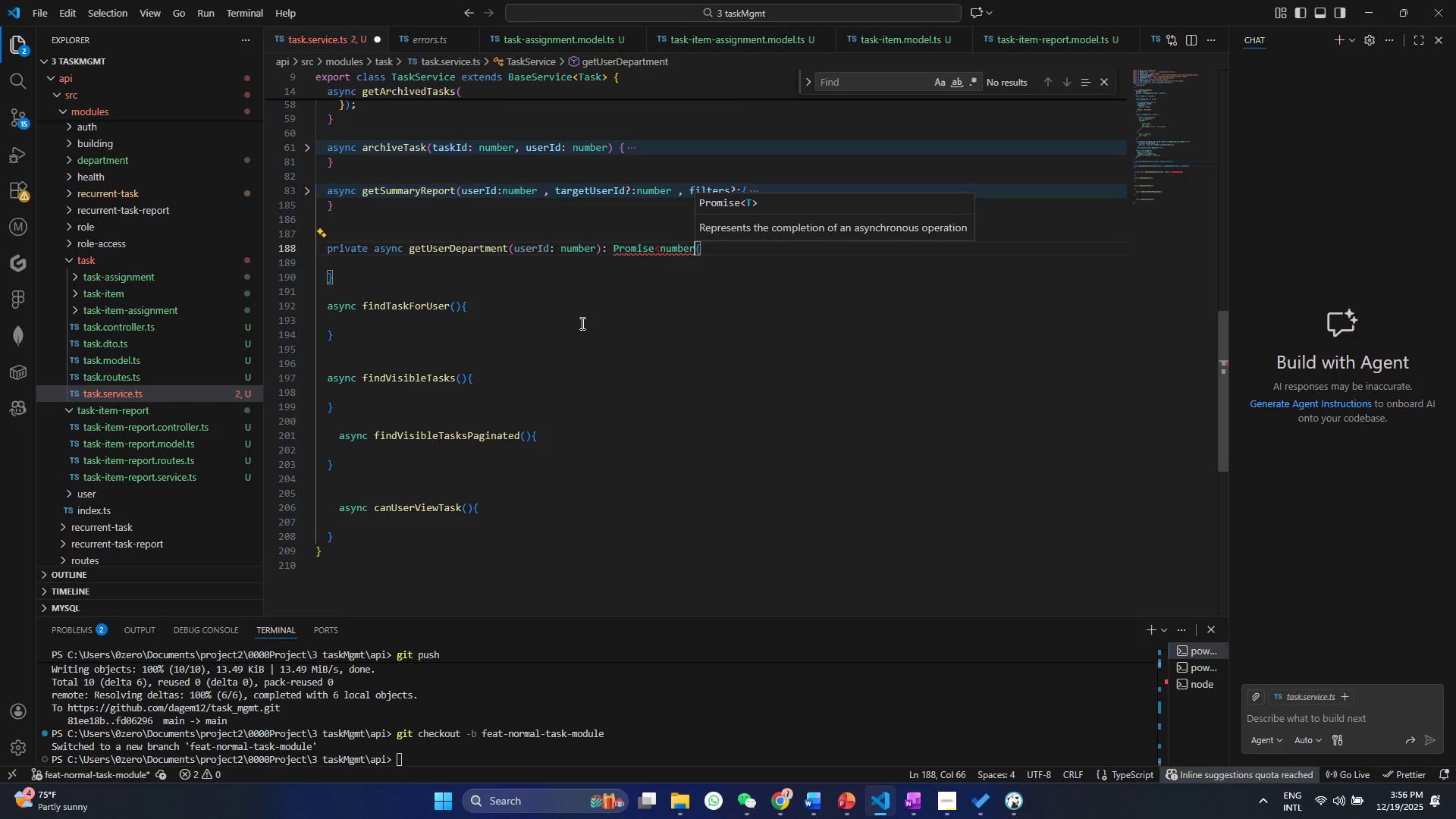 
hold_key(key=ShiftRight, duration=1.5)
 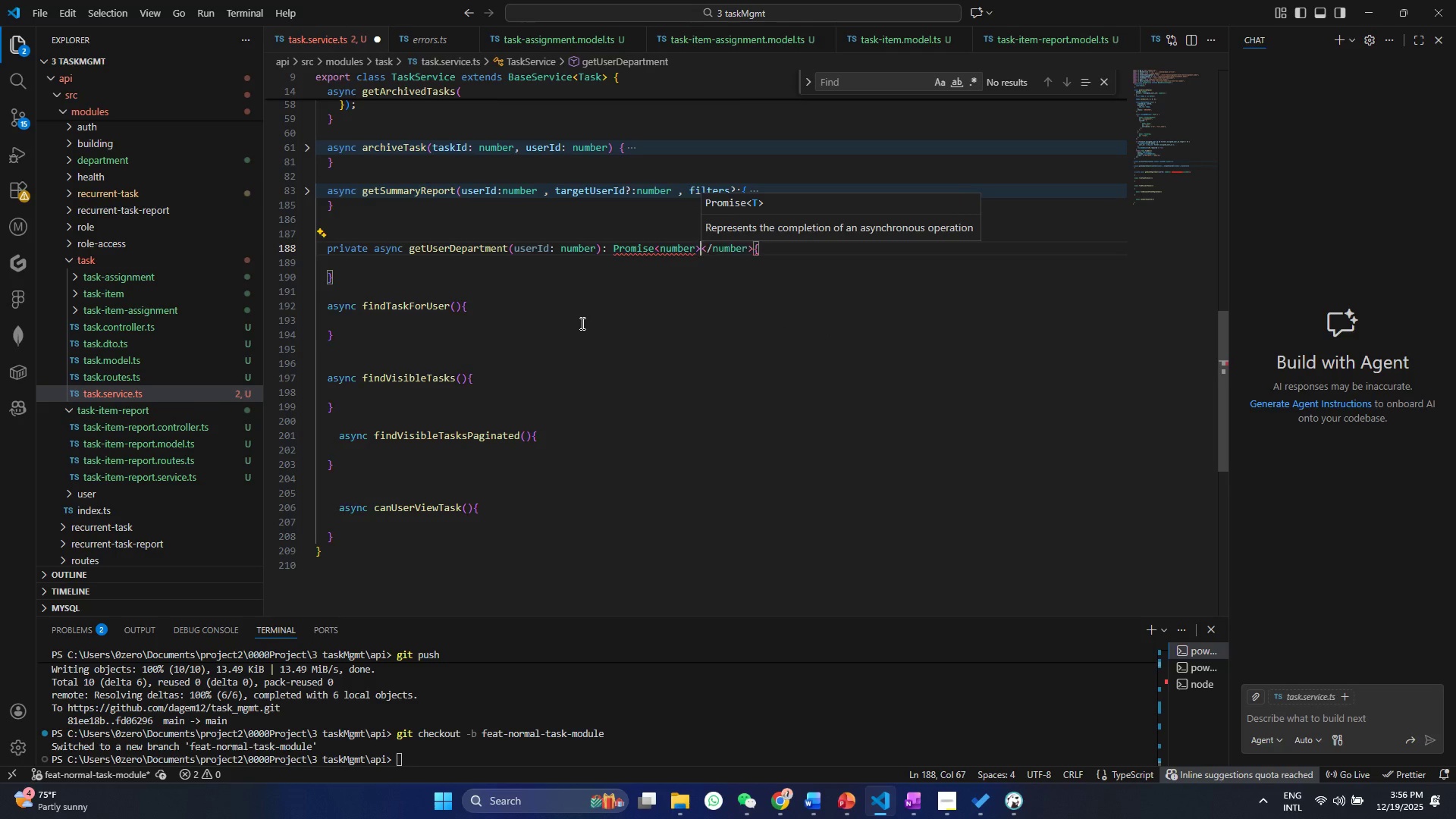 
key(Shift+Period)
 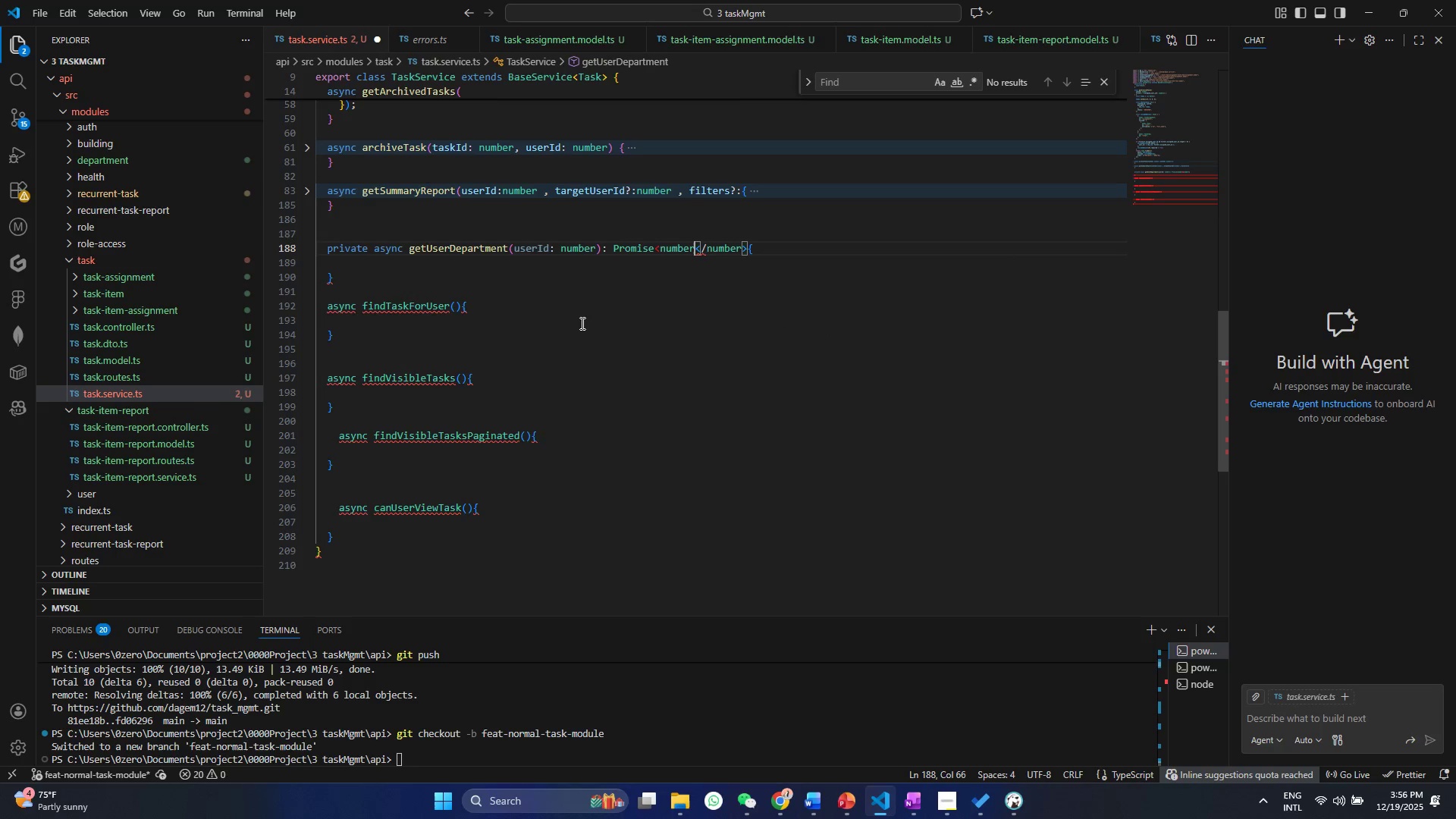 
key(Backspace)
 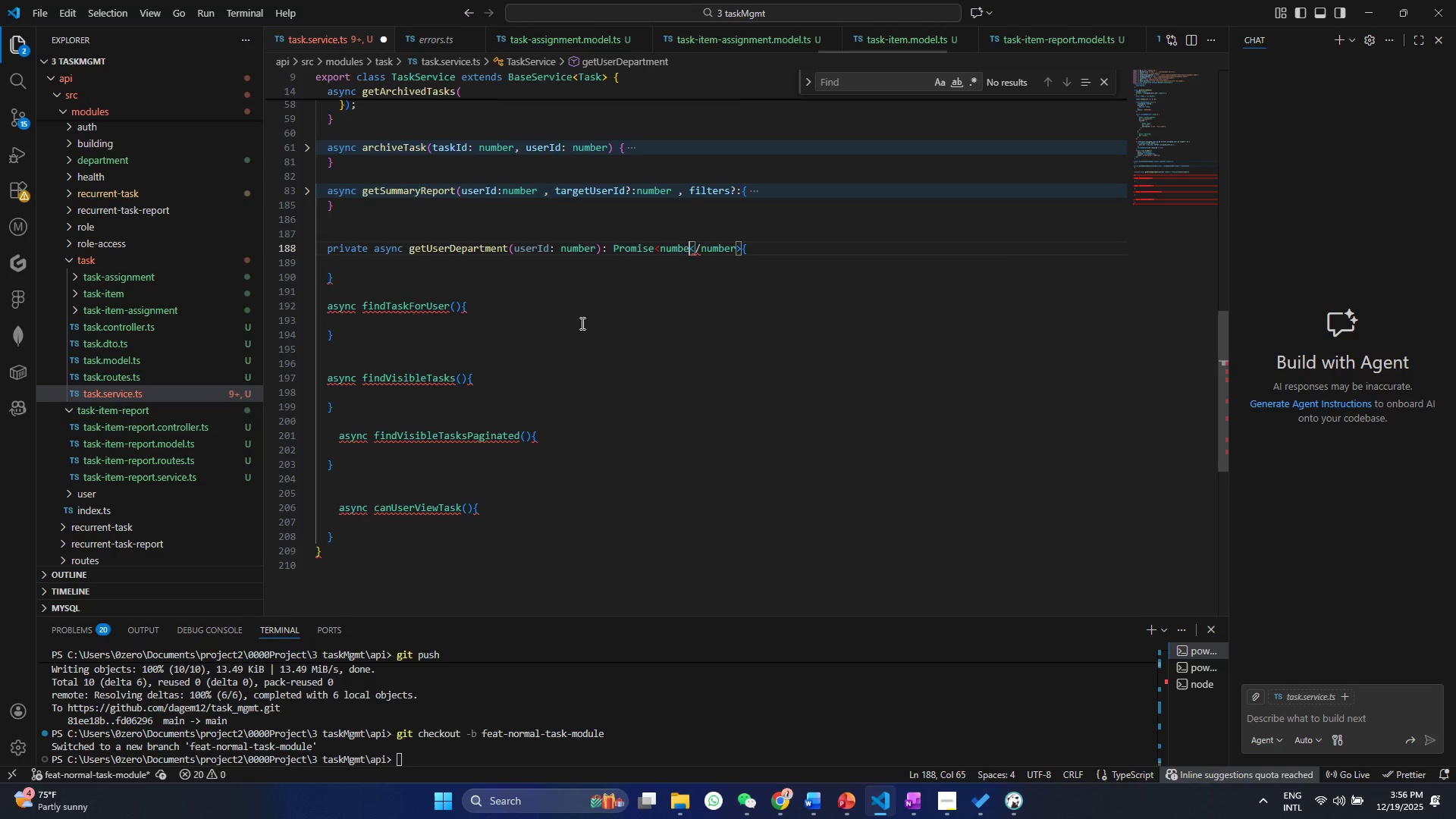 
key(Backspace)
 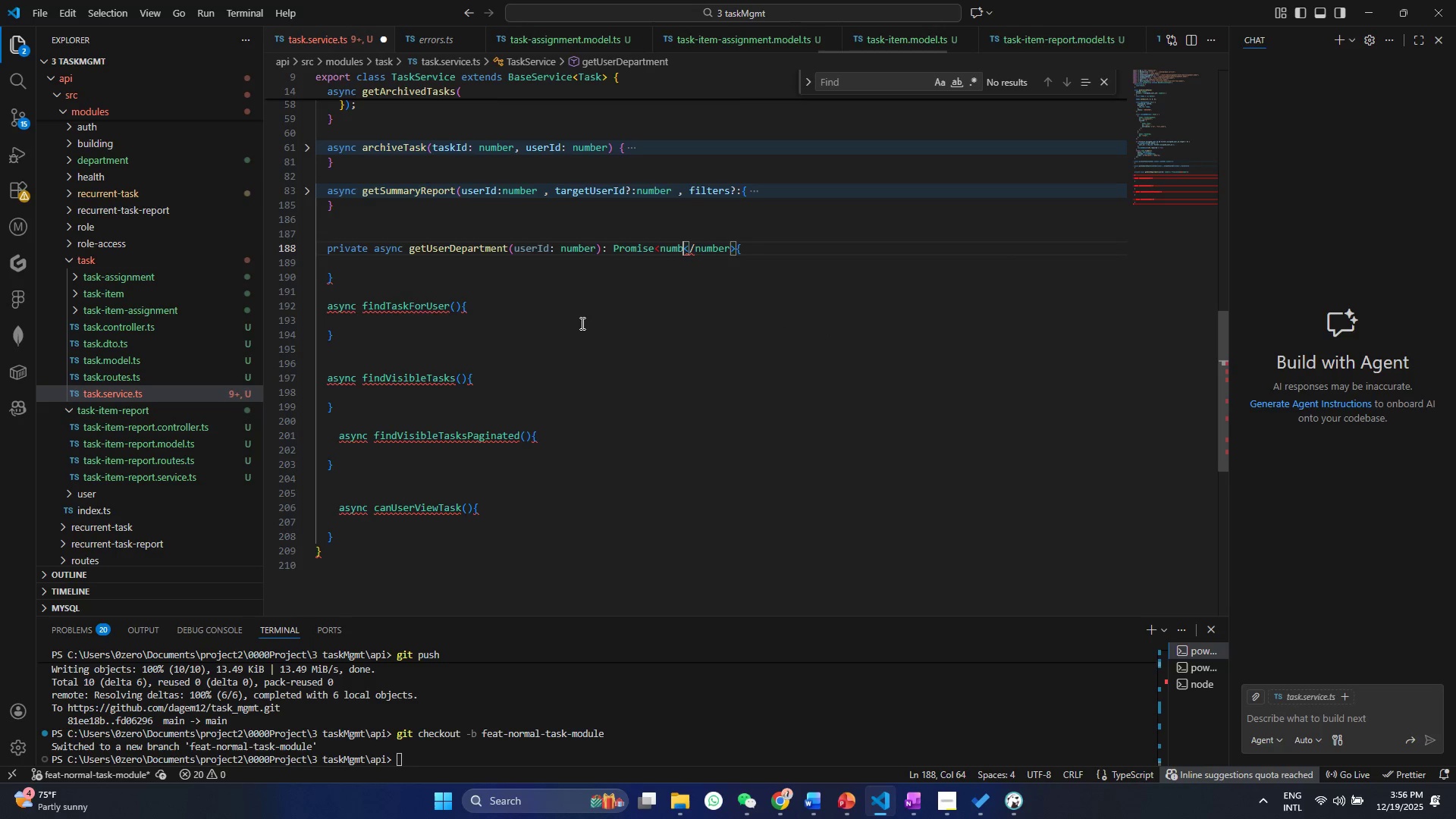 
key(Backspace)
 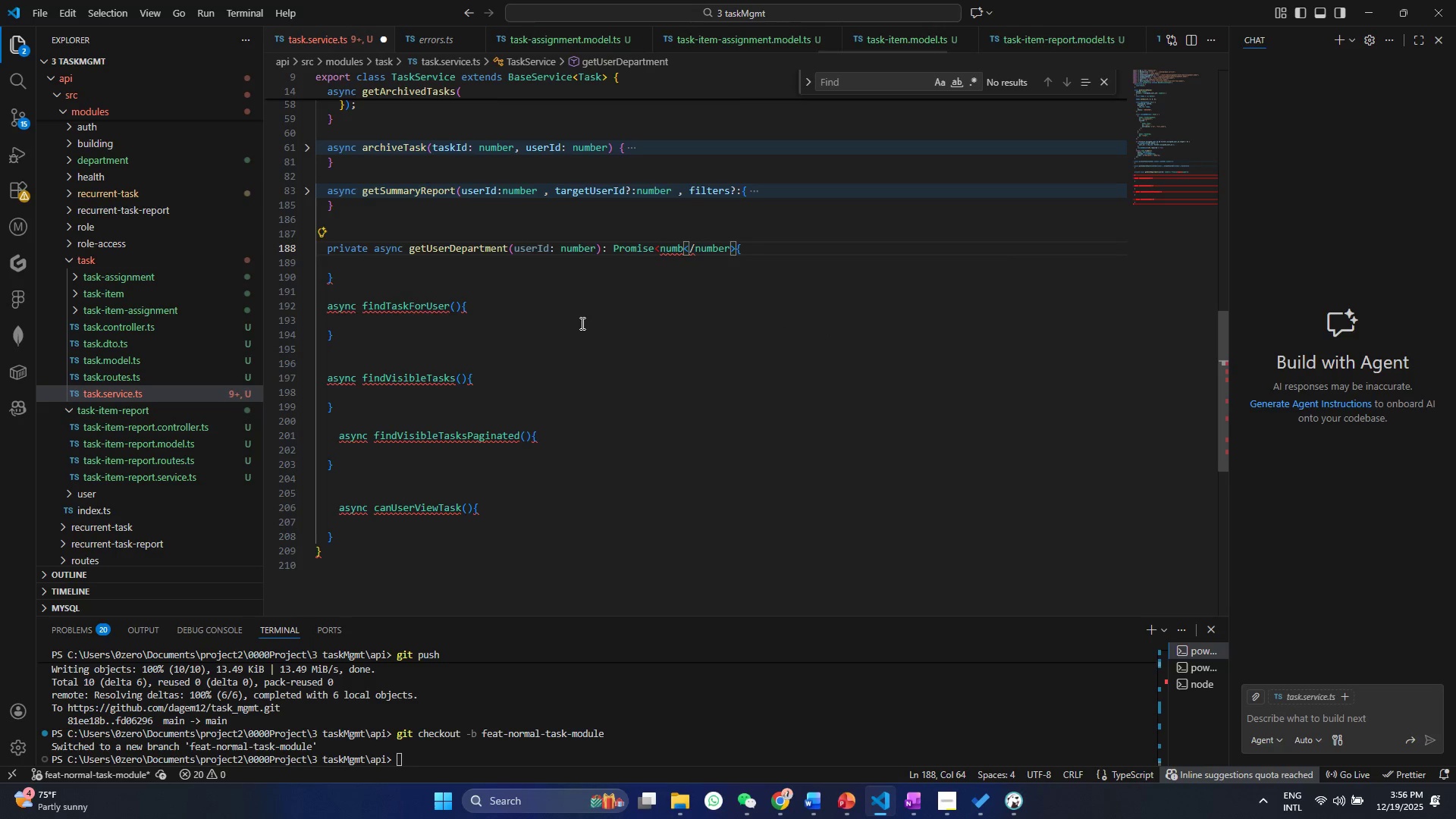 
key(Backspace)
 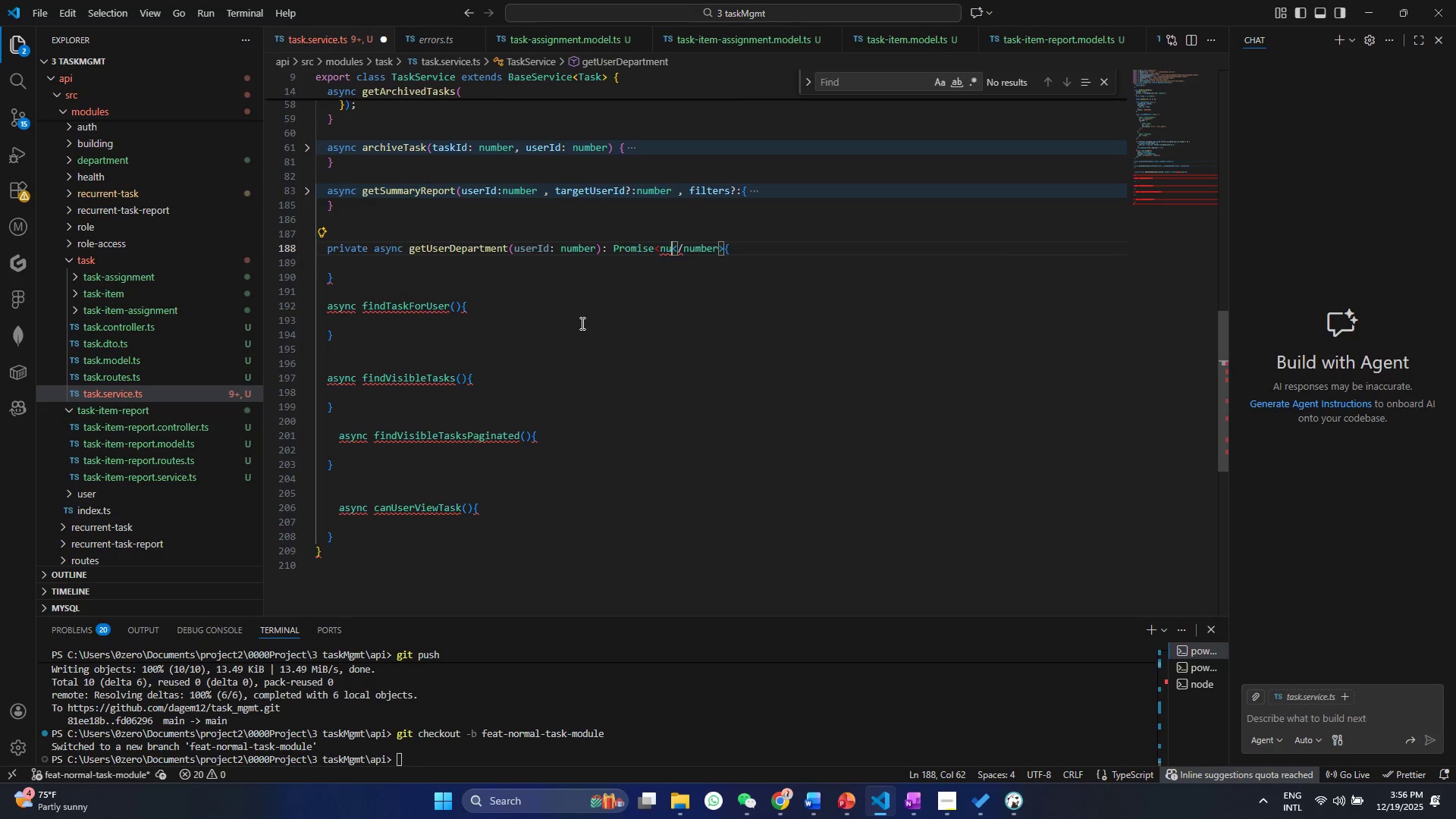 
key(Backspace)
 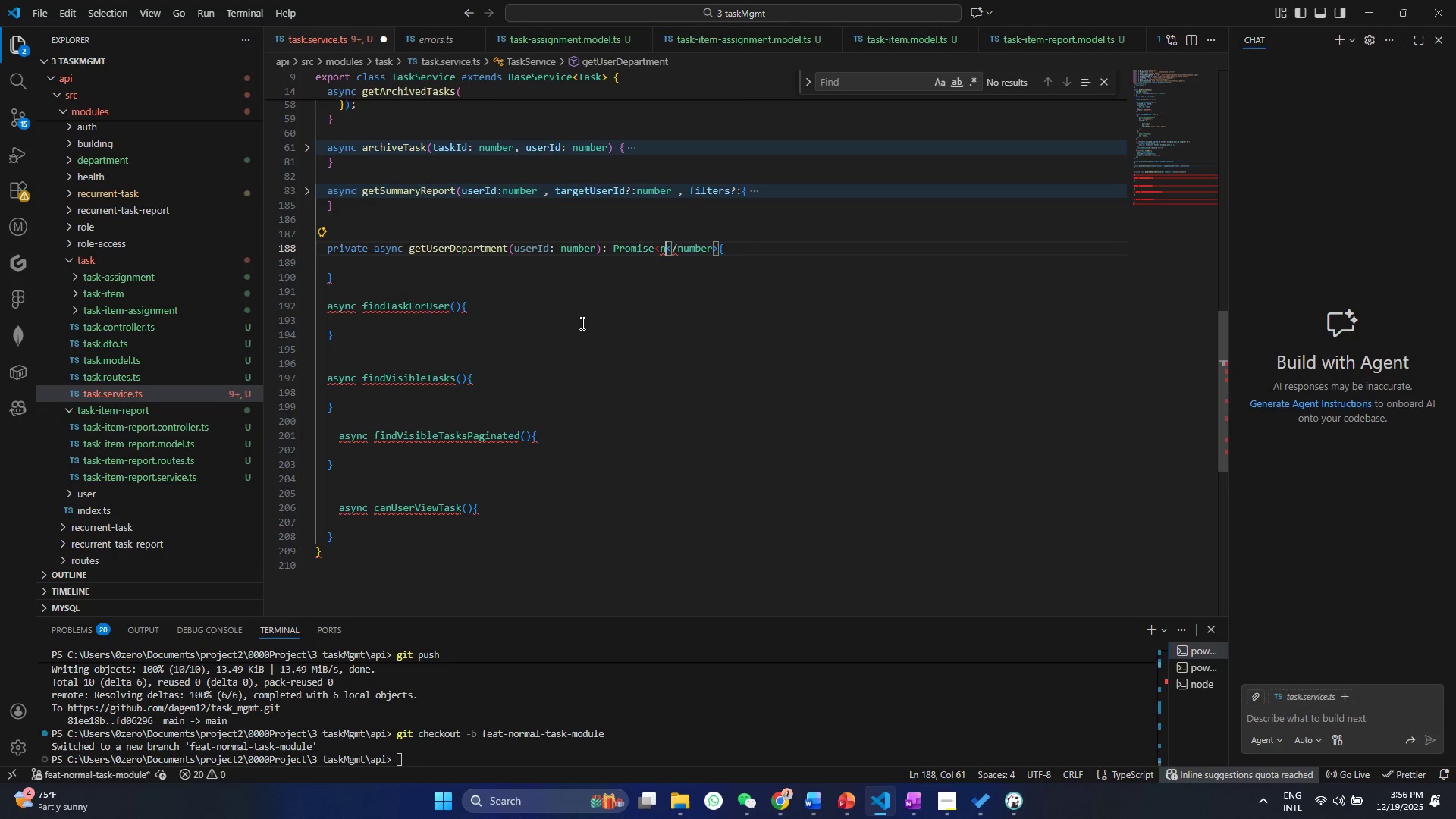 
key(Backspace)
 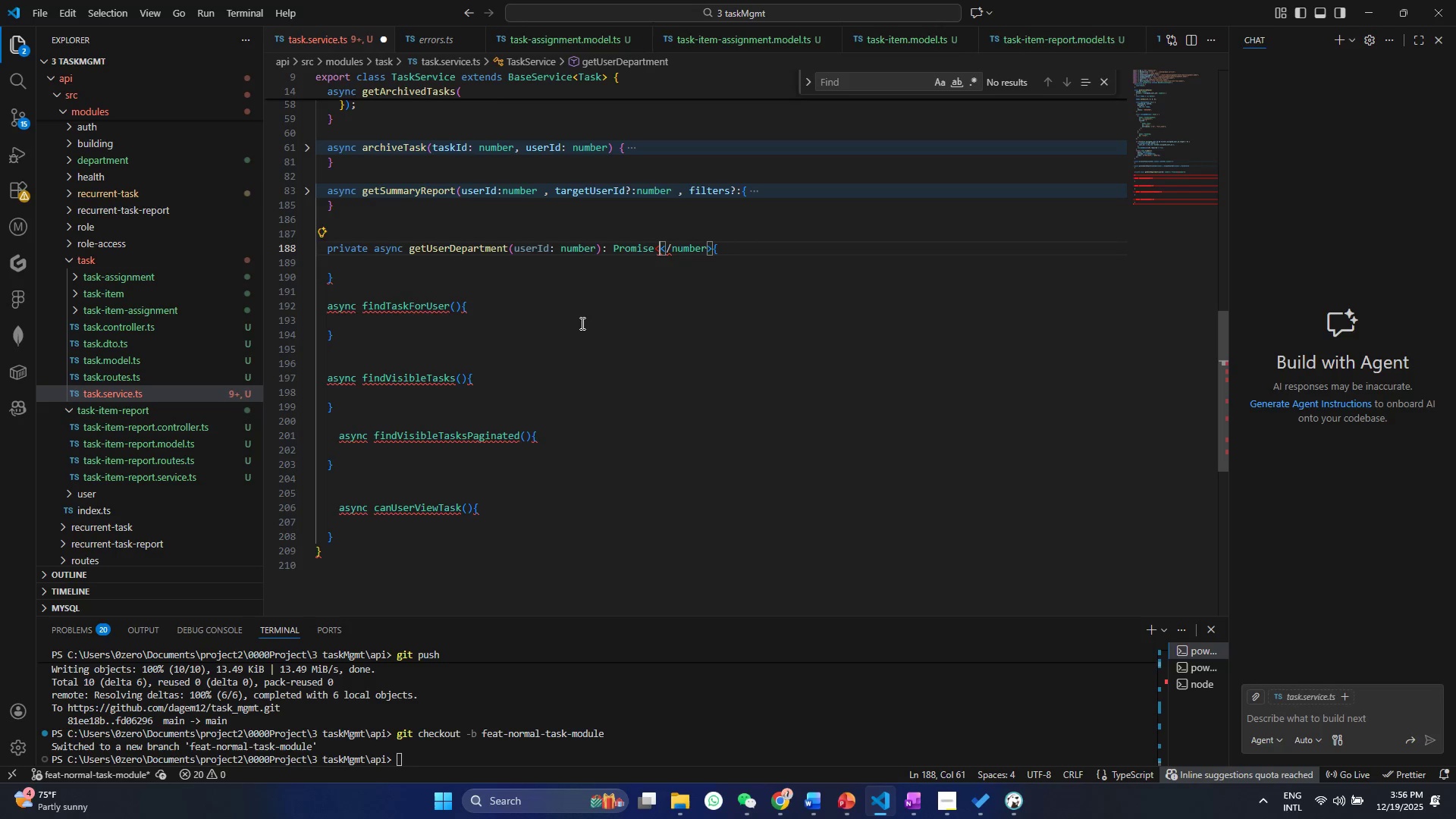 
key(Backspace)
 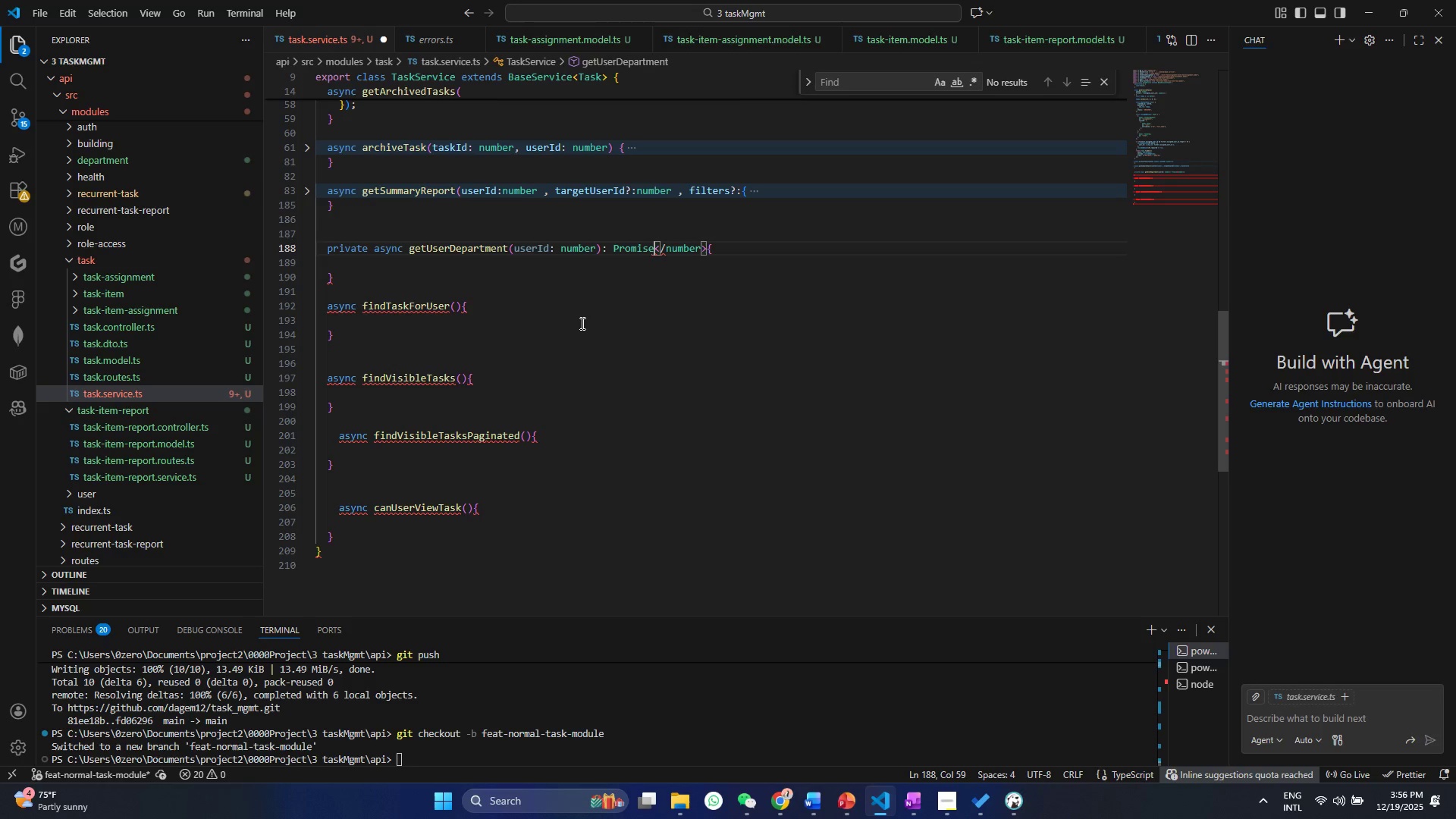 
key(Backspace)
 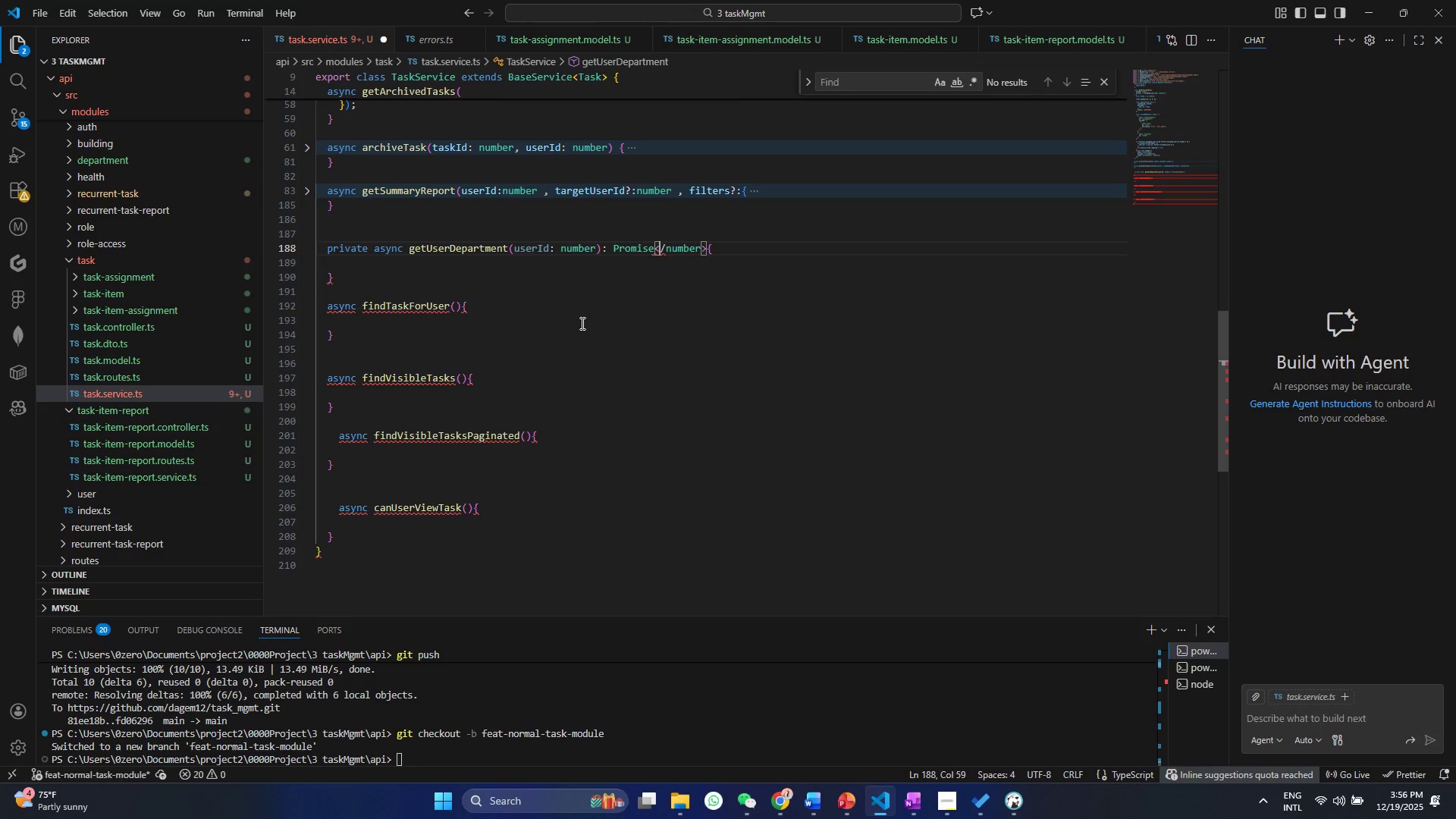 
key(ArrowRight)
 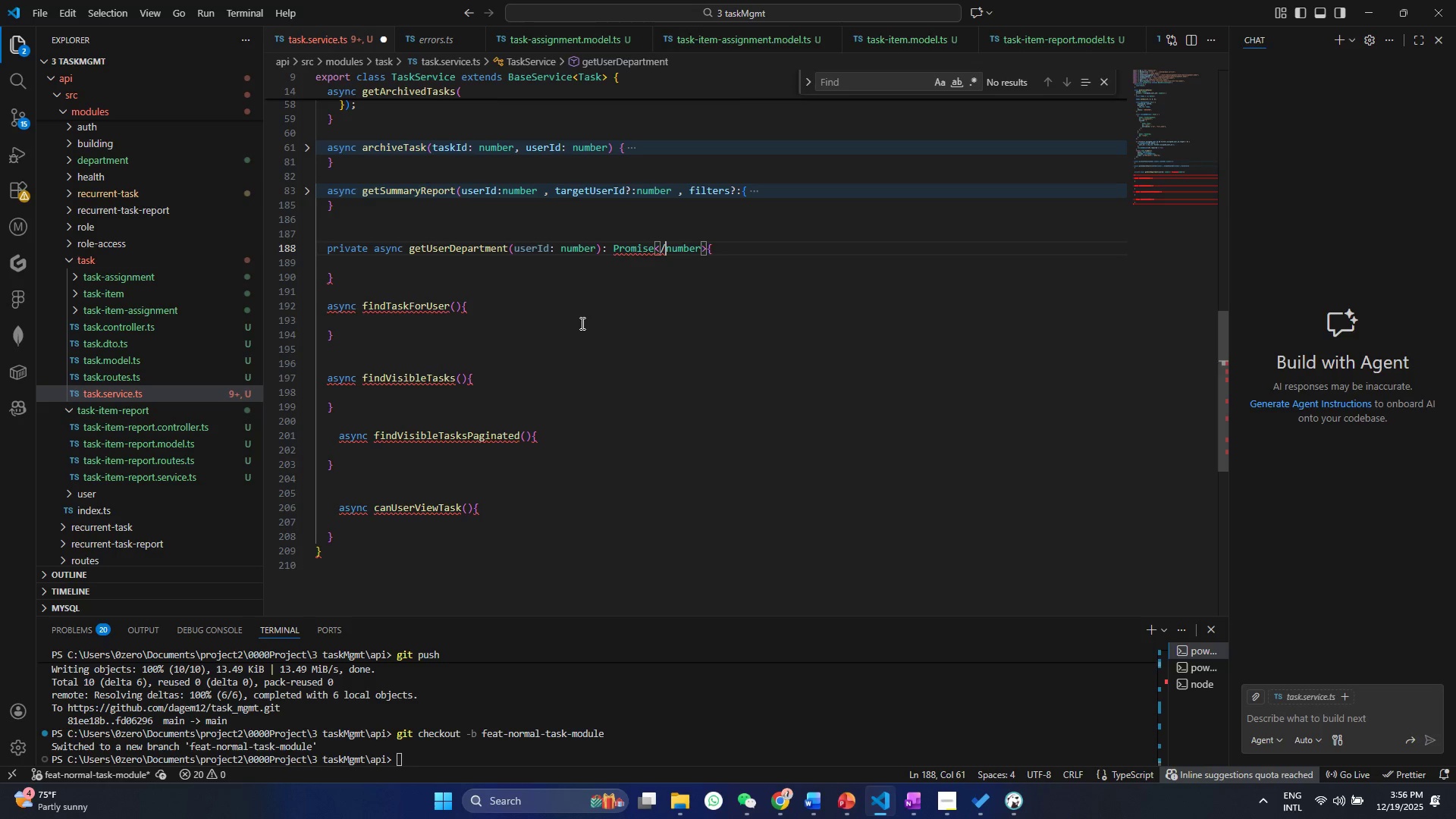 
key(ArrowRight)
 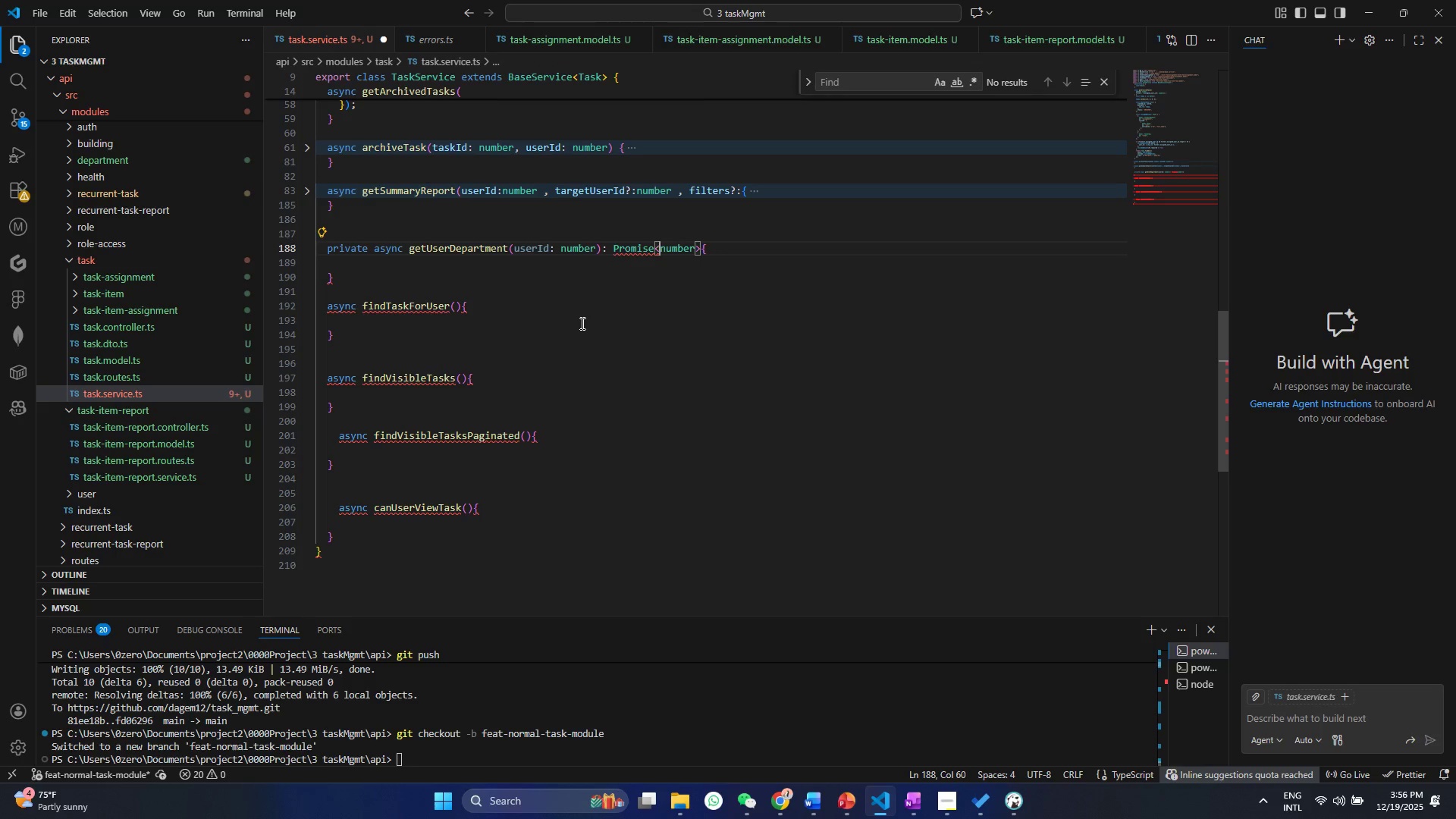 
key(Backspace)
 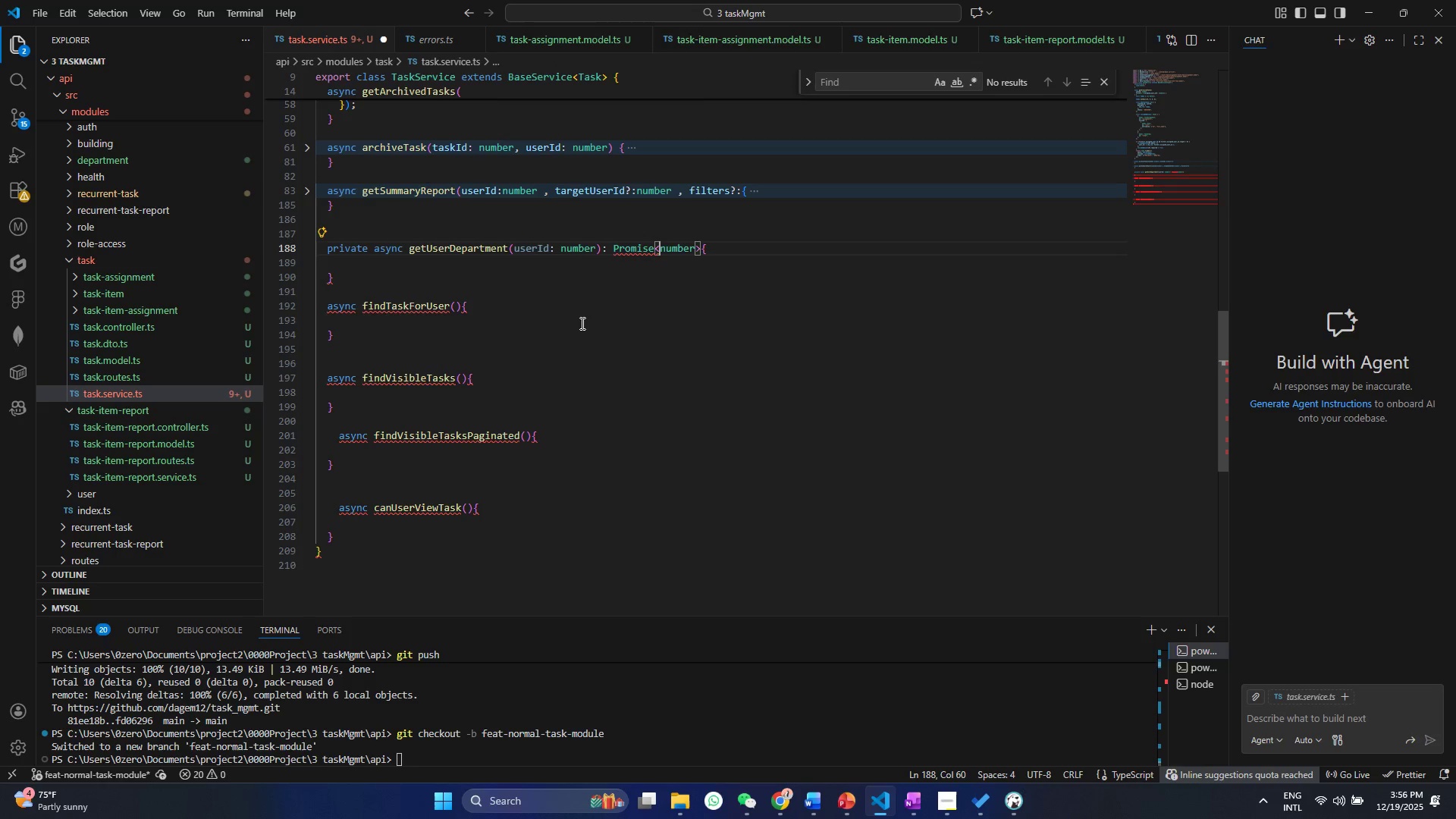 
key(ArrowRight)
 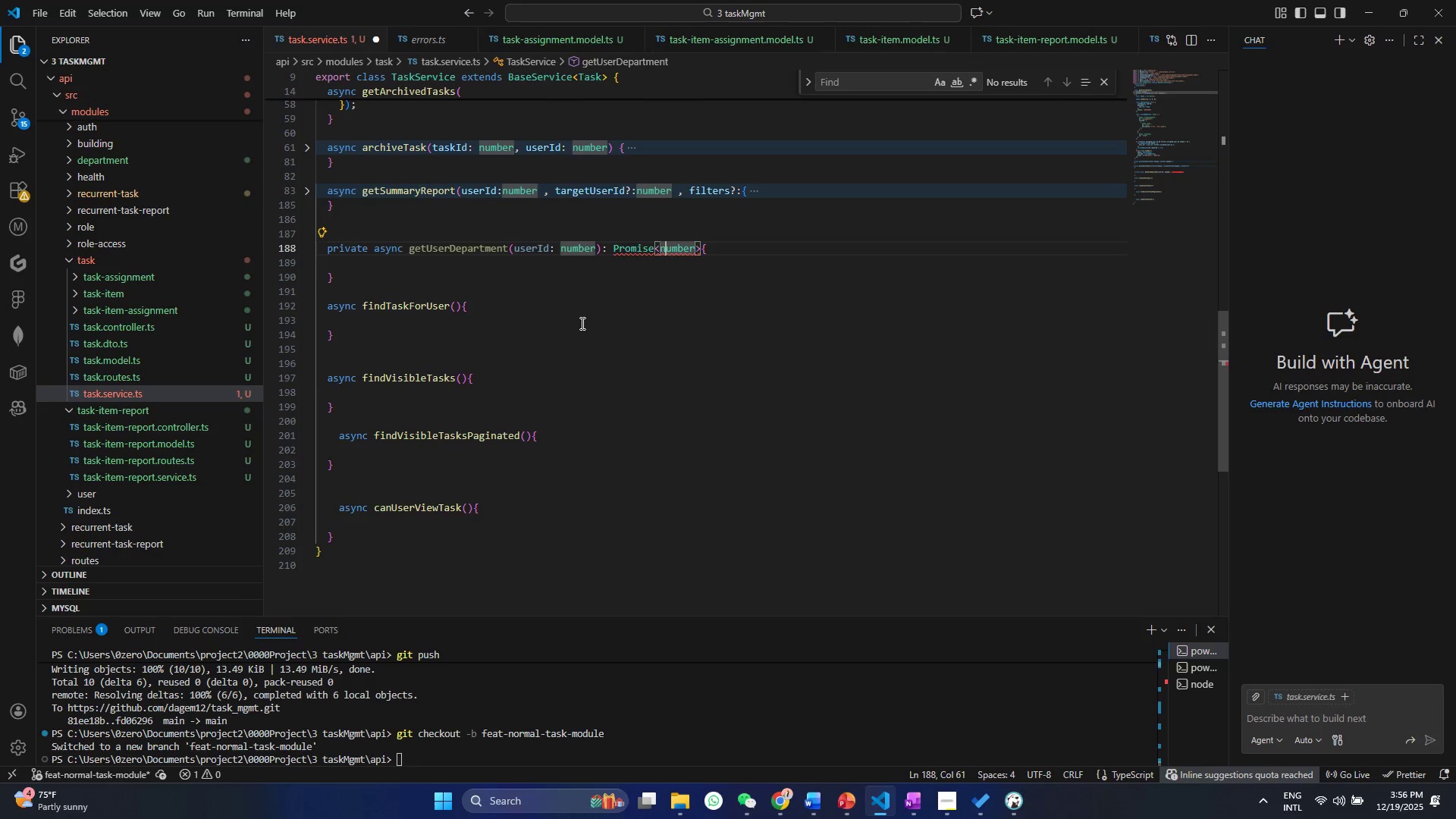 
key(ArrowRight)
 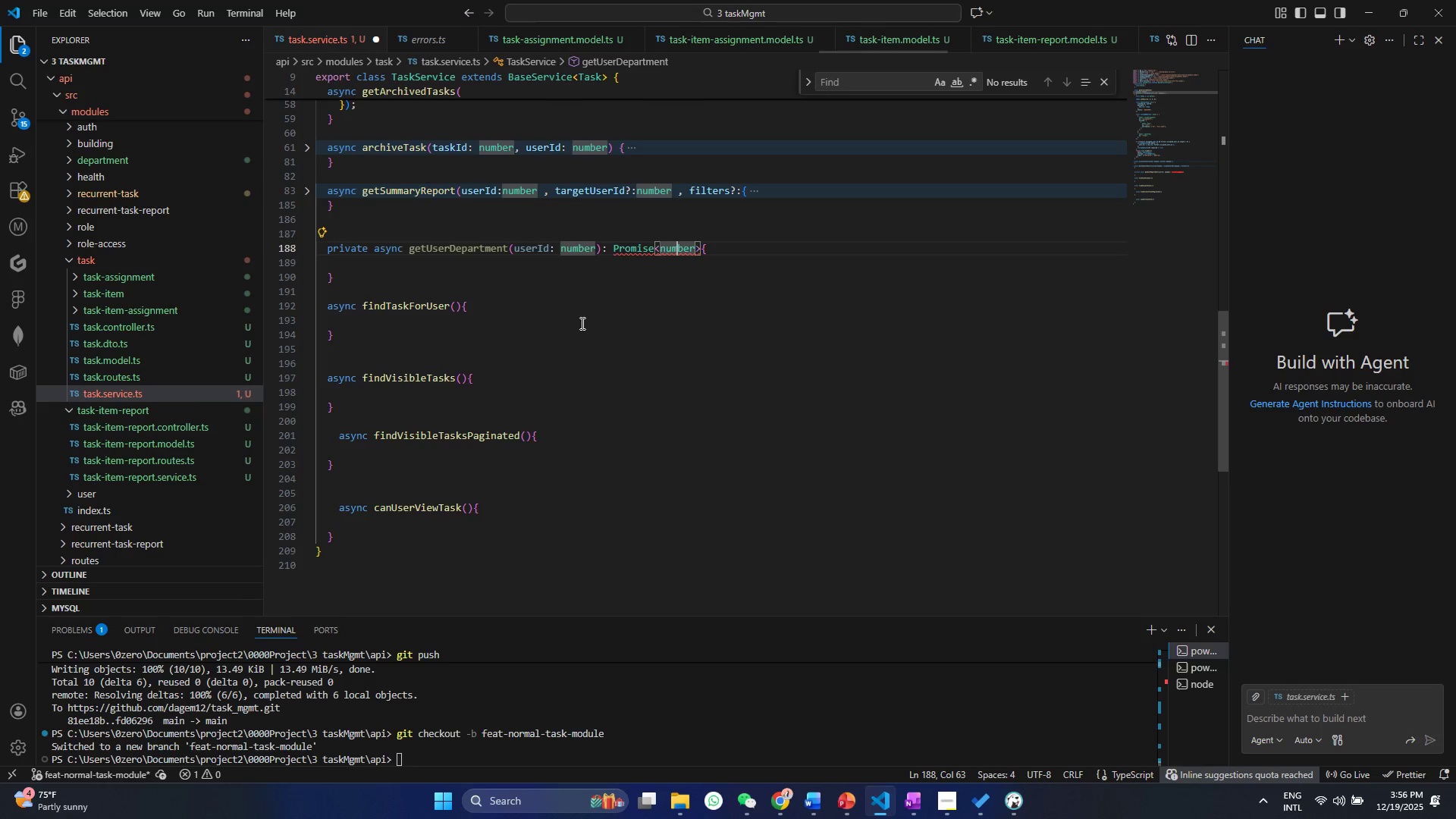 
key(ArrowRight)
 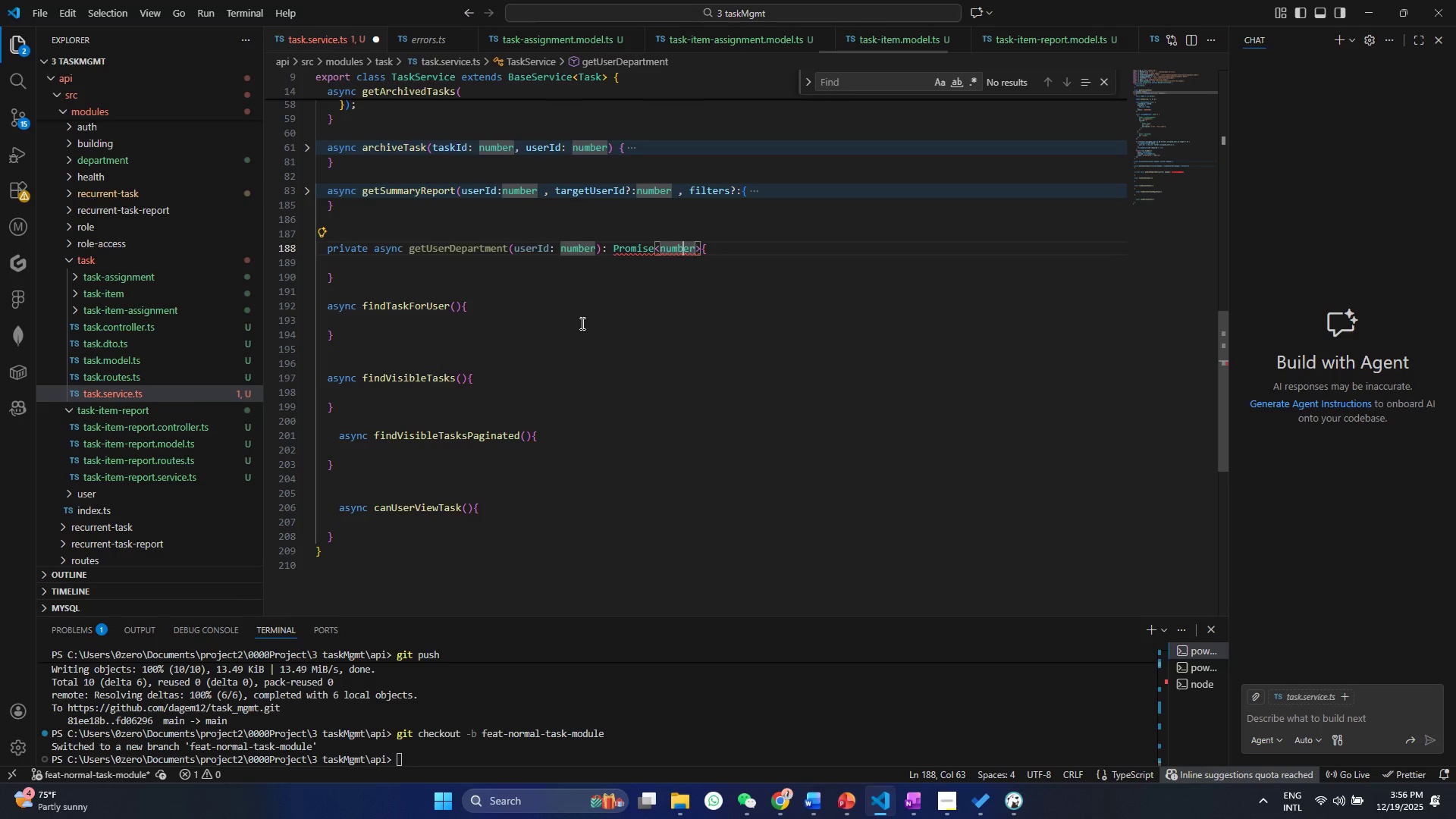 
key(ArrowRight)
 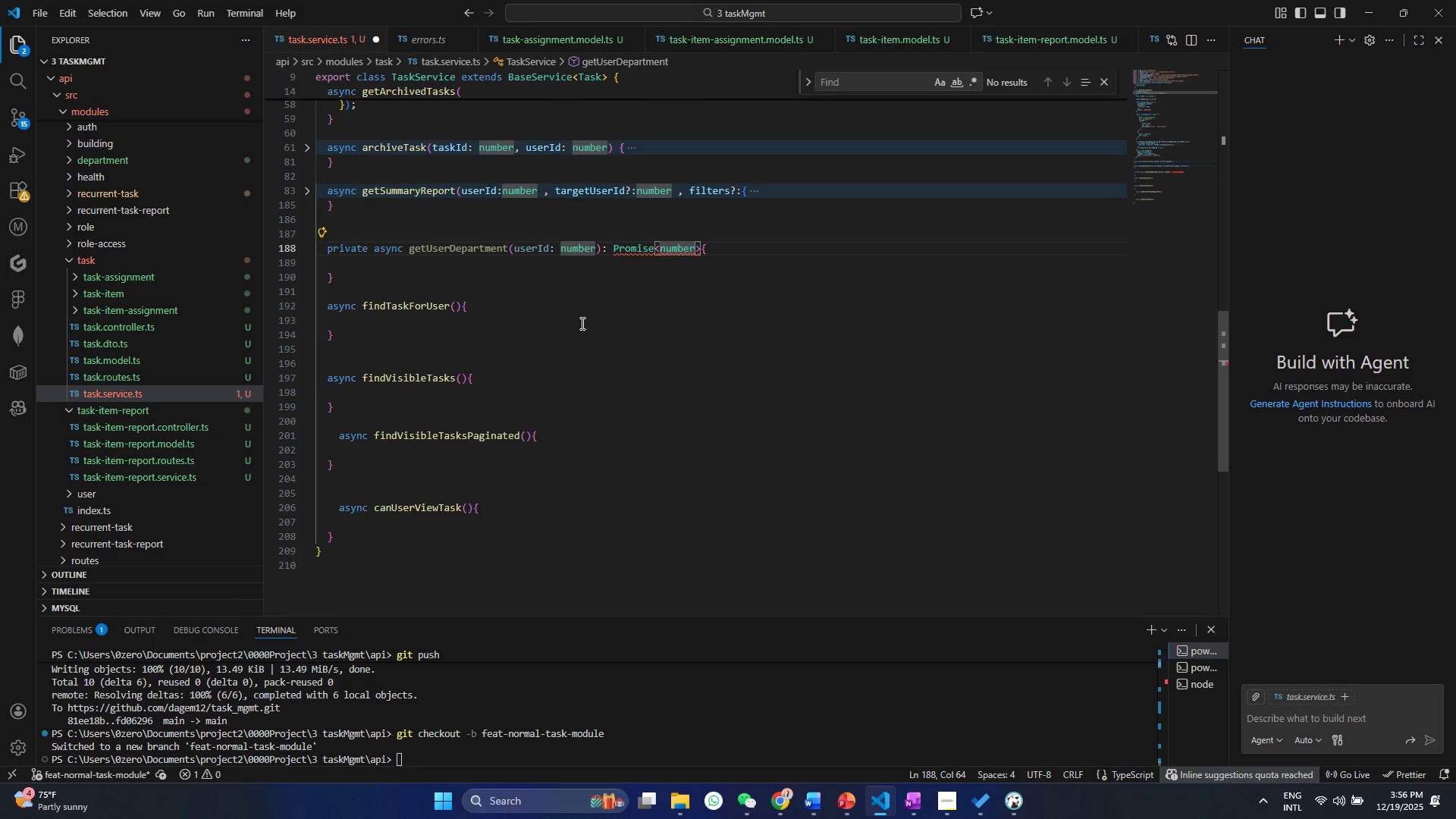 
key(ArrowRight)
 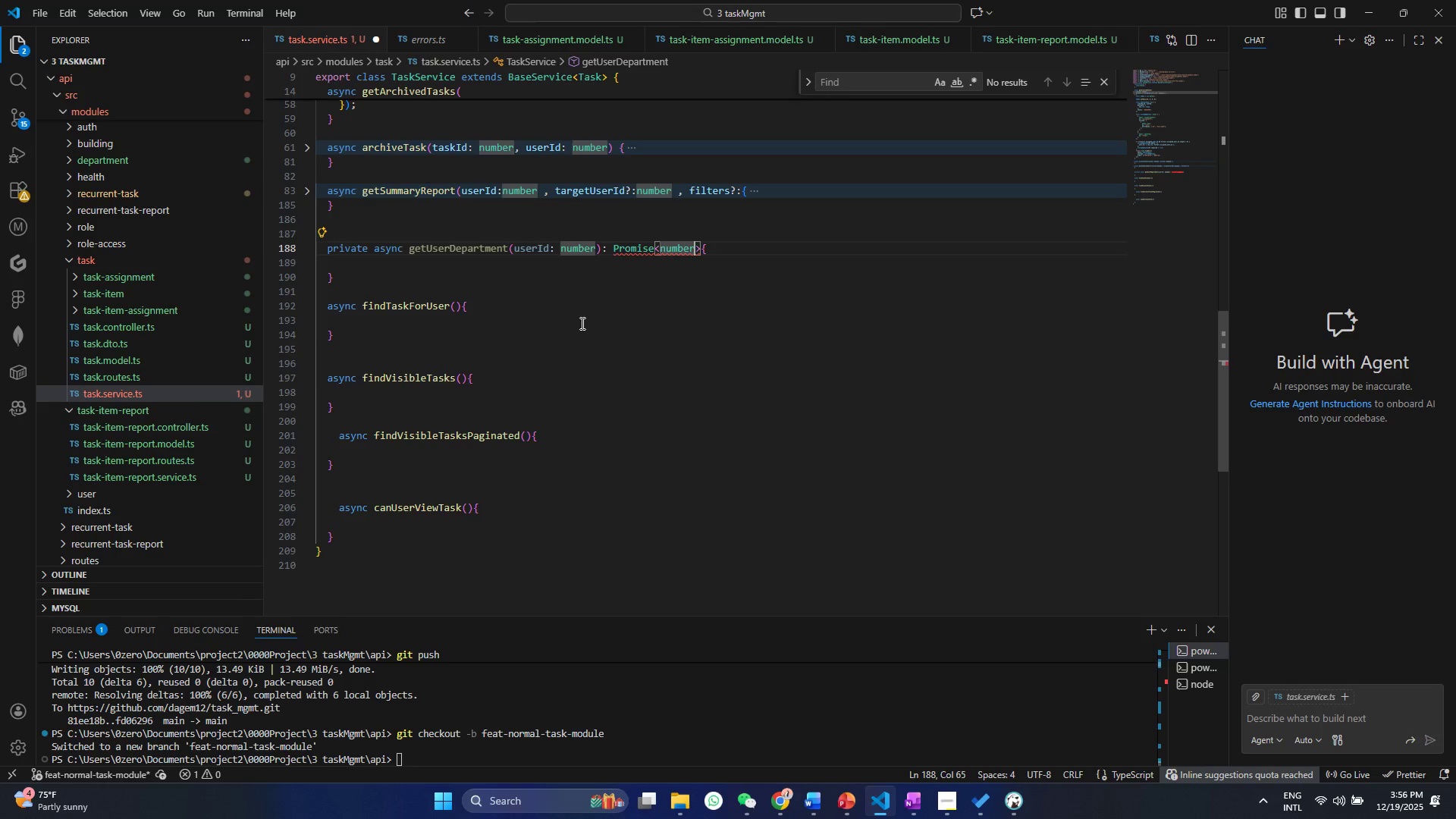 
key(ArrowRight)
 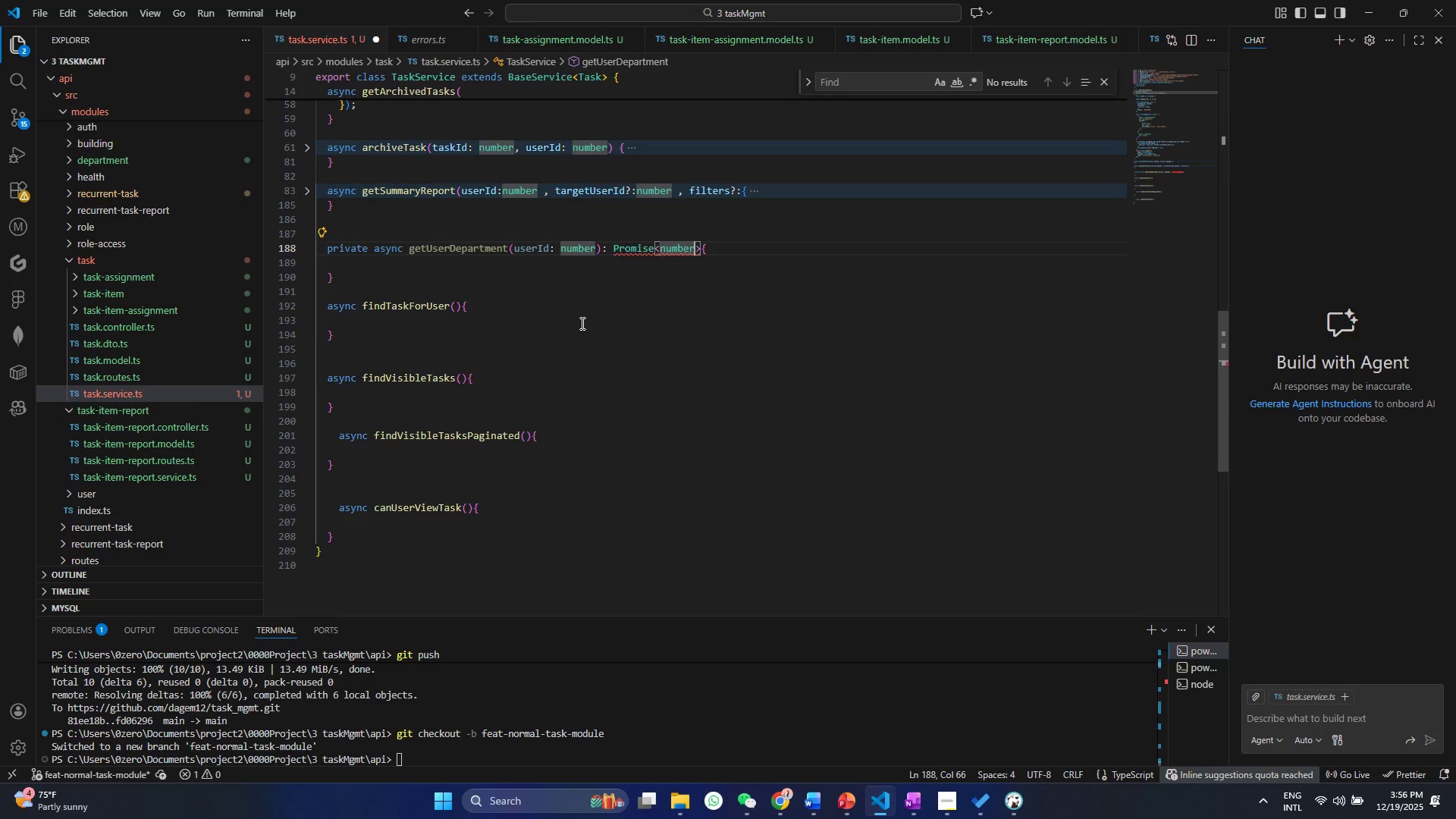 
type( | null)
 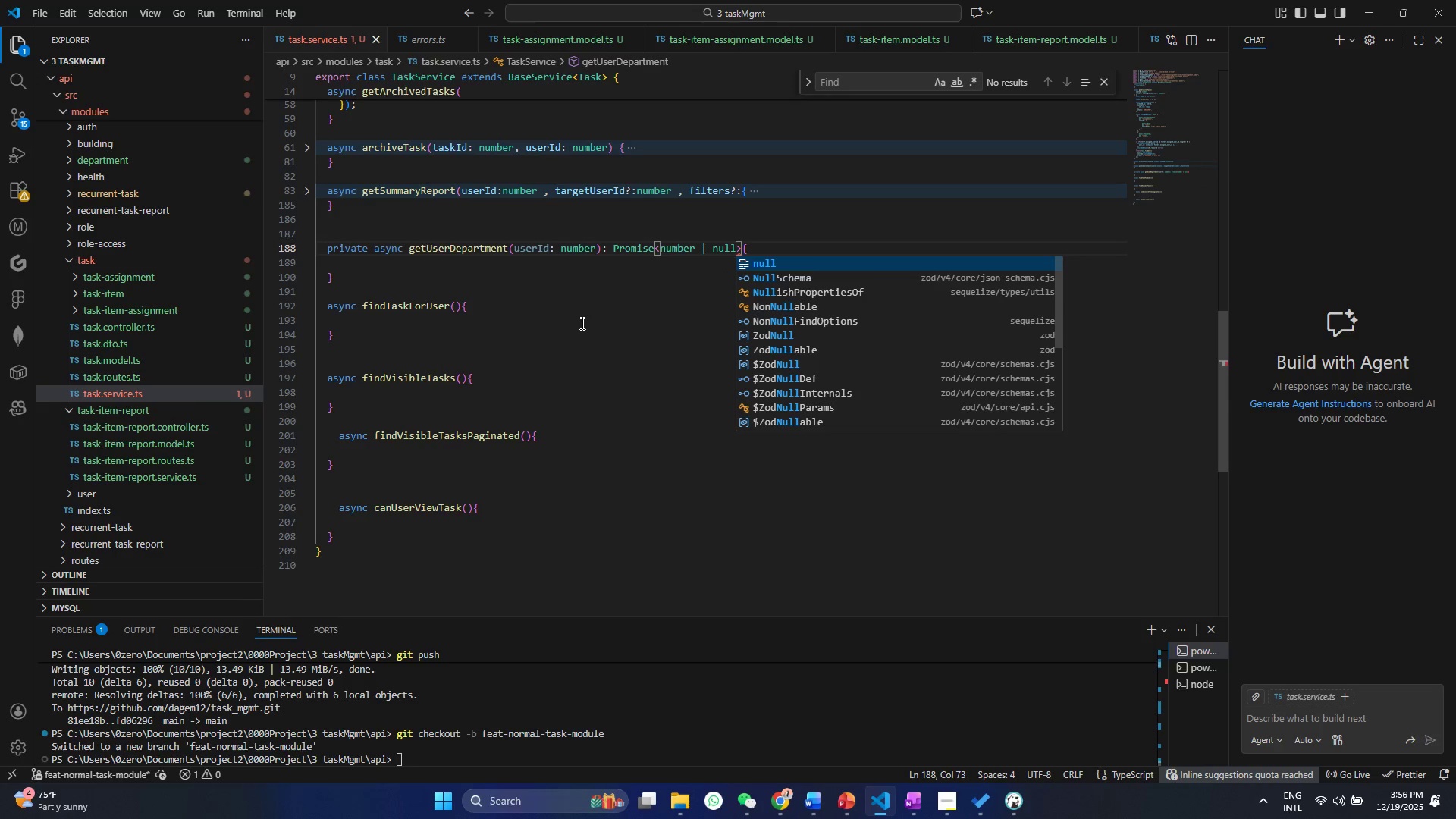 
 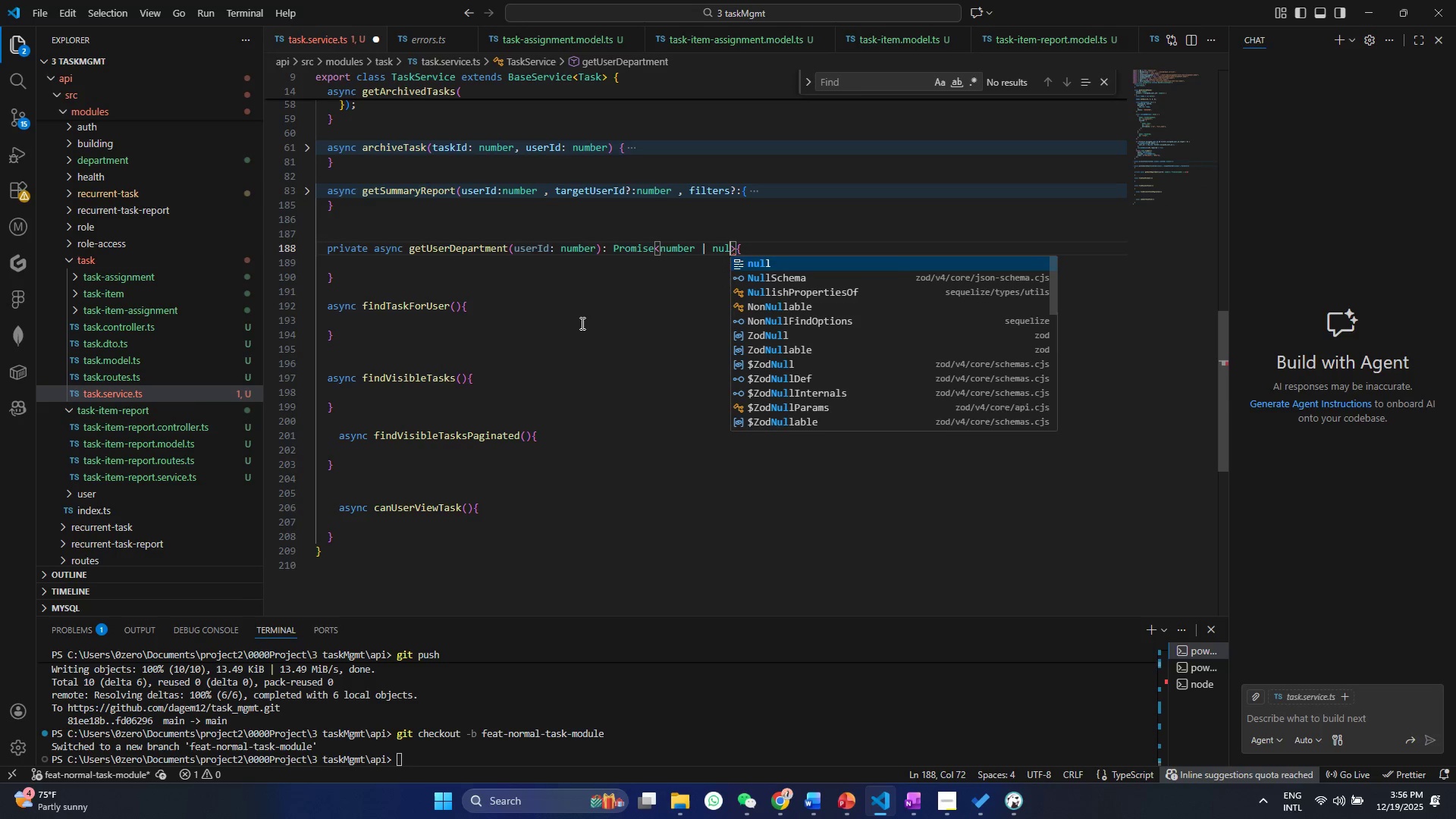 
key(Control+ControlLeft)
 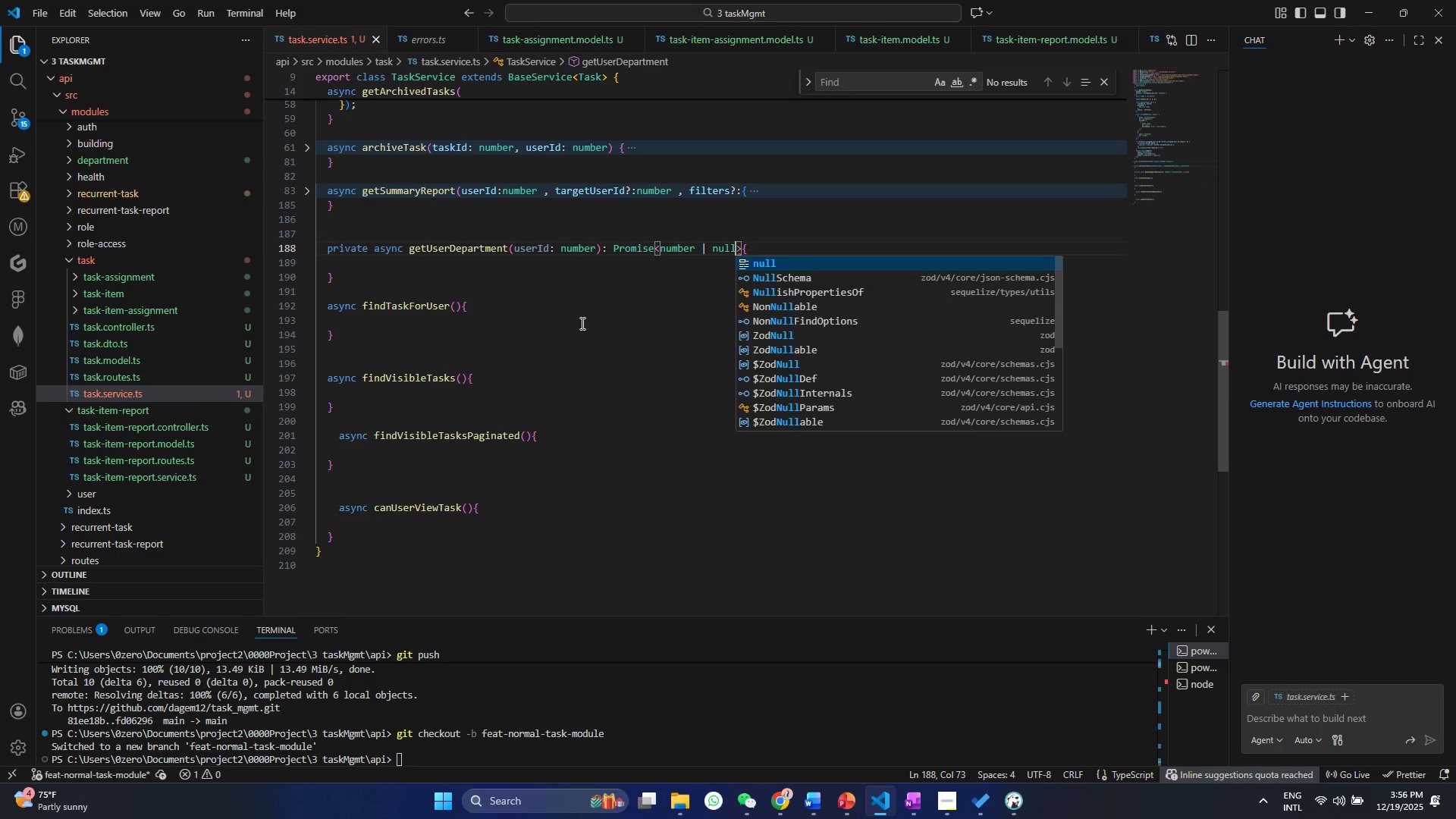 
key(Control+S)
 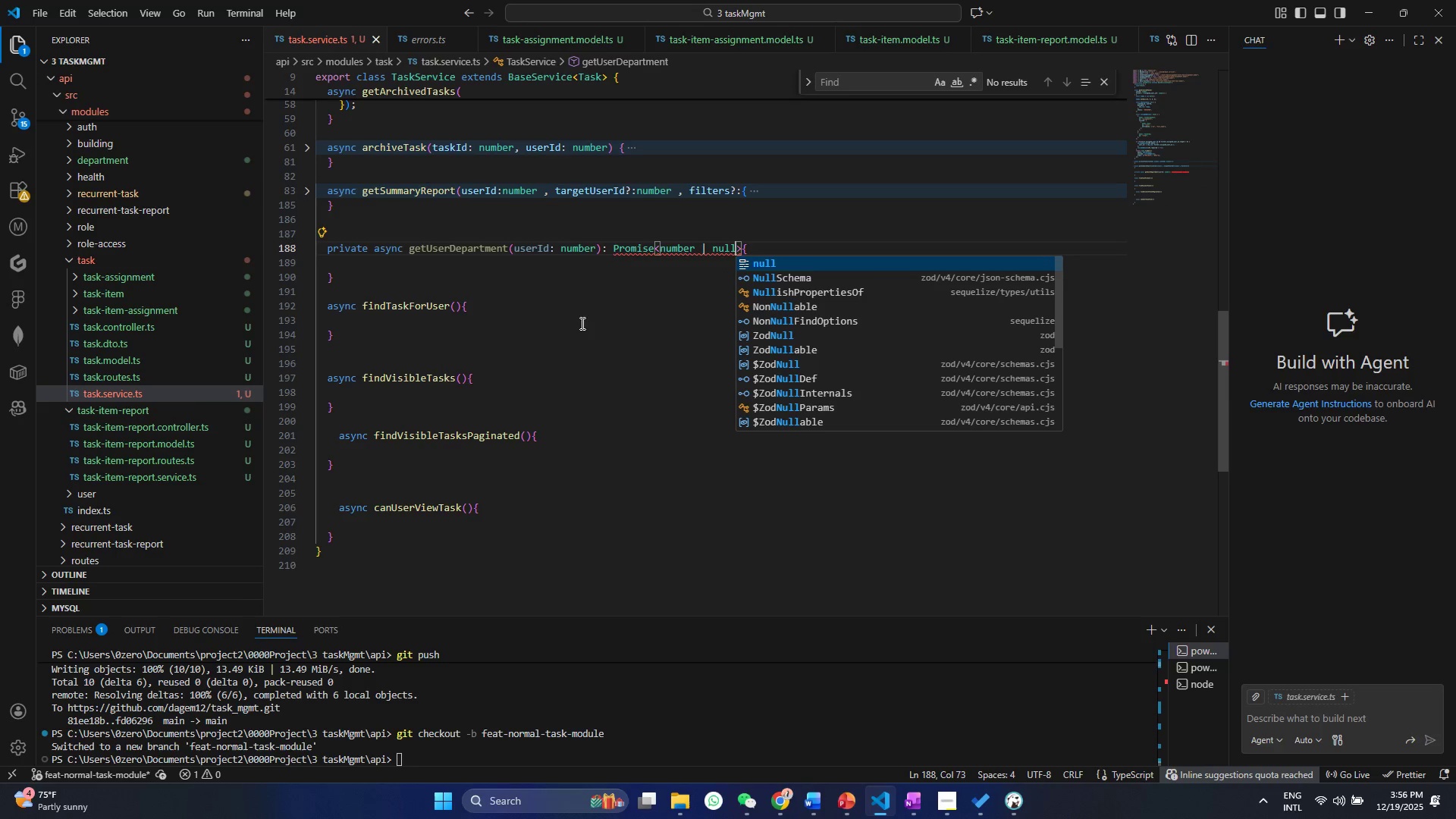 
left_click([561, 339])
 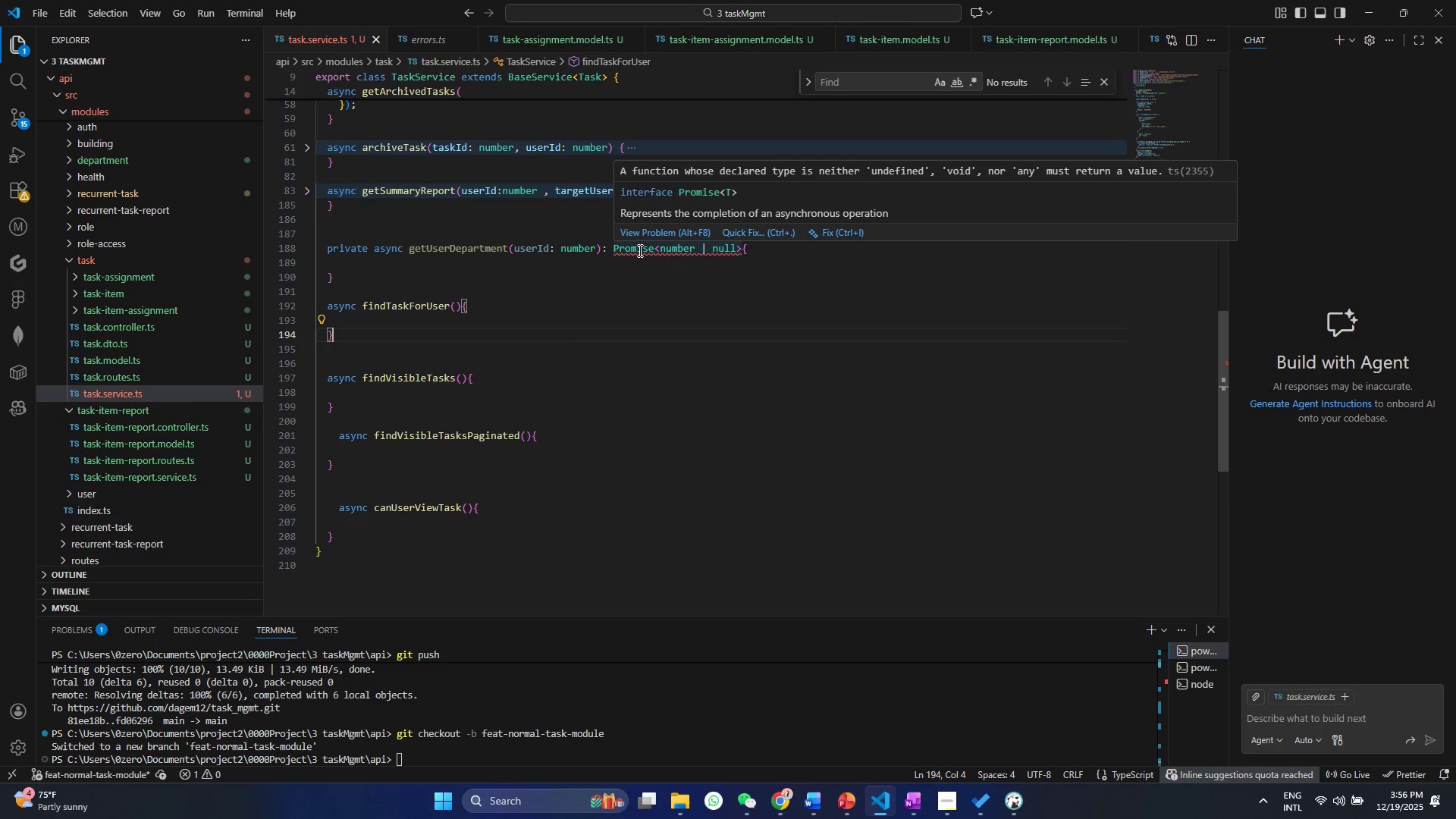 
left_click([639, 250])
 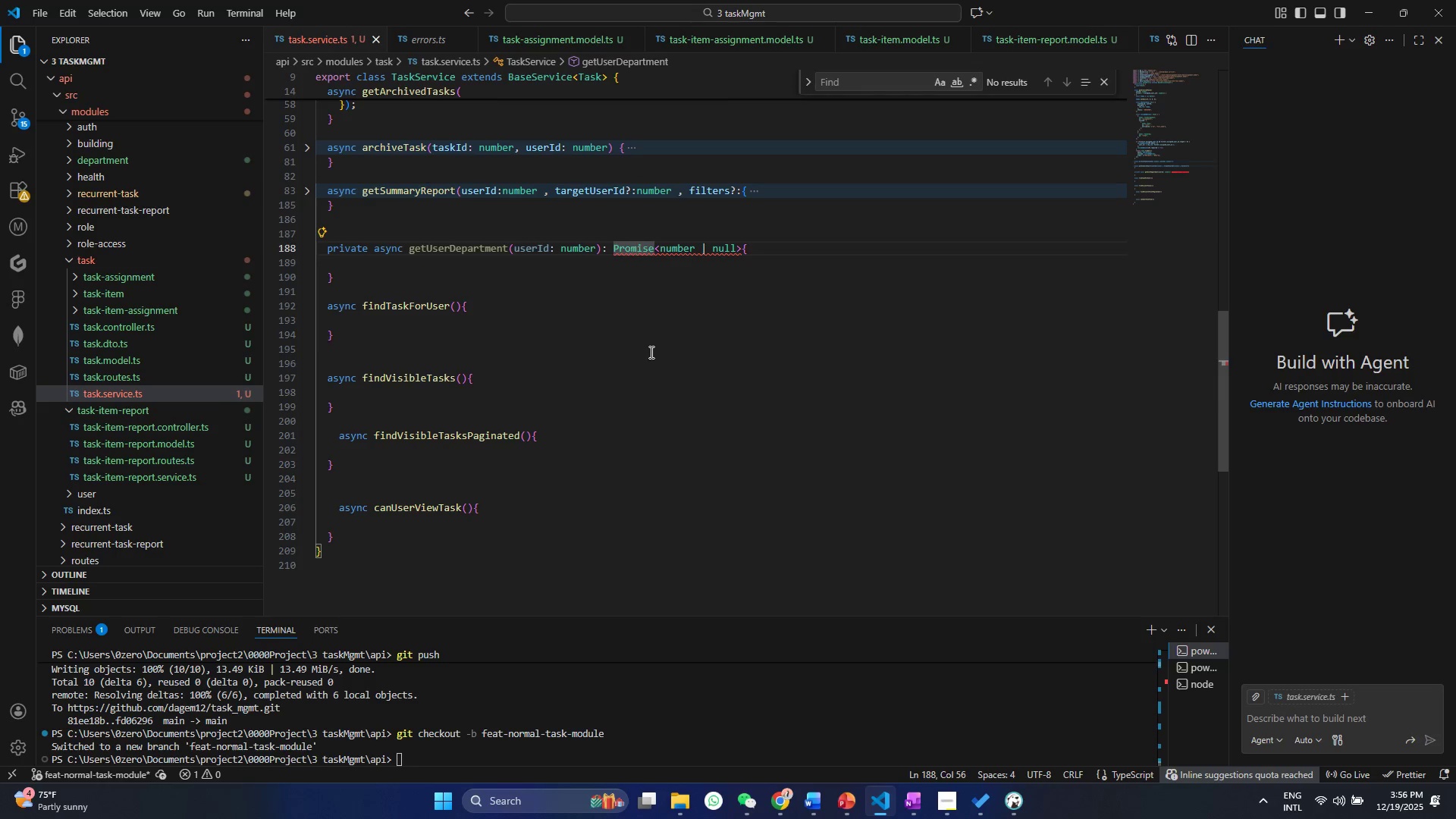 
left_click([650, 352])
 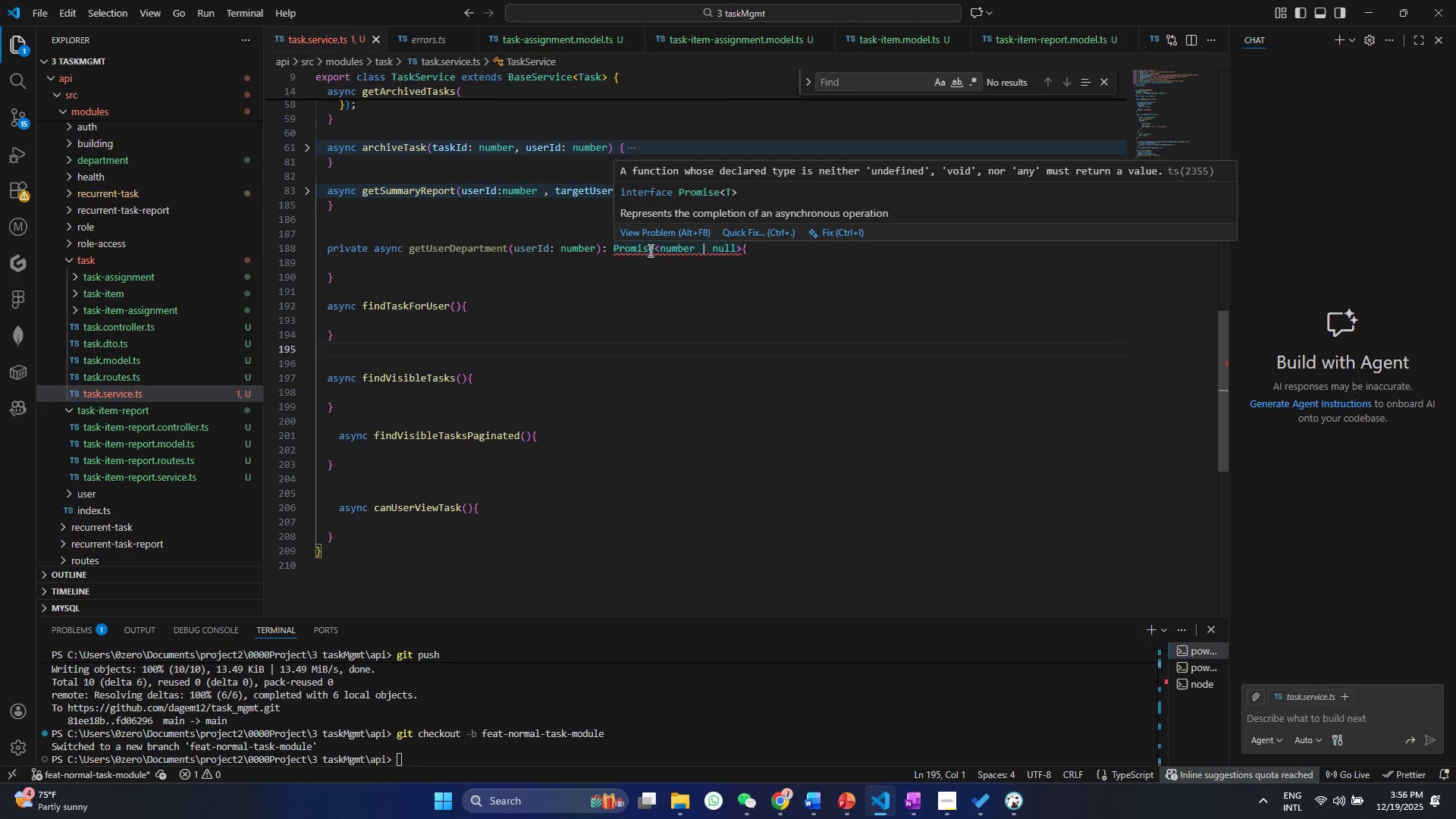 
left_click([649, 250])
 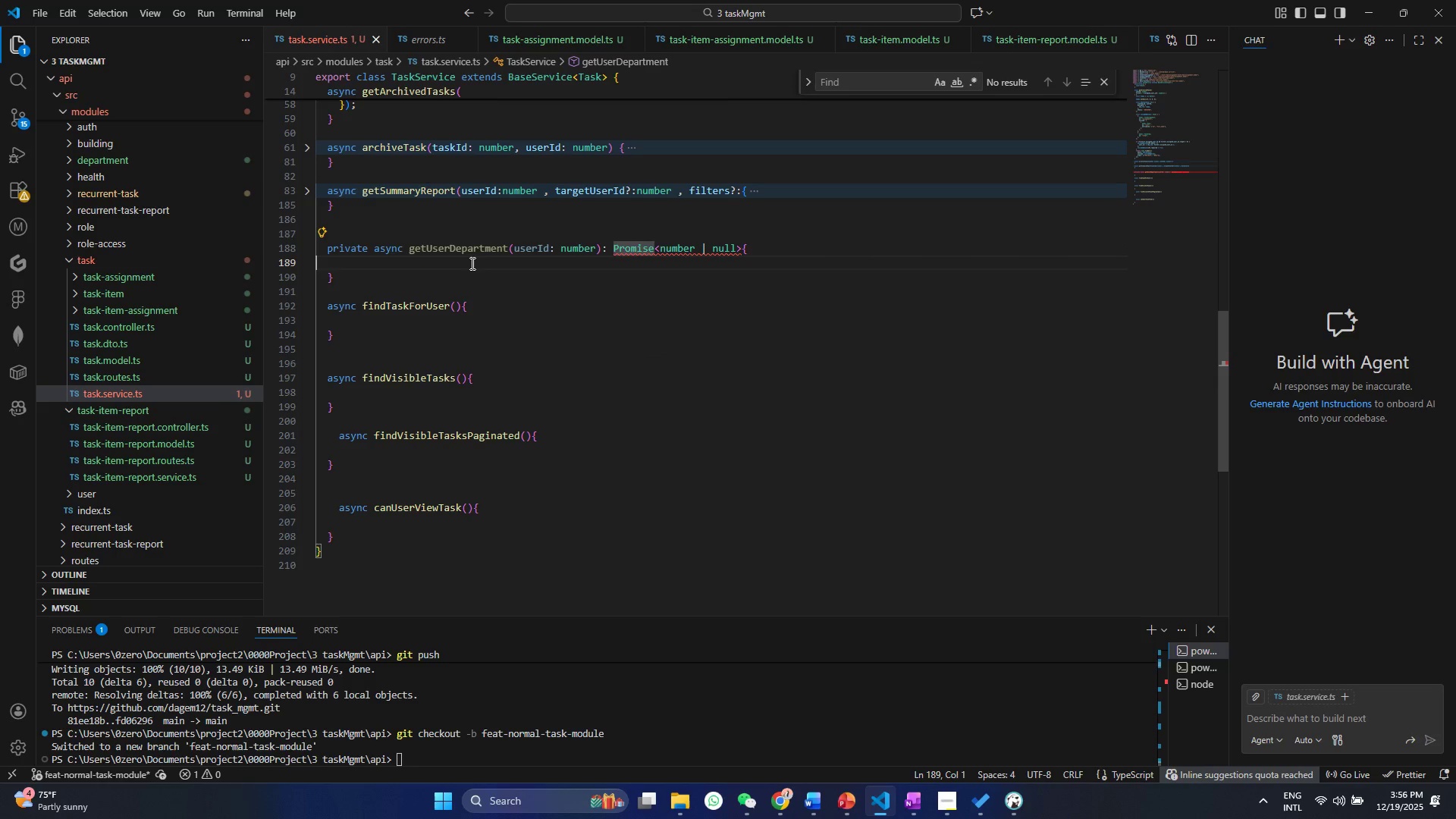 
left_click([471, 263])
 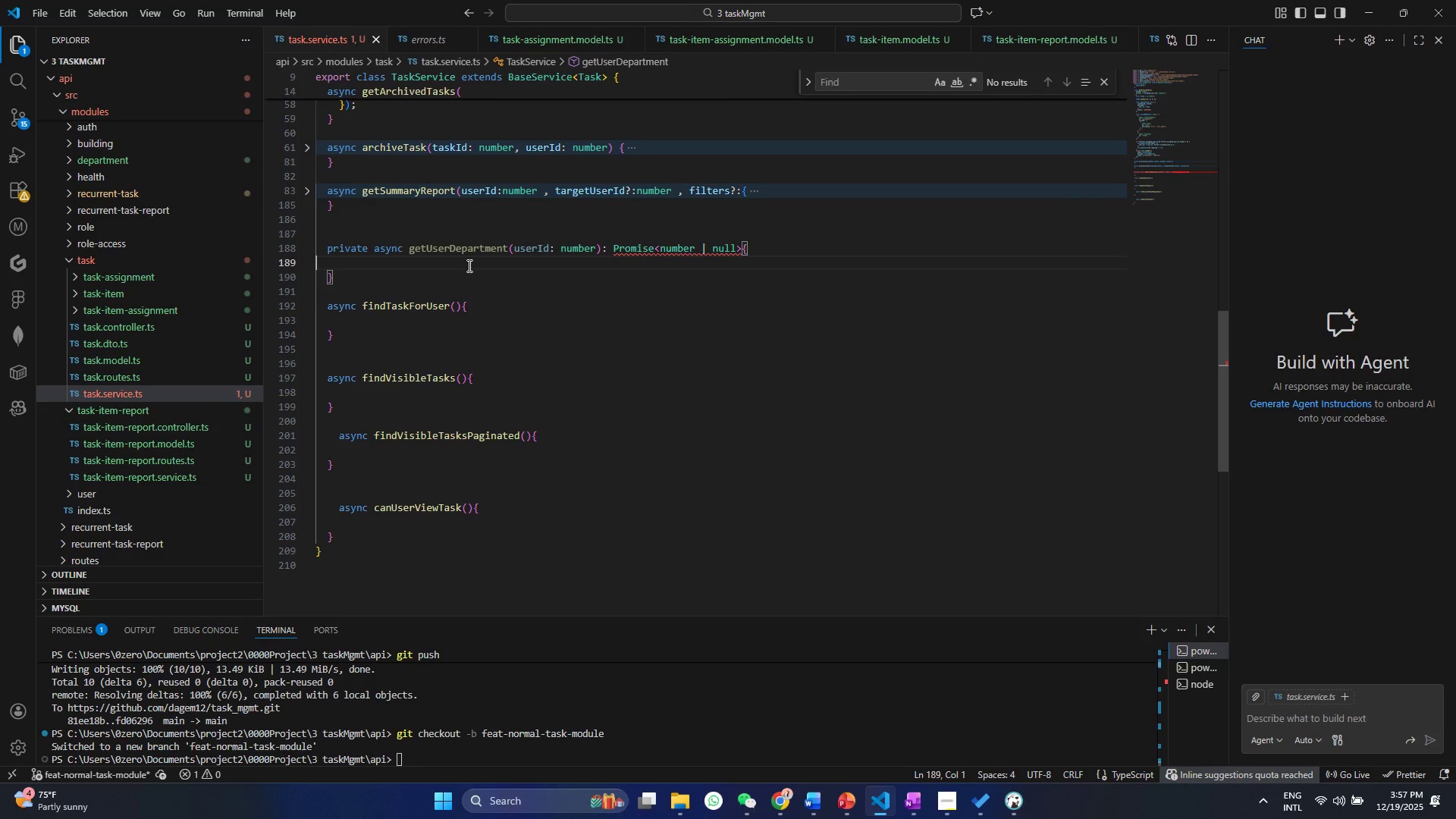 
type(return 0)
 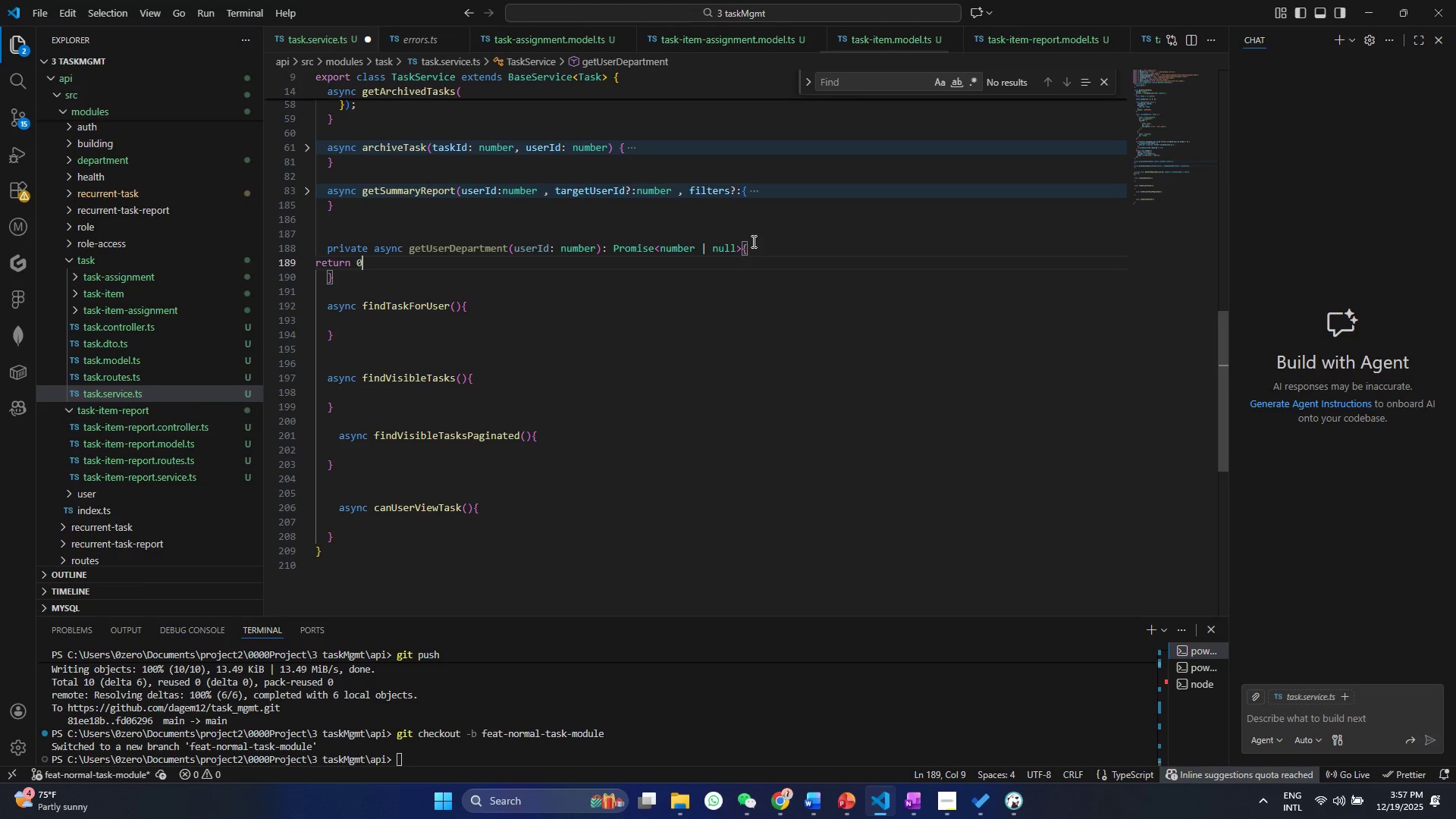 
left_click([758, 253])
 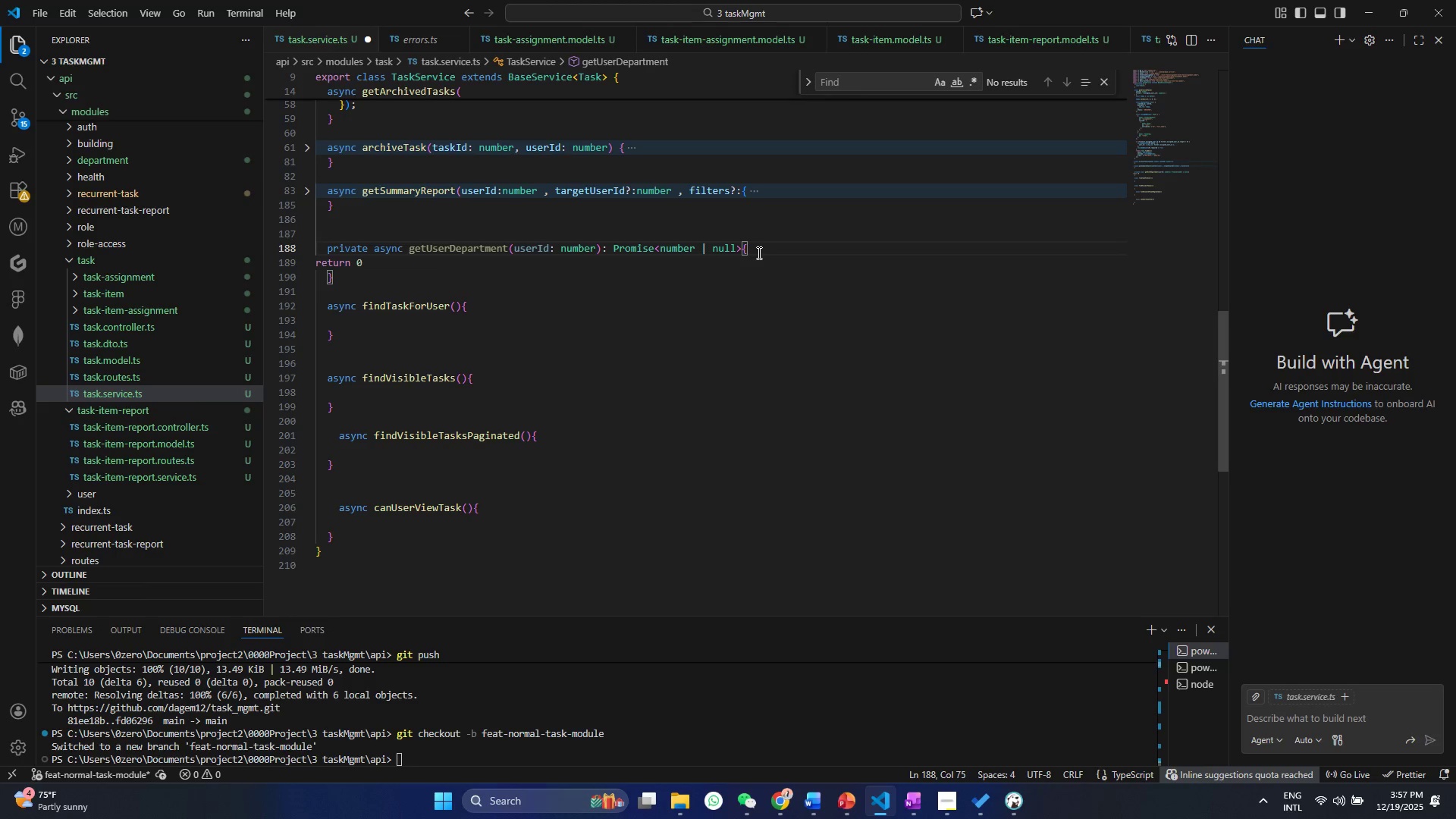 
key(Enter)
 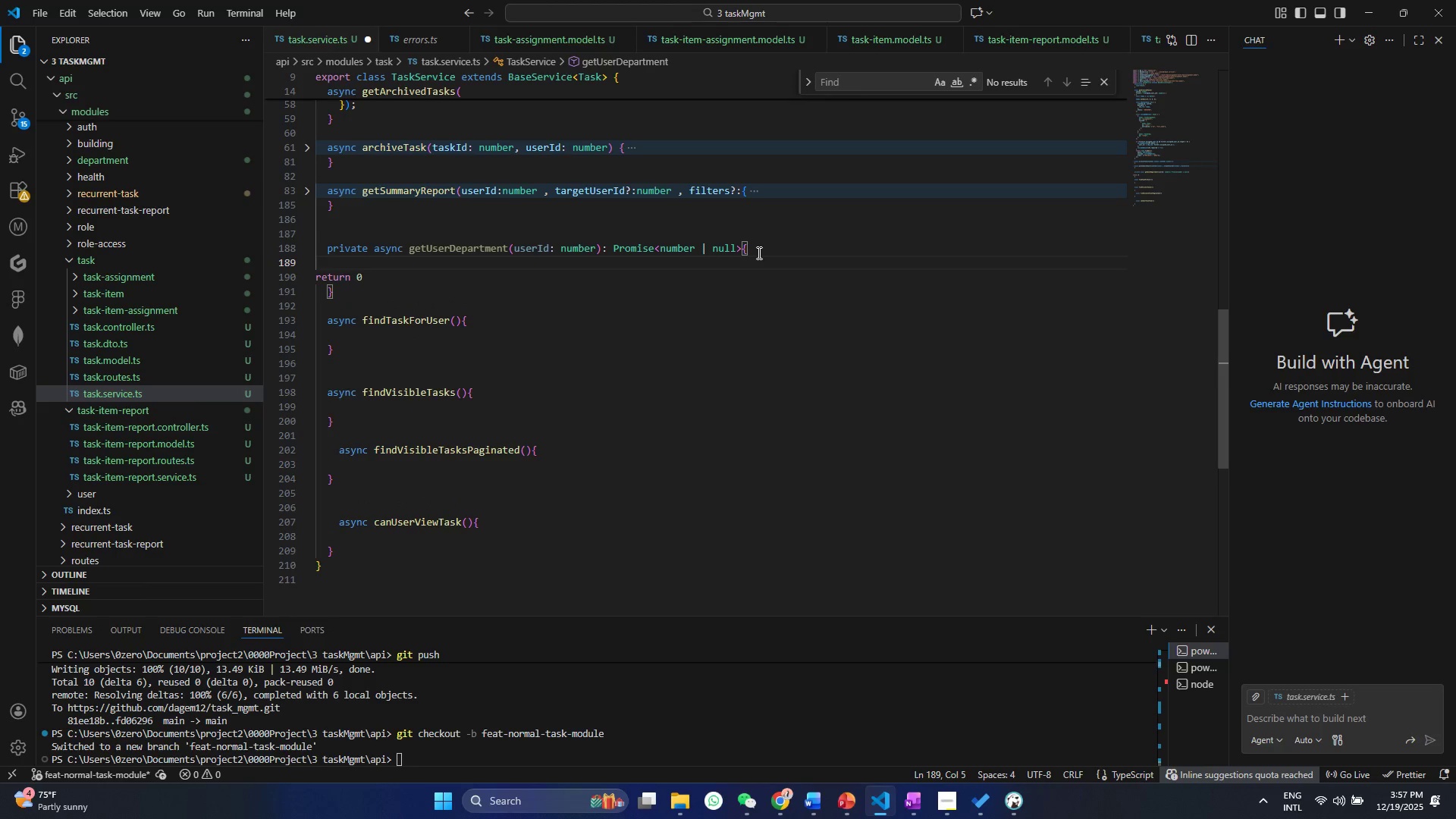 
key(Control+A)
 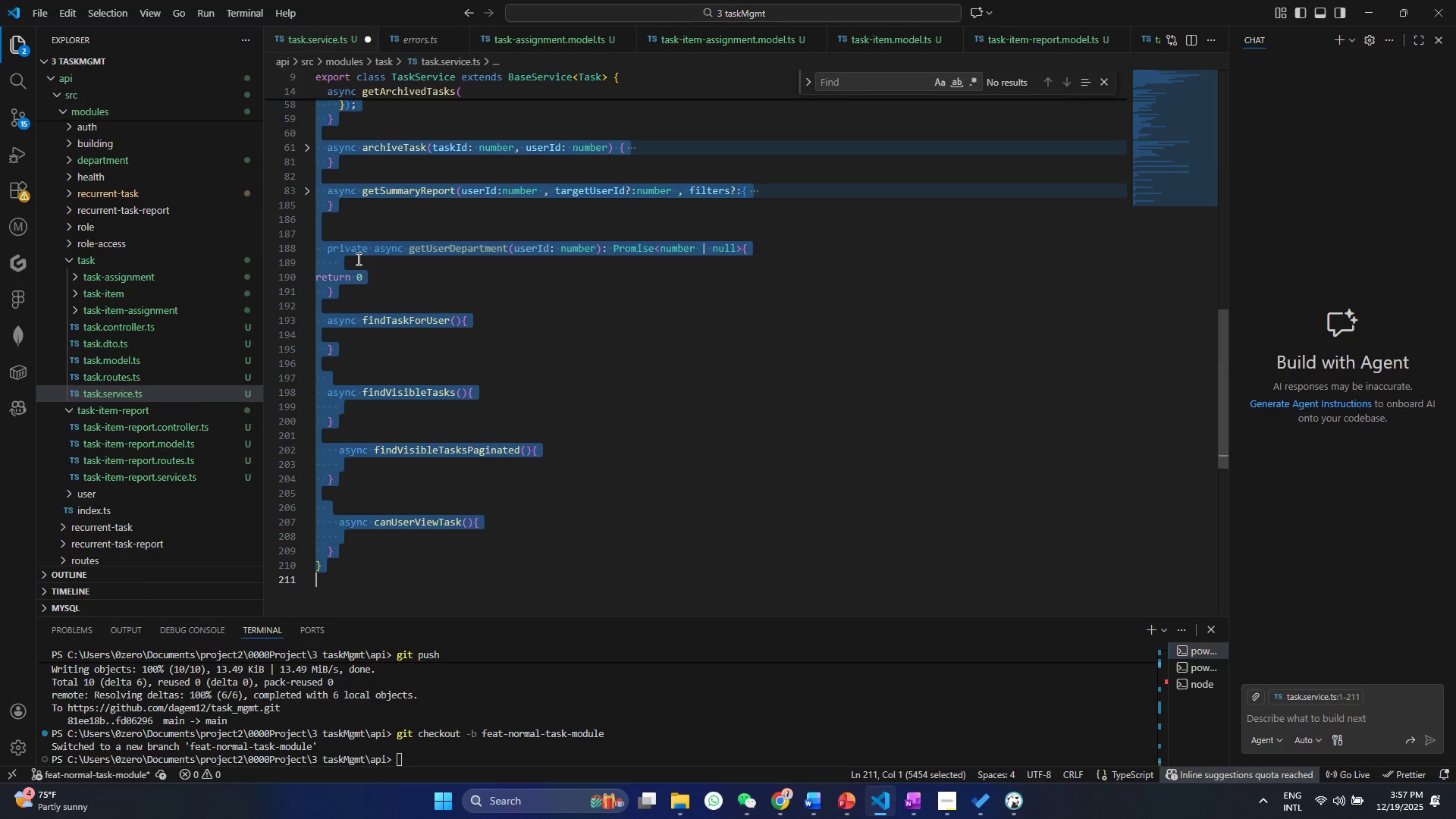 
right_click([338, 255])
 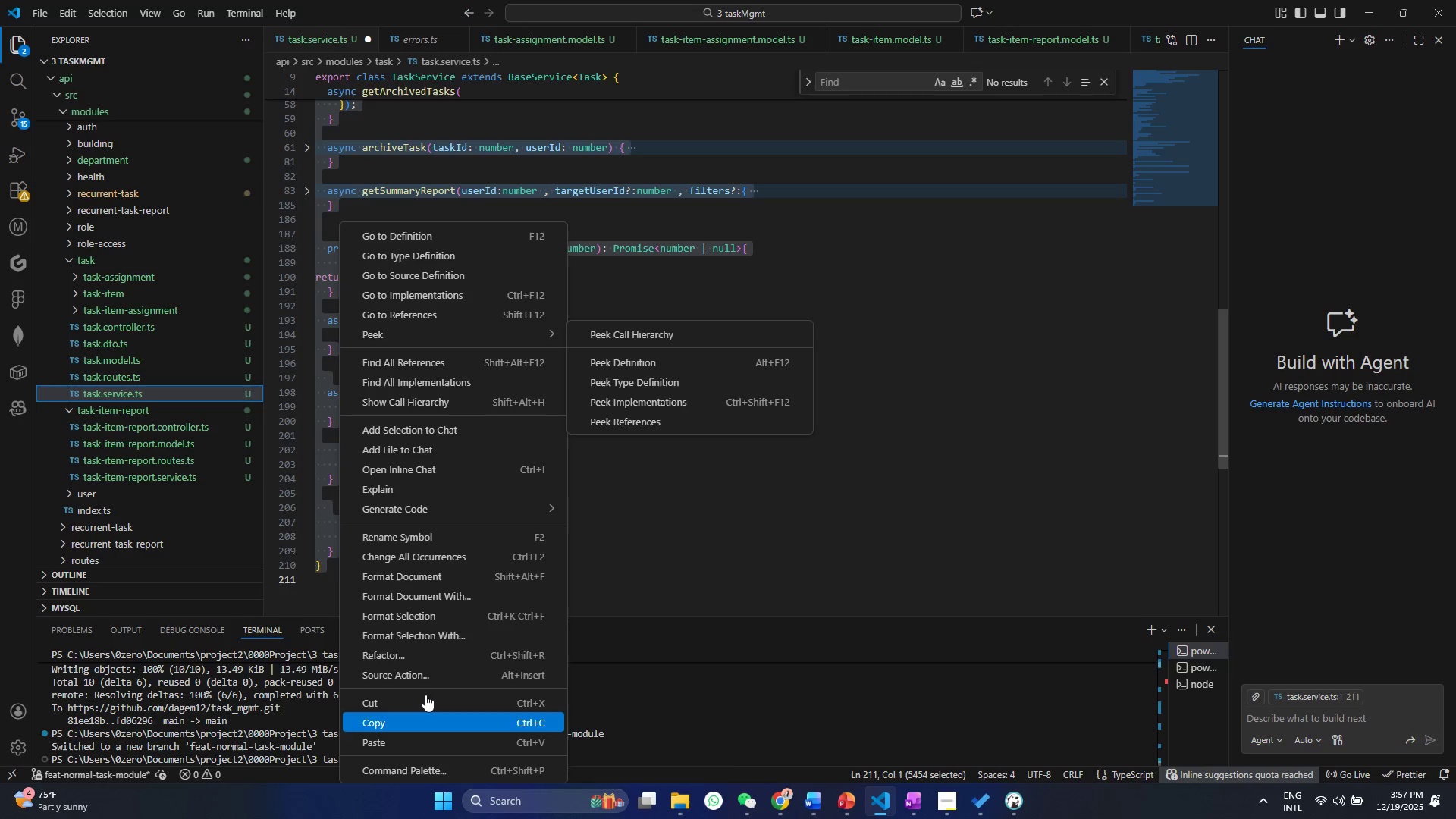 
left_click([421, 619])
 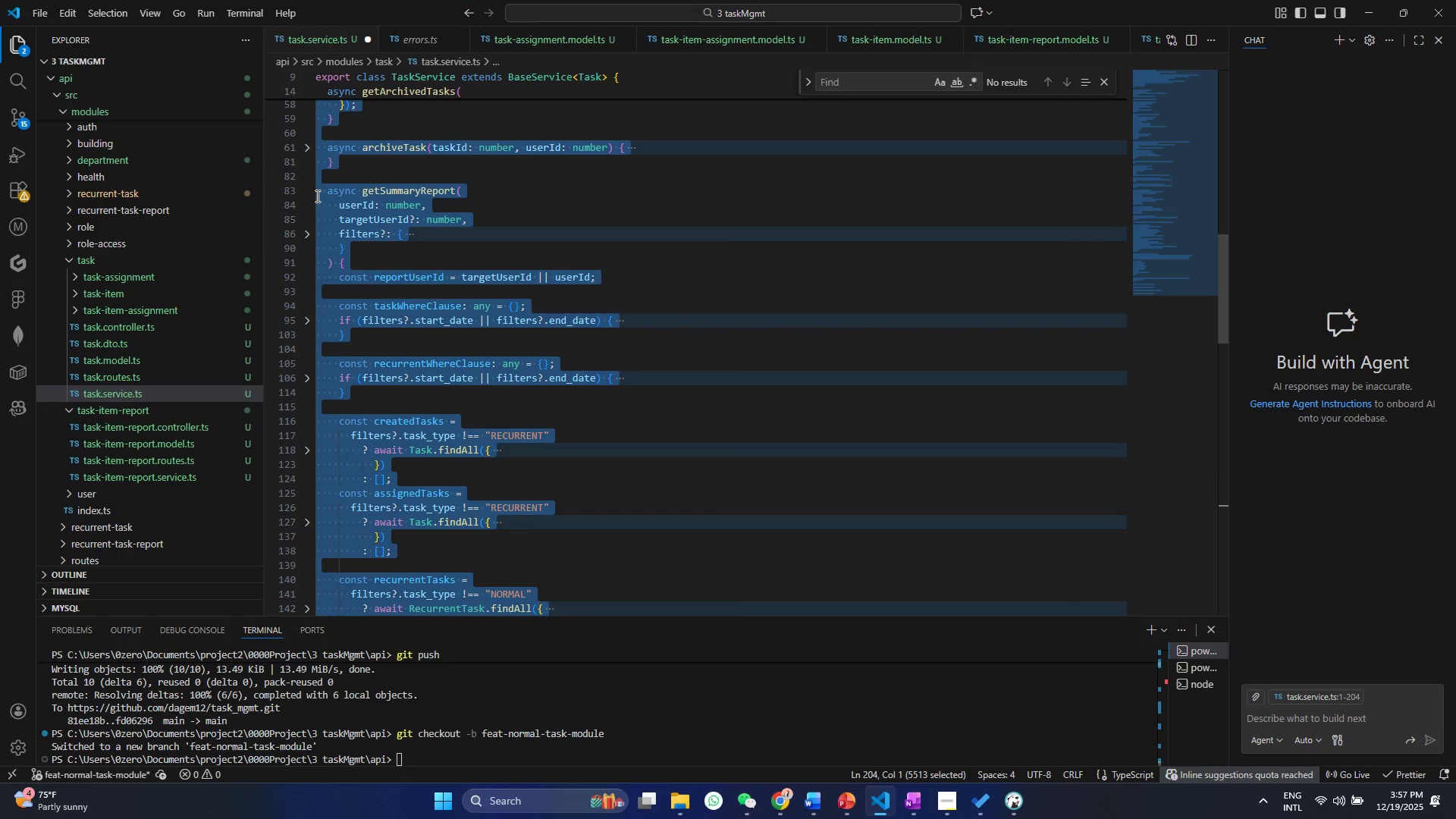 
left_click([309, 193])
 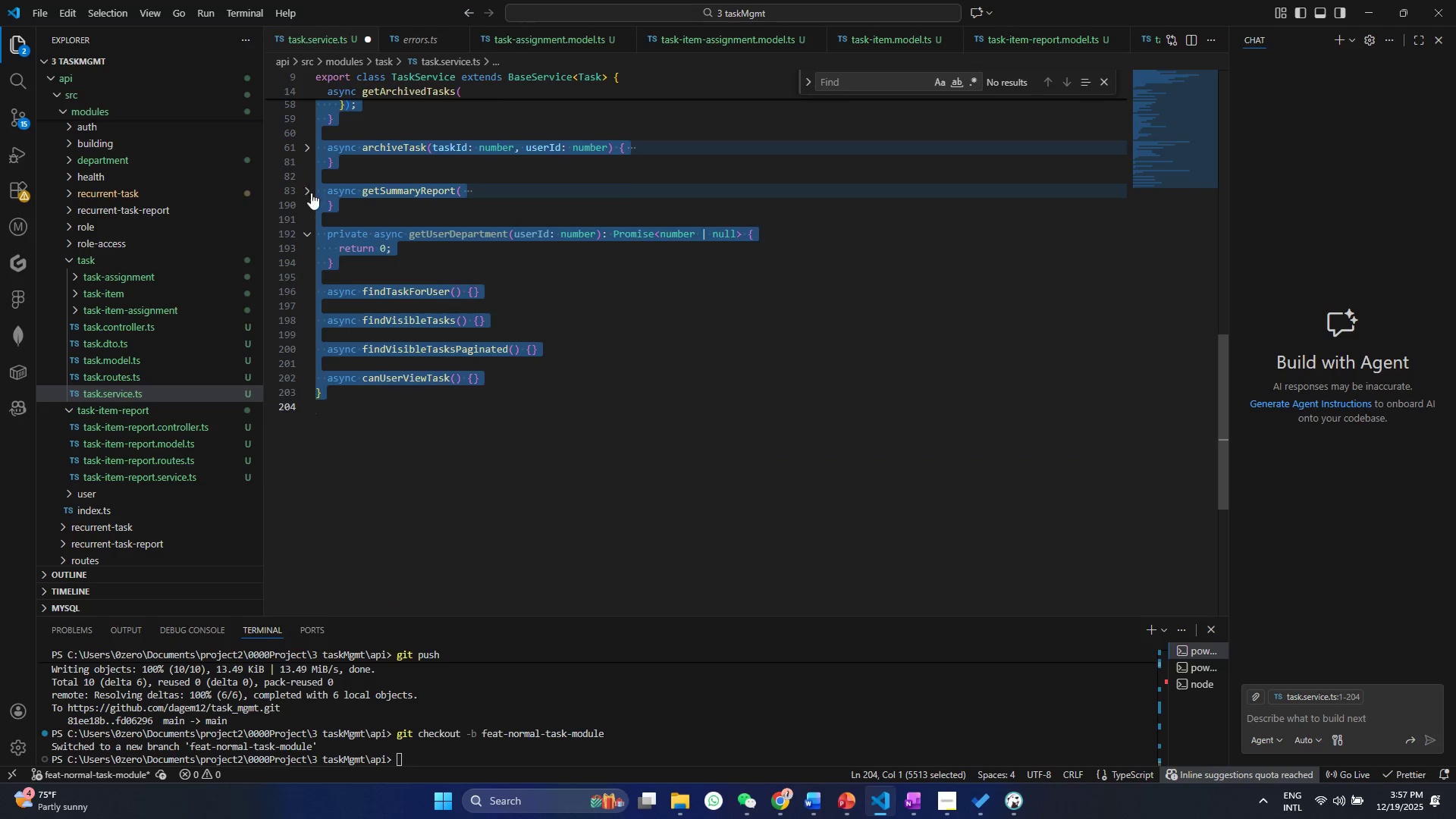 
scroll: coordinate [313, 198], scroll_direction: up, amount: 30.0
 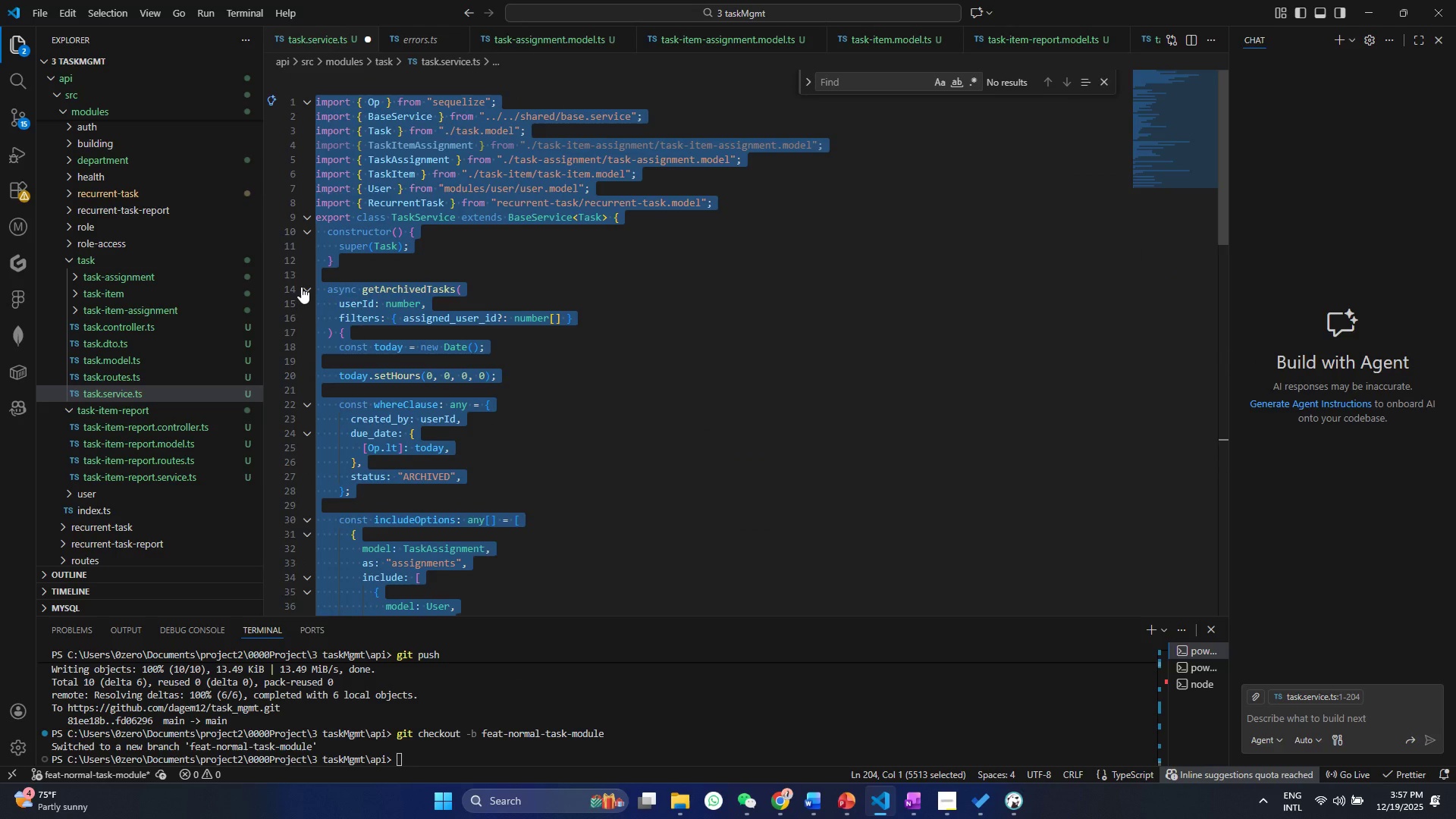 
left_click([301, 287])
 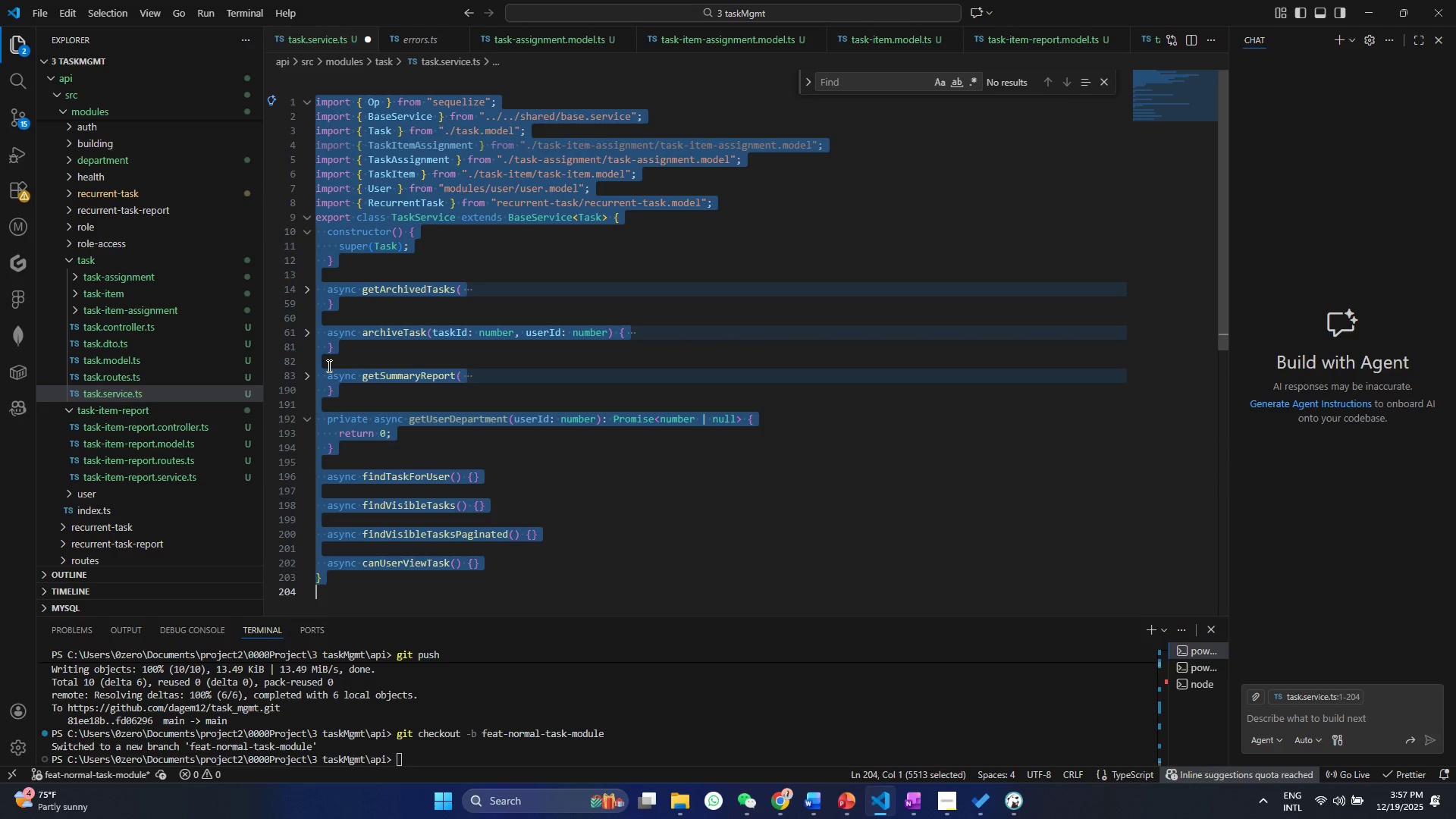 
scroll: coordinate [328, 373], scroll_direction: down, amount: 4.0
 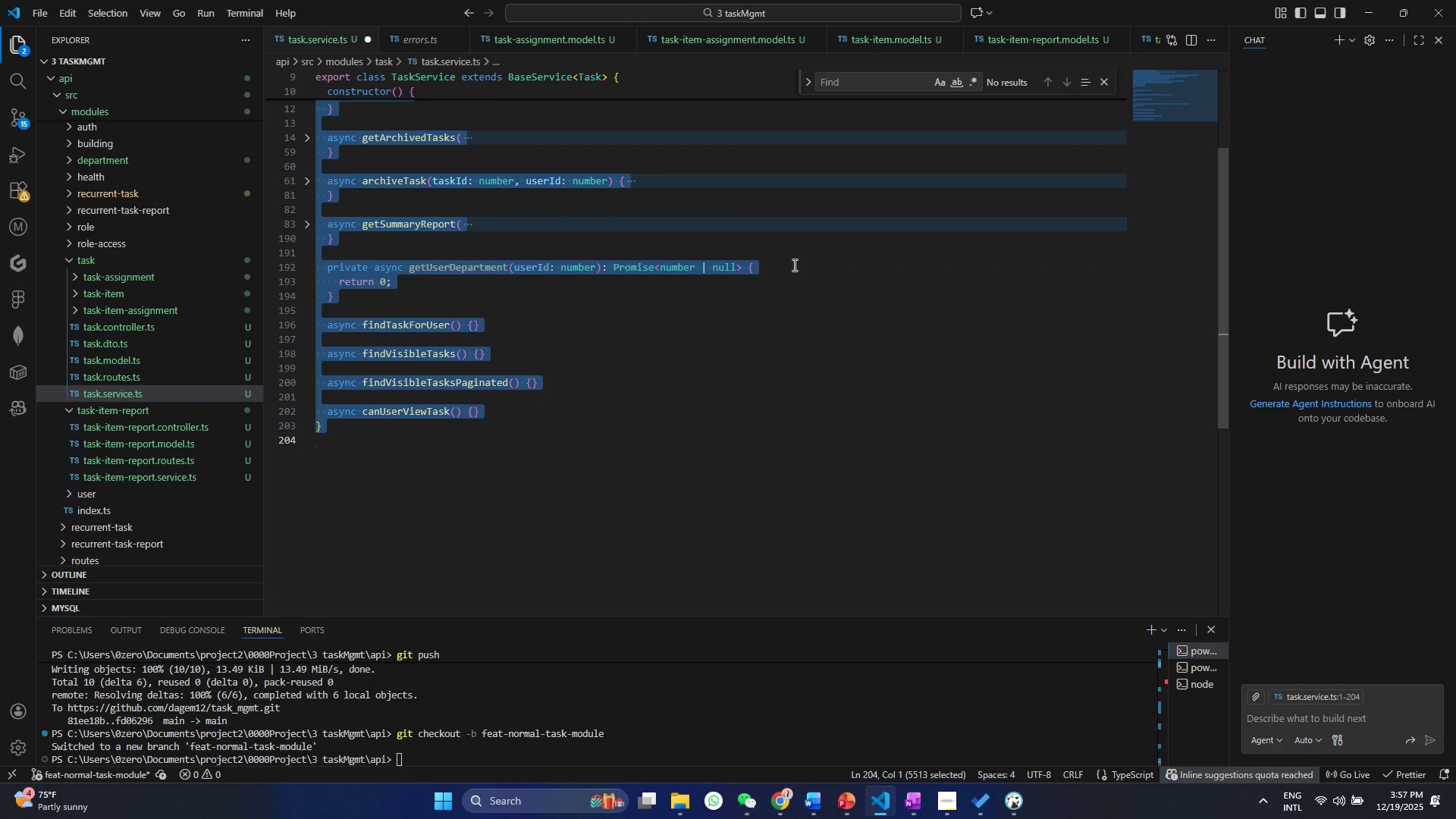 
left_click([771, 265])
 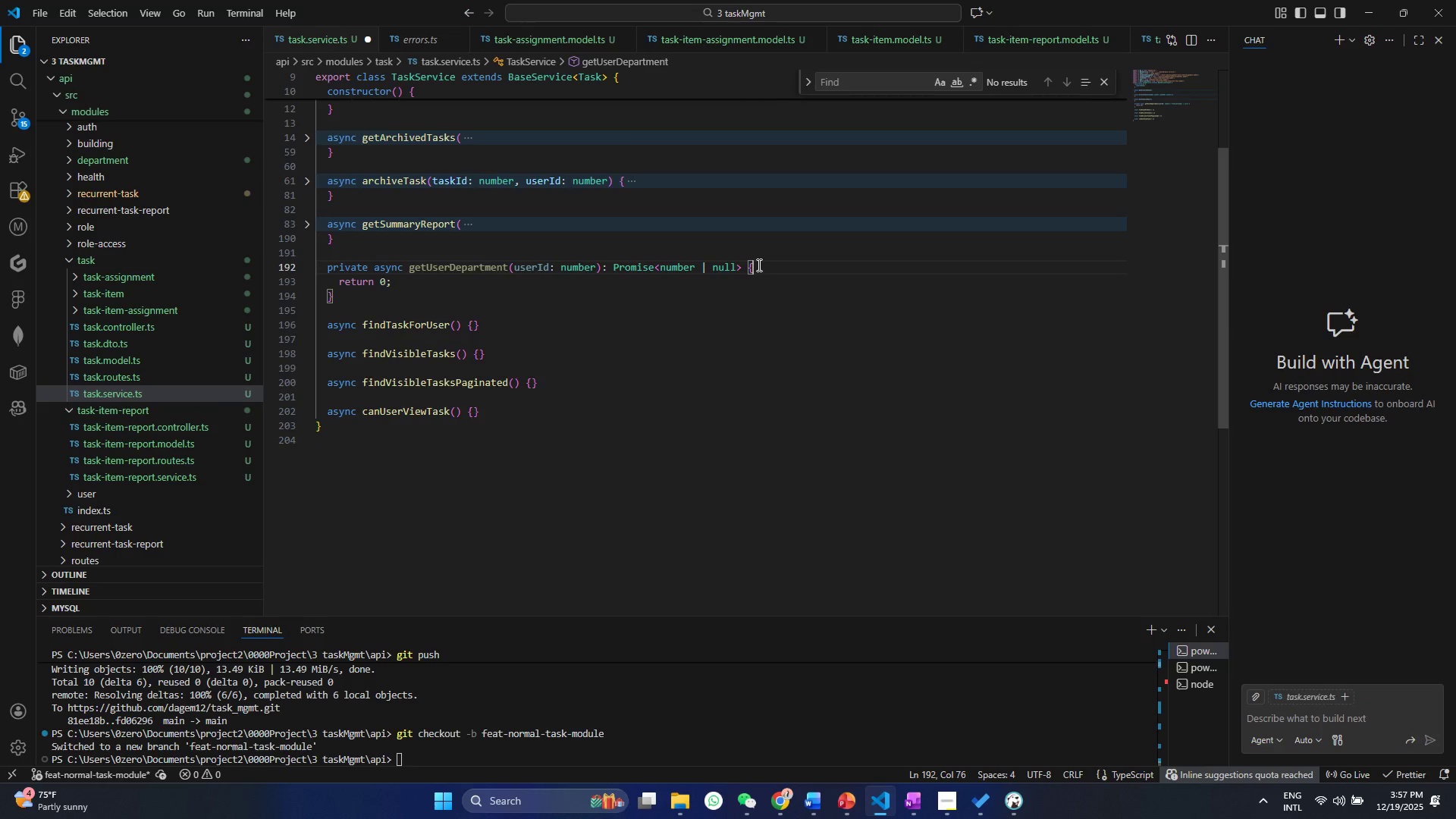 
key(Enter)
 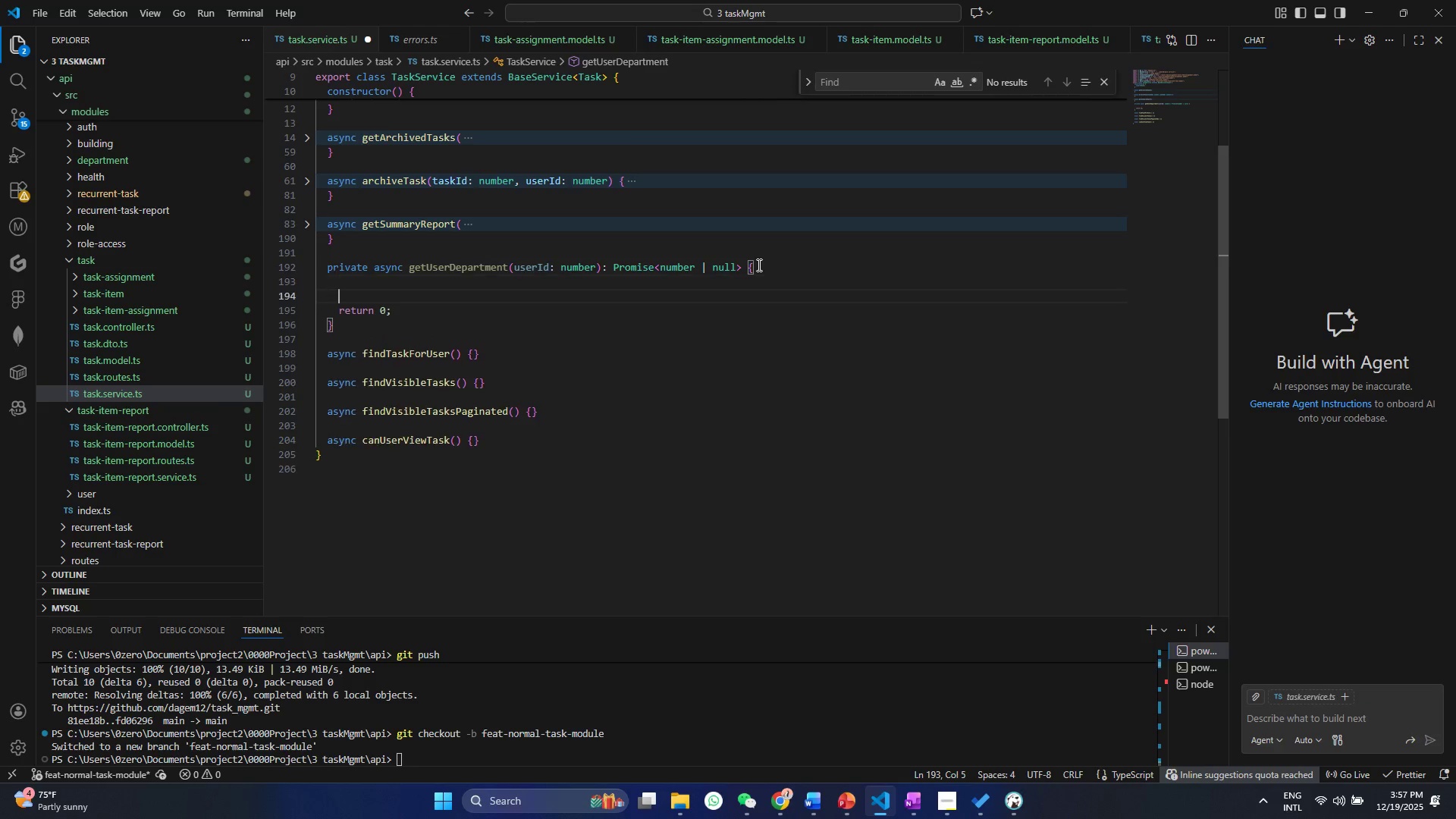 
key(Enter)
 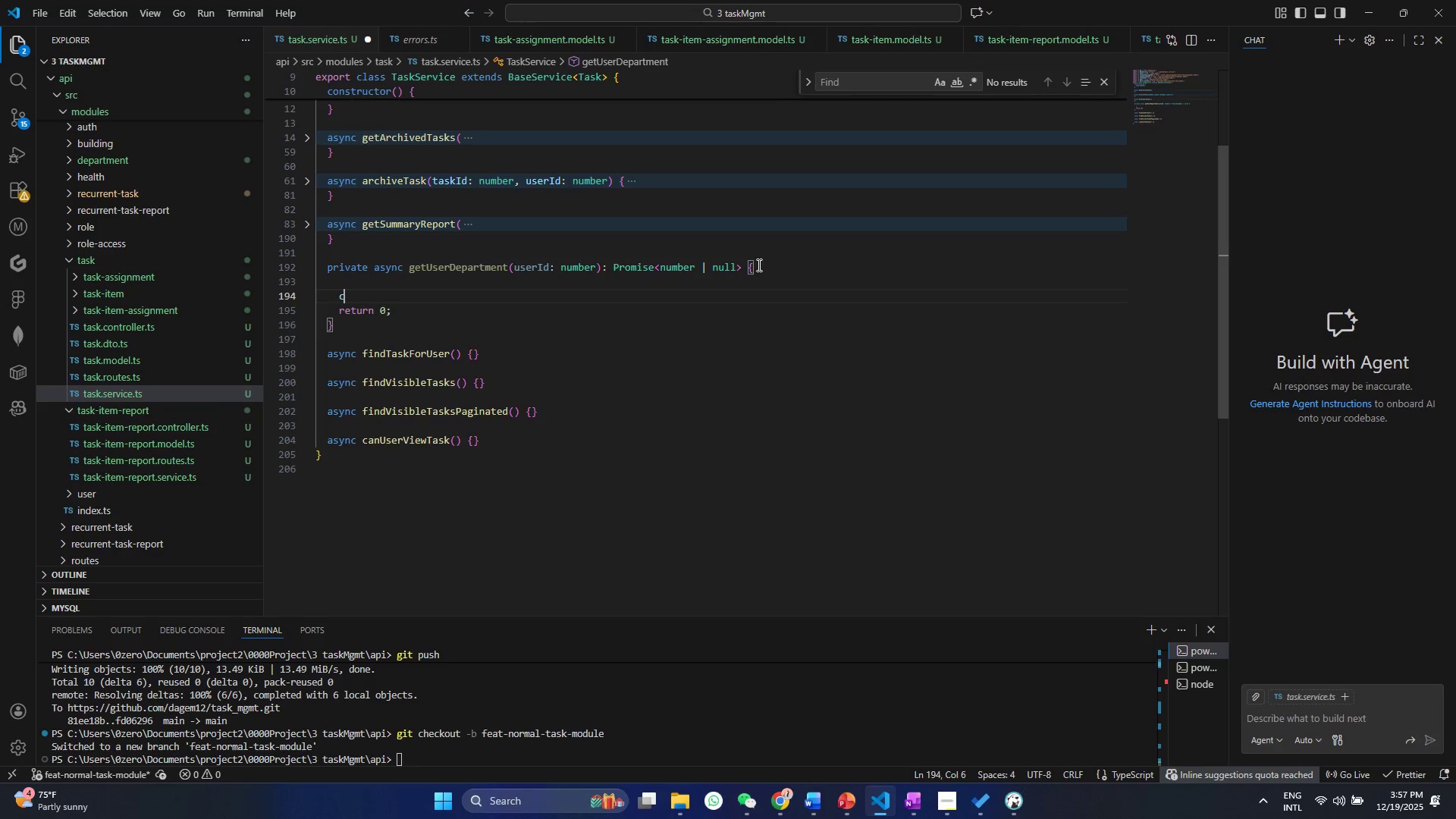 
type(cosnt)
 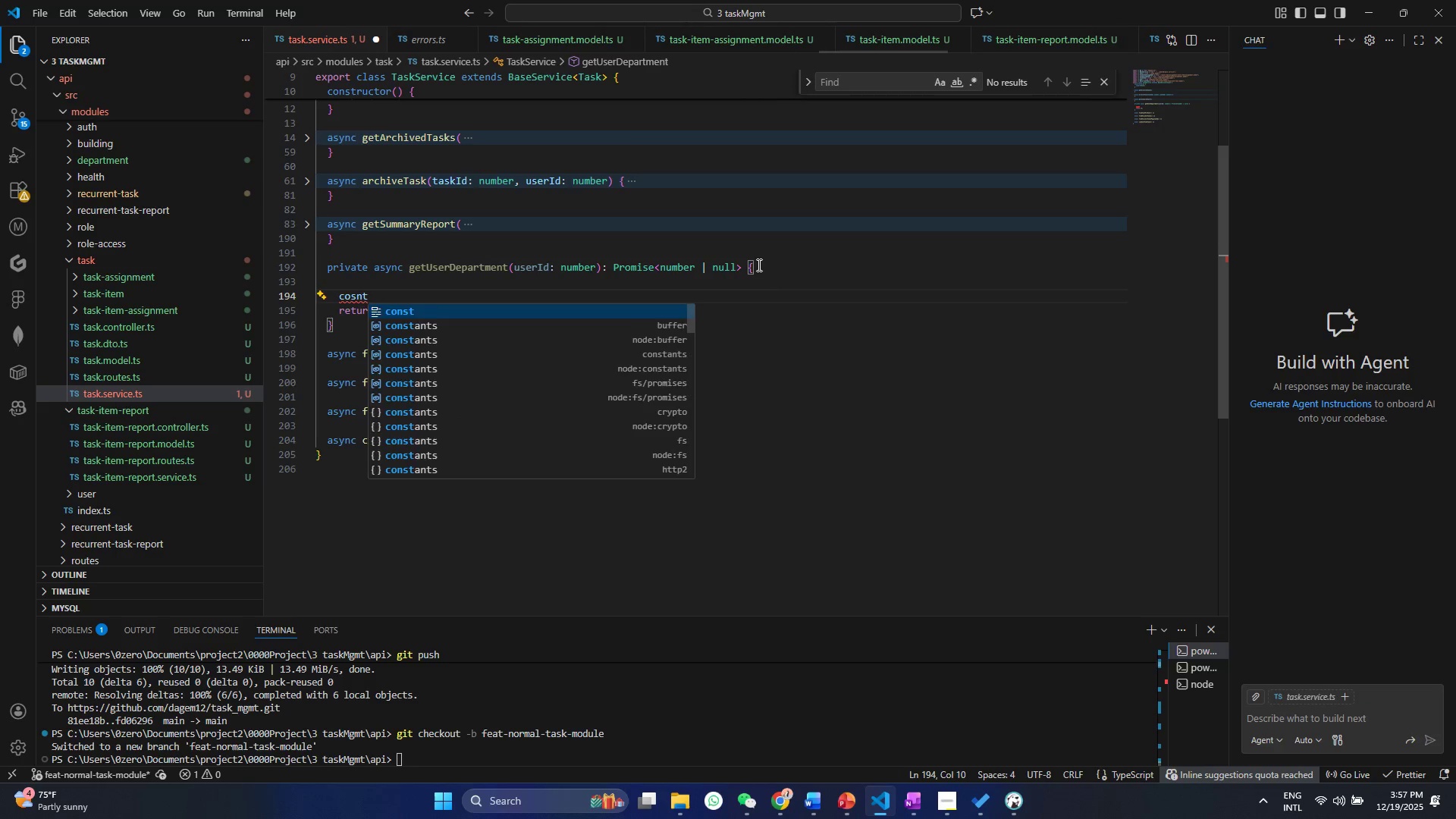 
key(Enter)
 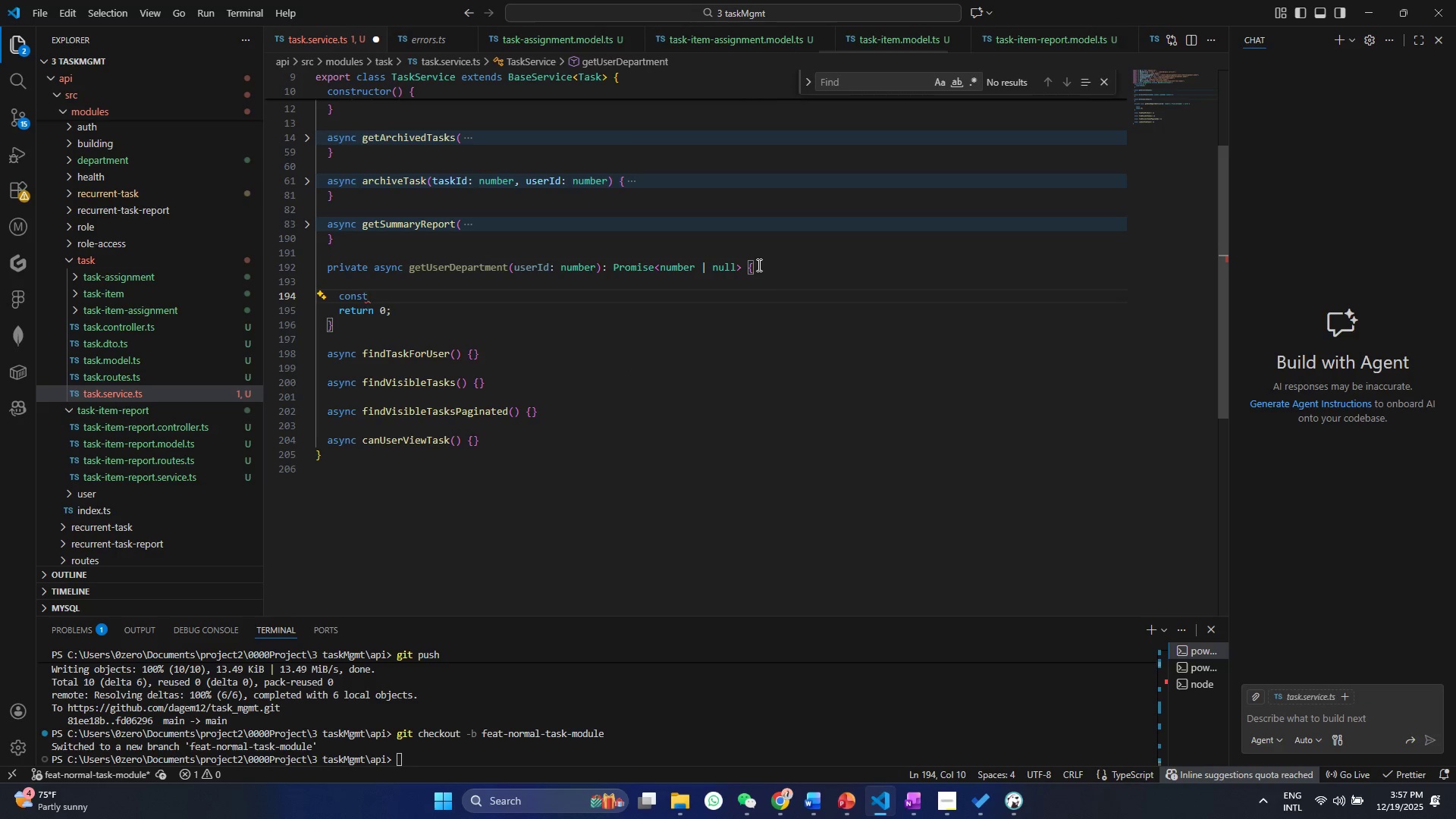 
type( recentTask = awa)
 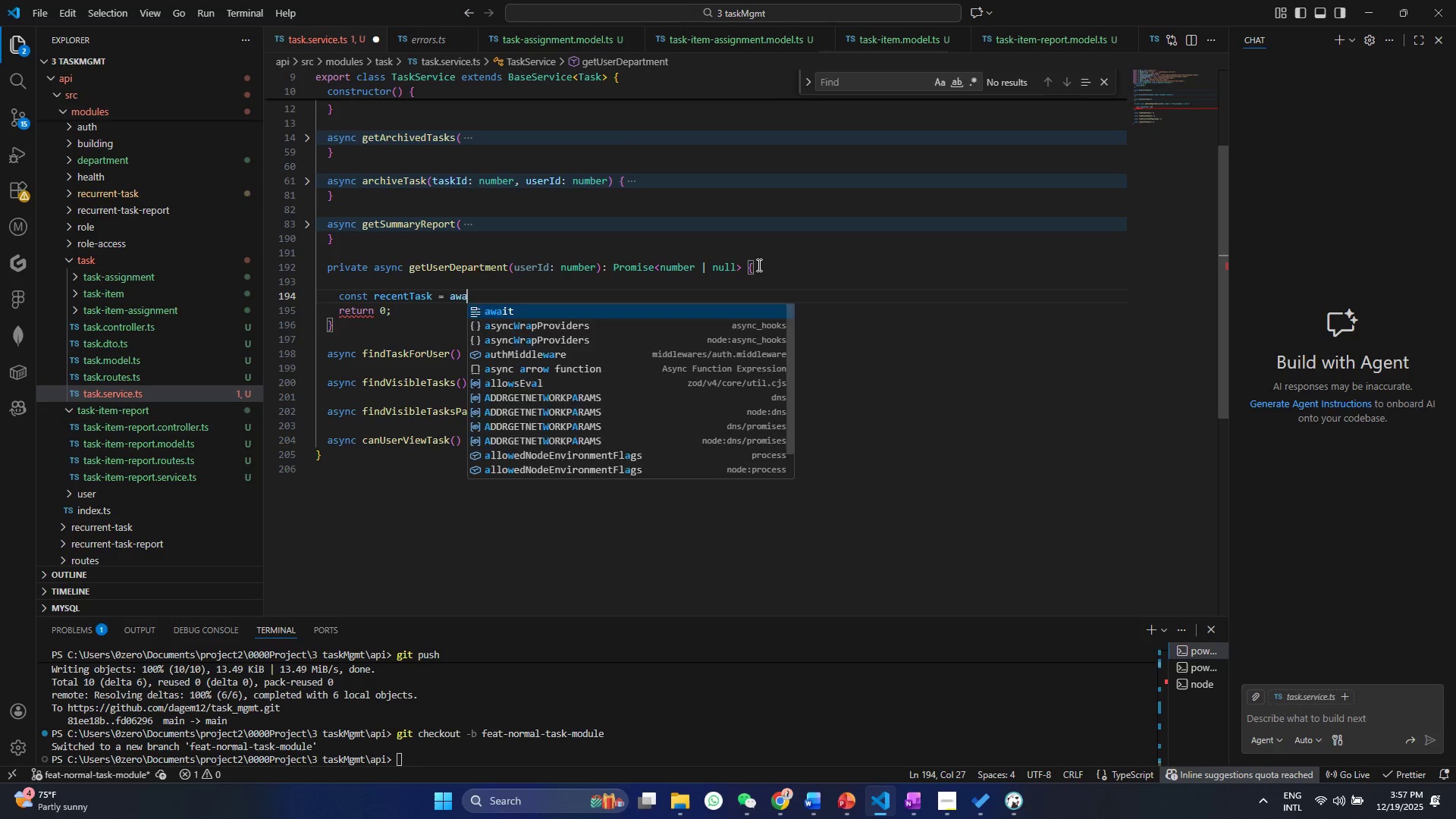 
key(Enter)
 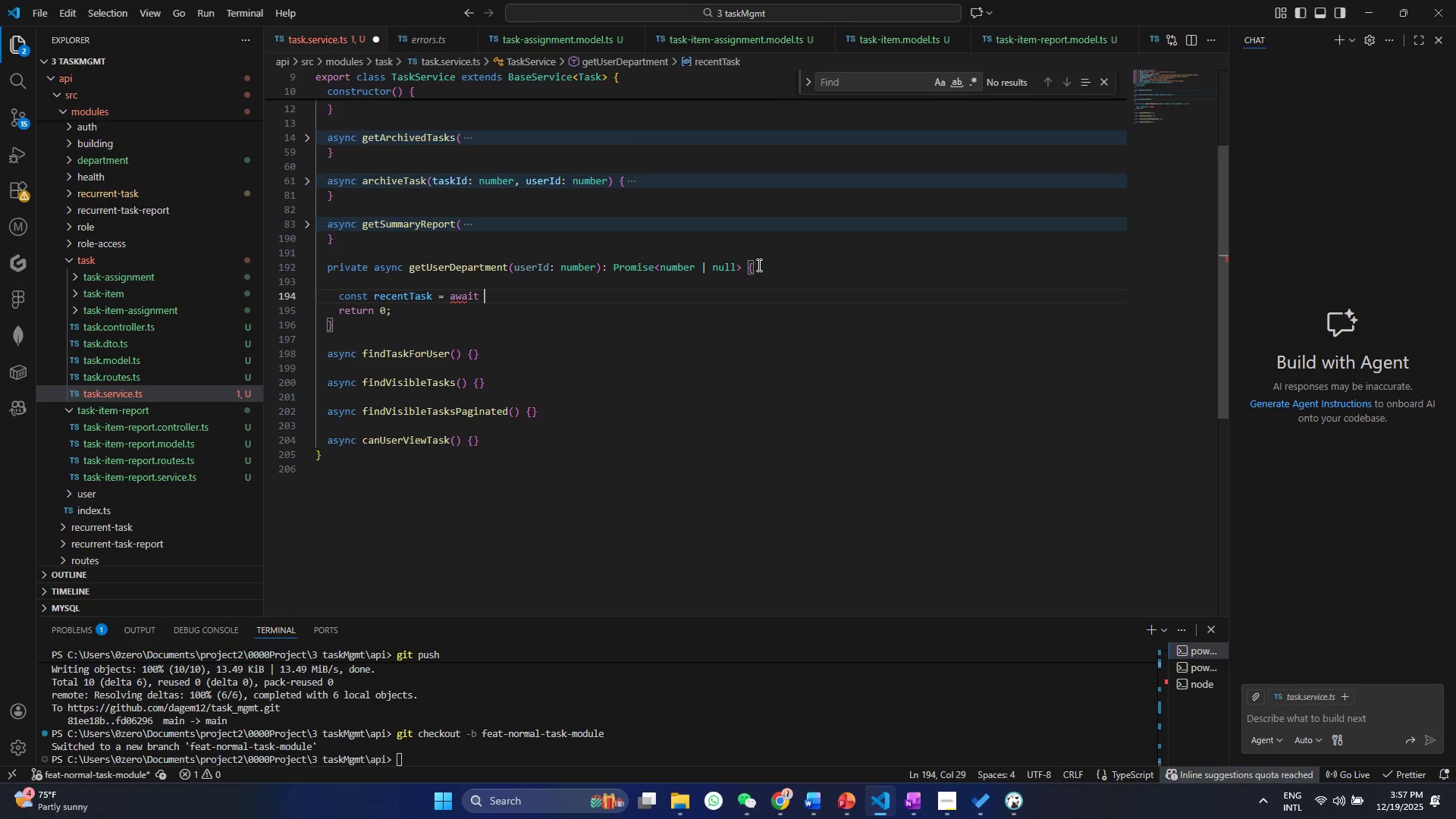 
type( Tas)
 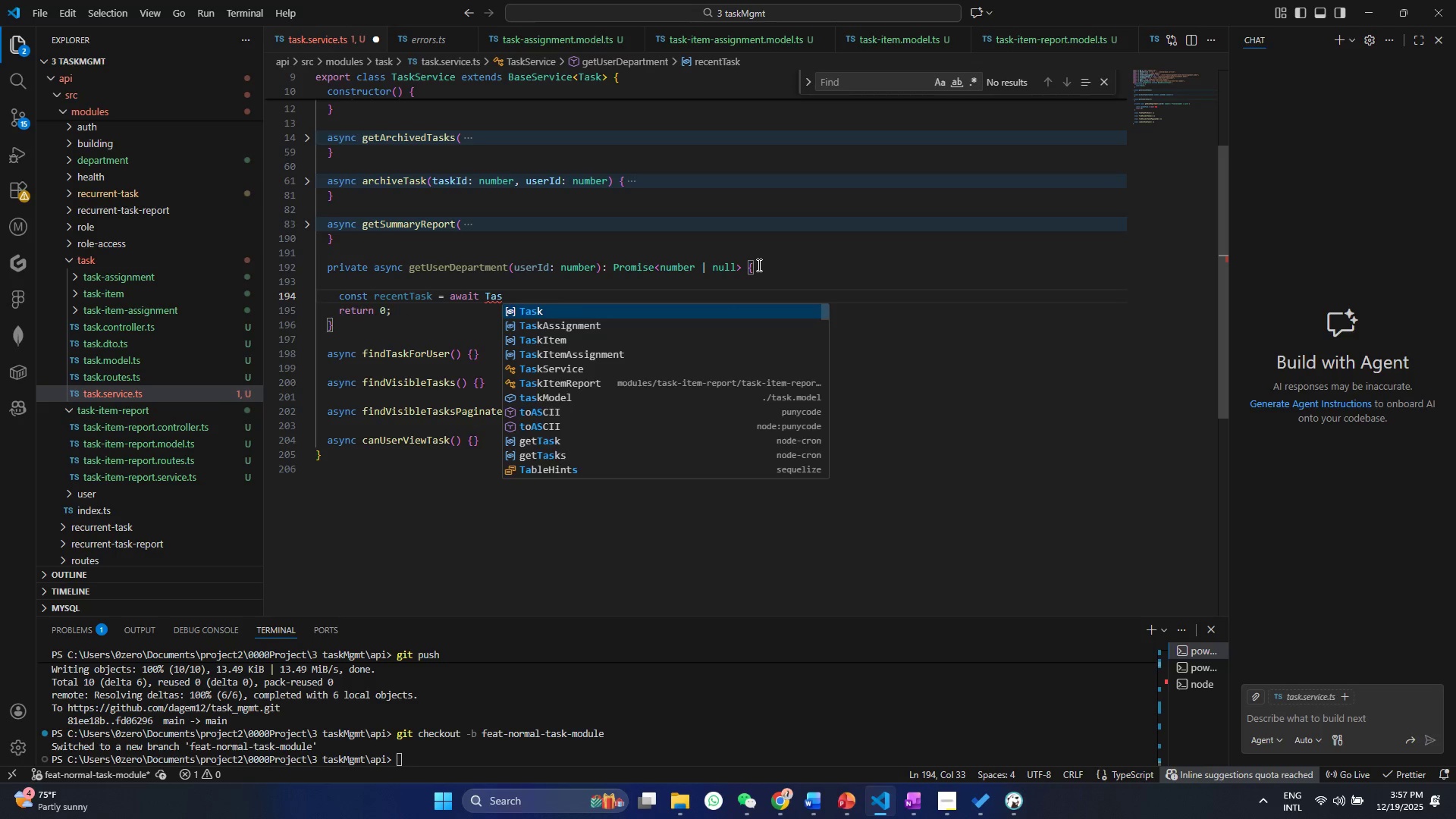 
key(Enter)
 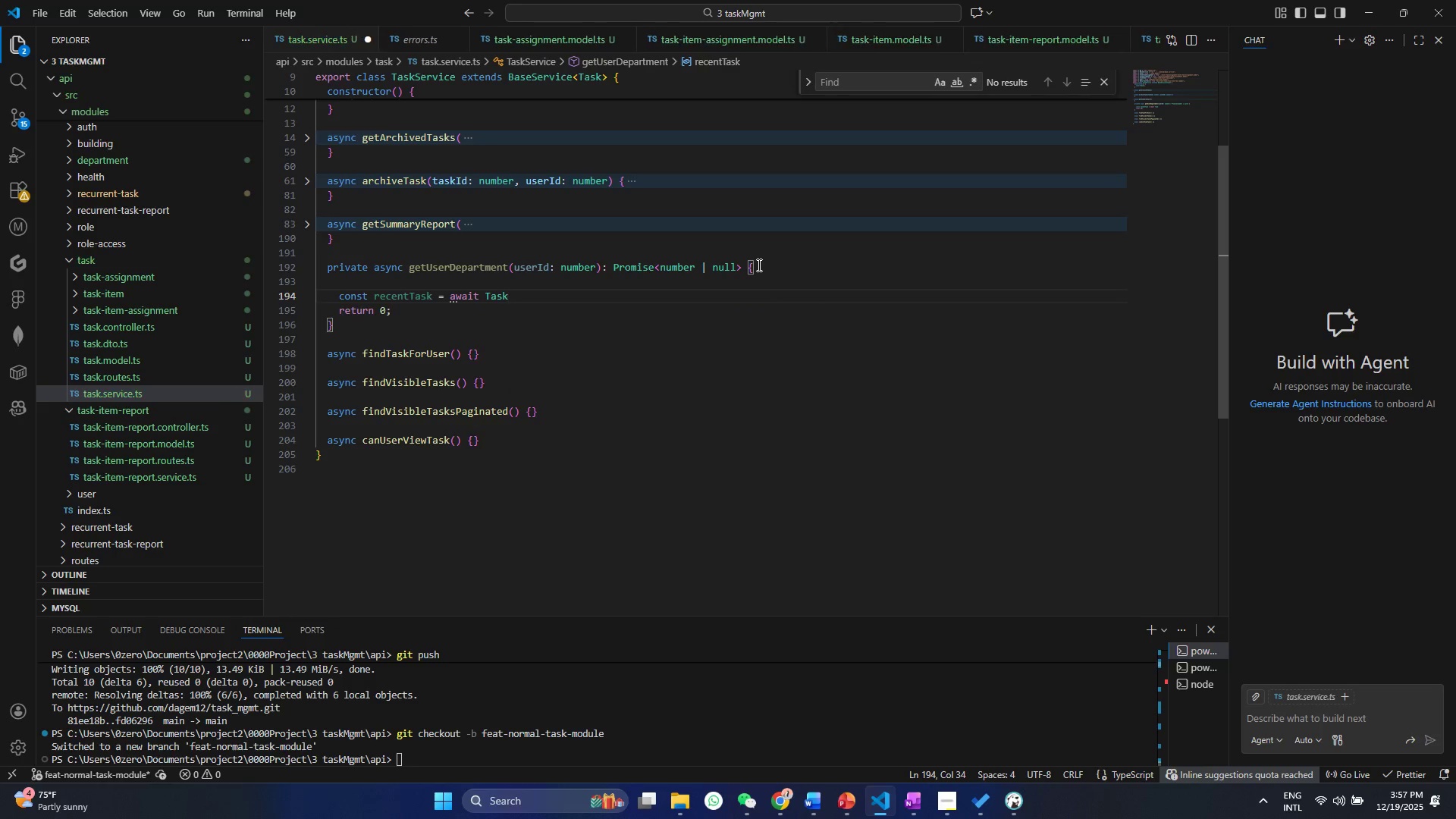 
type(.find)
 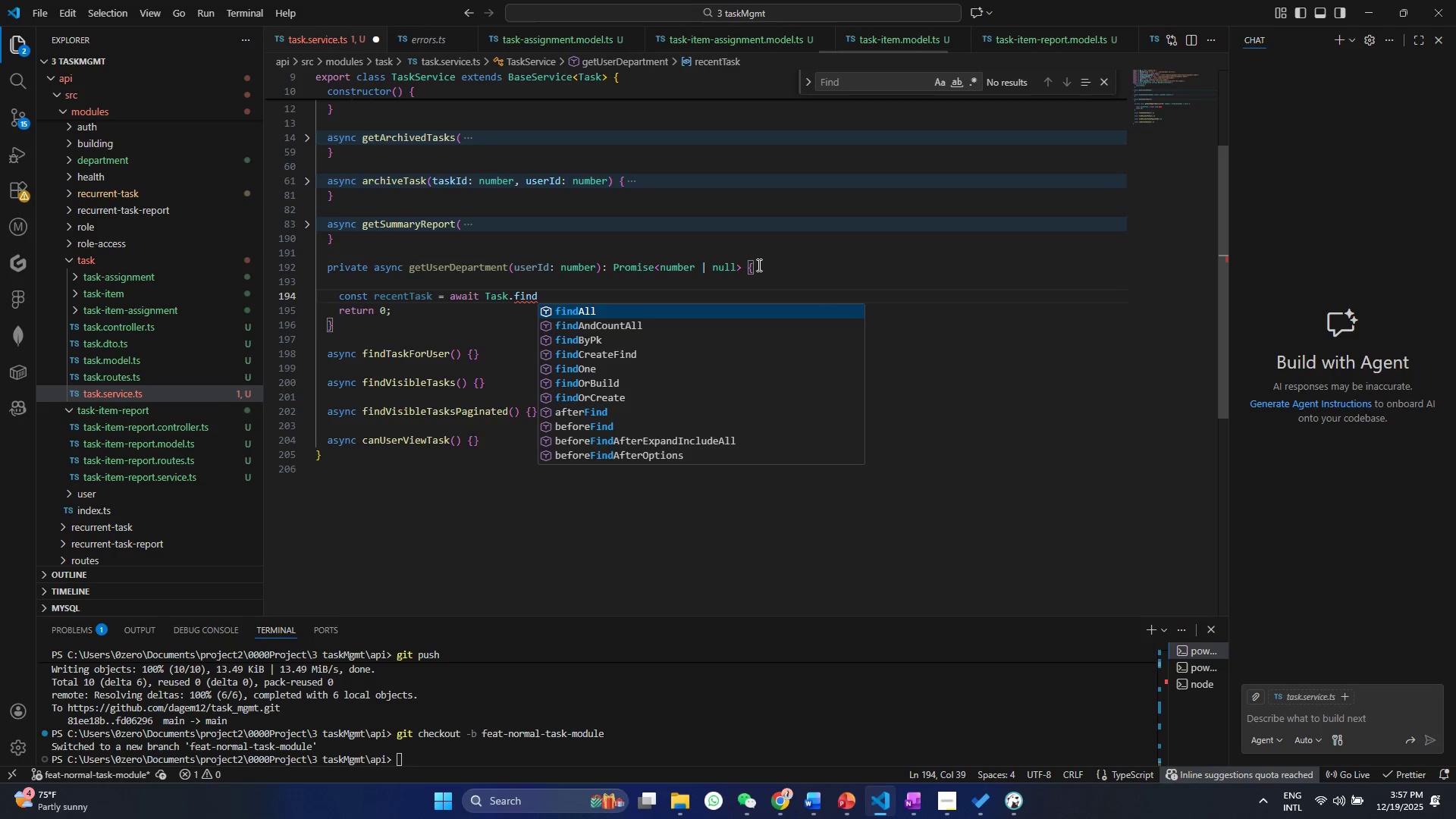 
key(ArrowDown)
 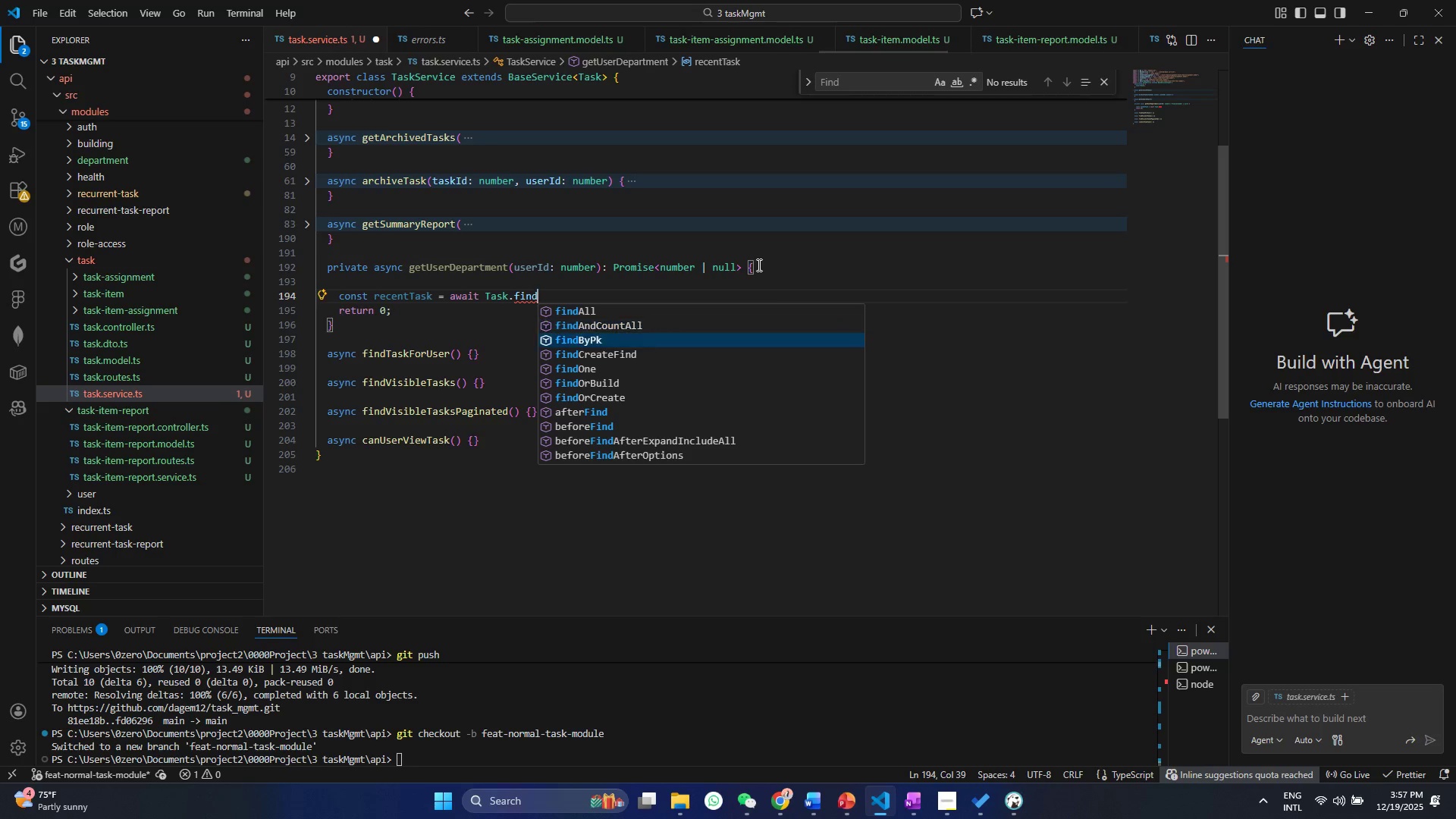 
key(ArrowDown)
 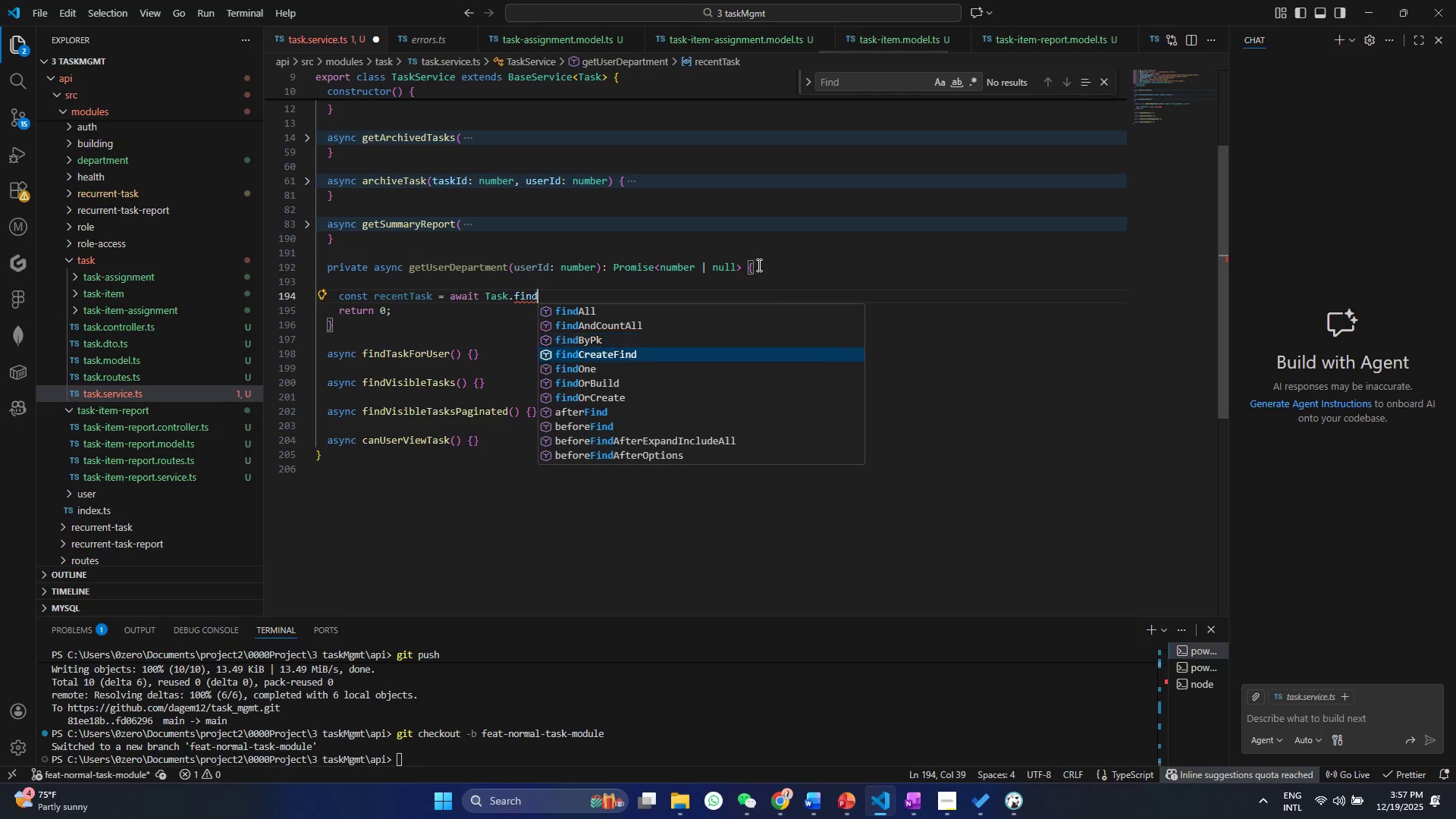 
key(ArrowDown)
 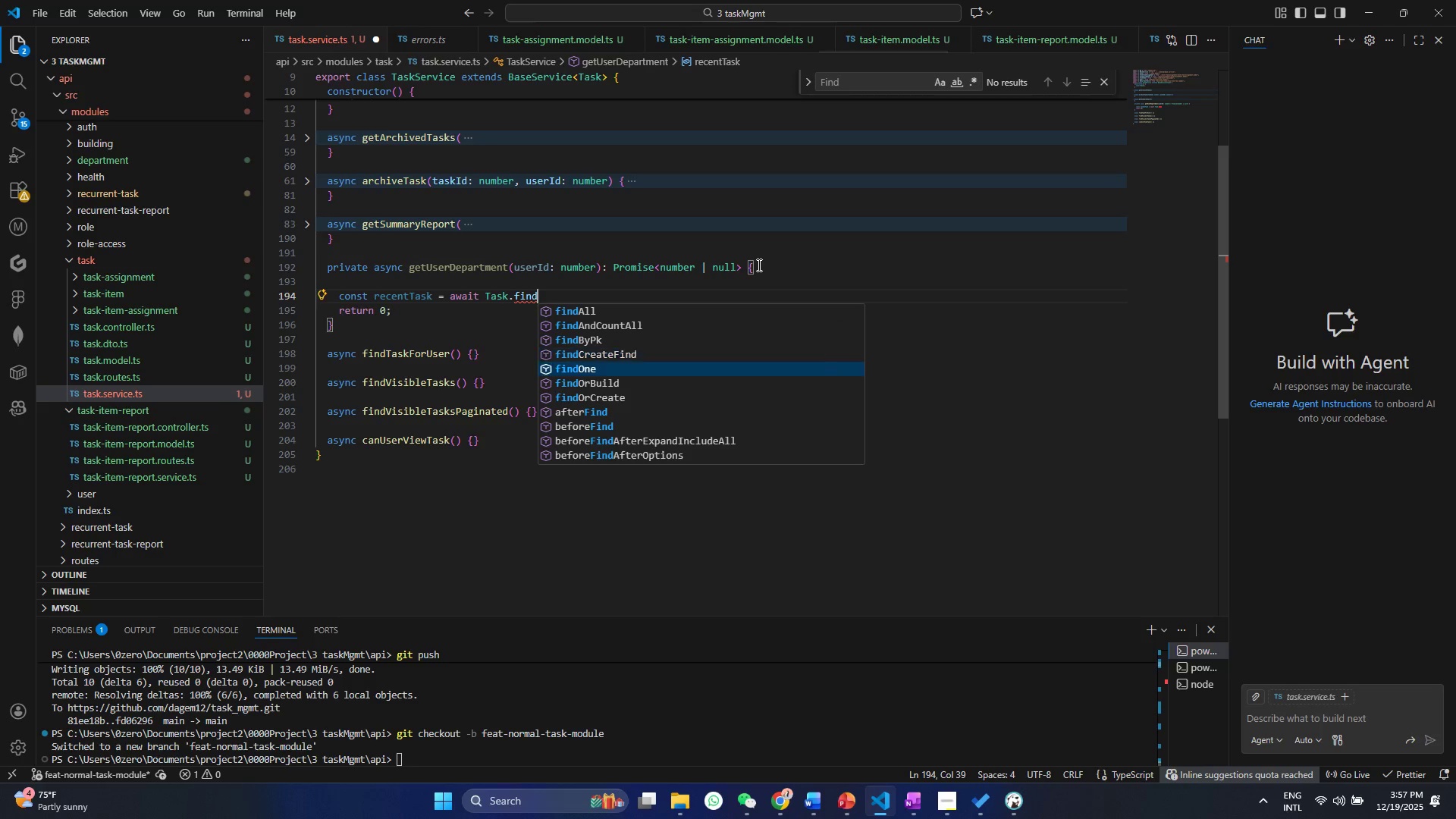 
key(ArrowDown)
 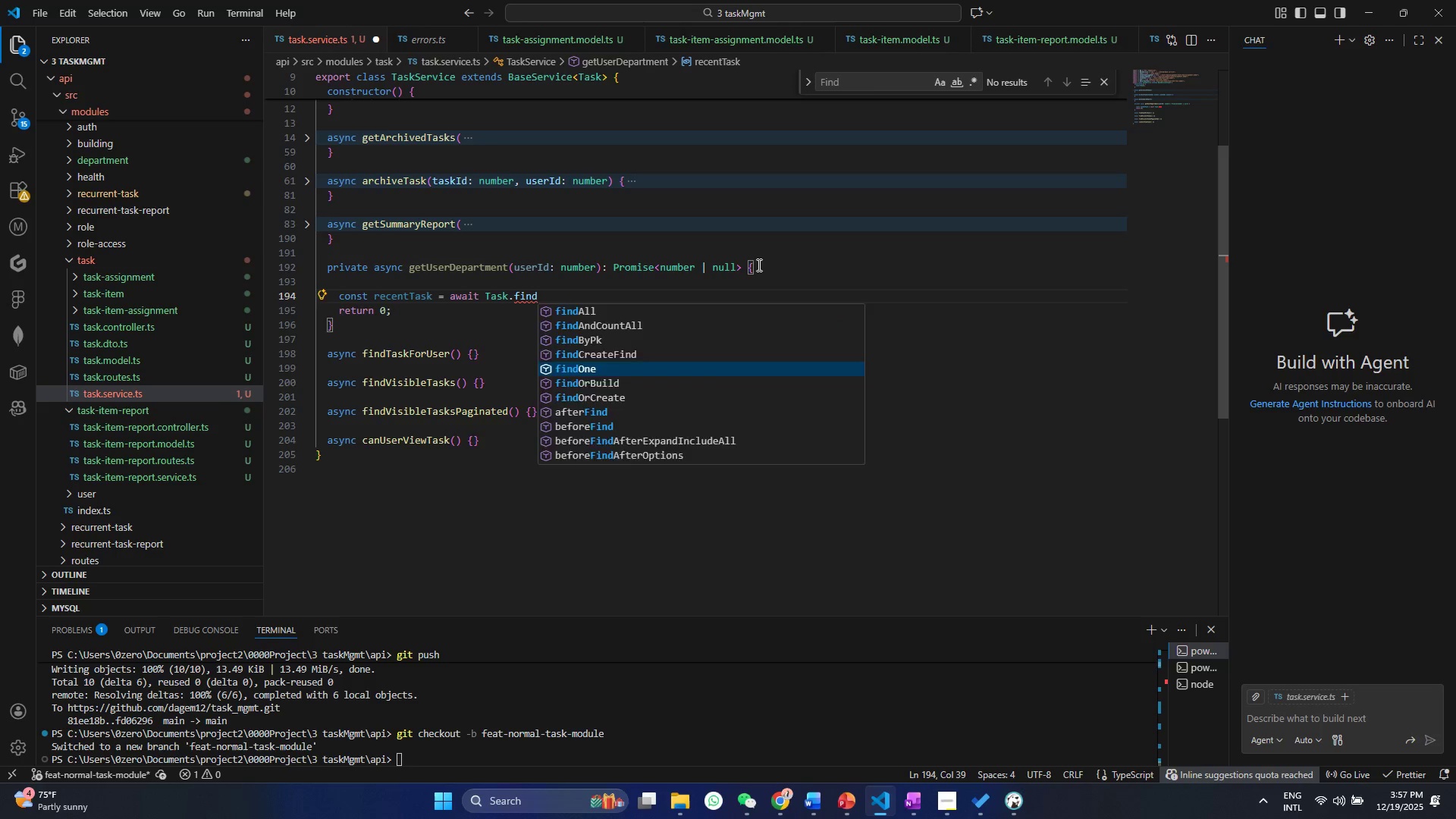 
key(Enter)
 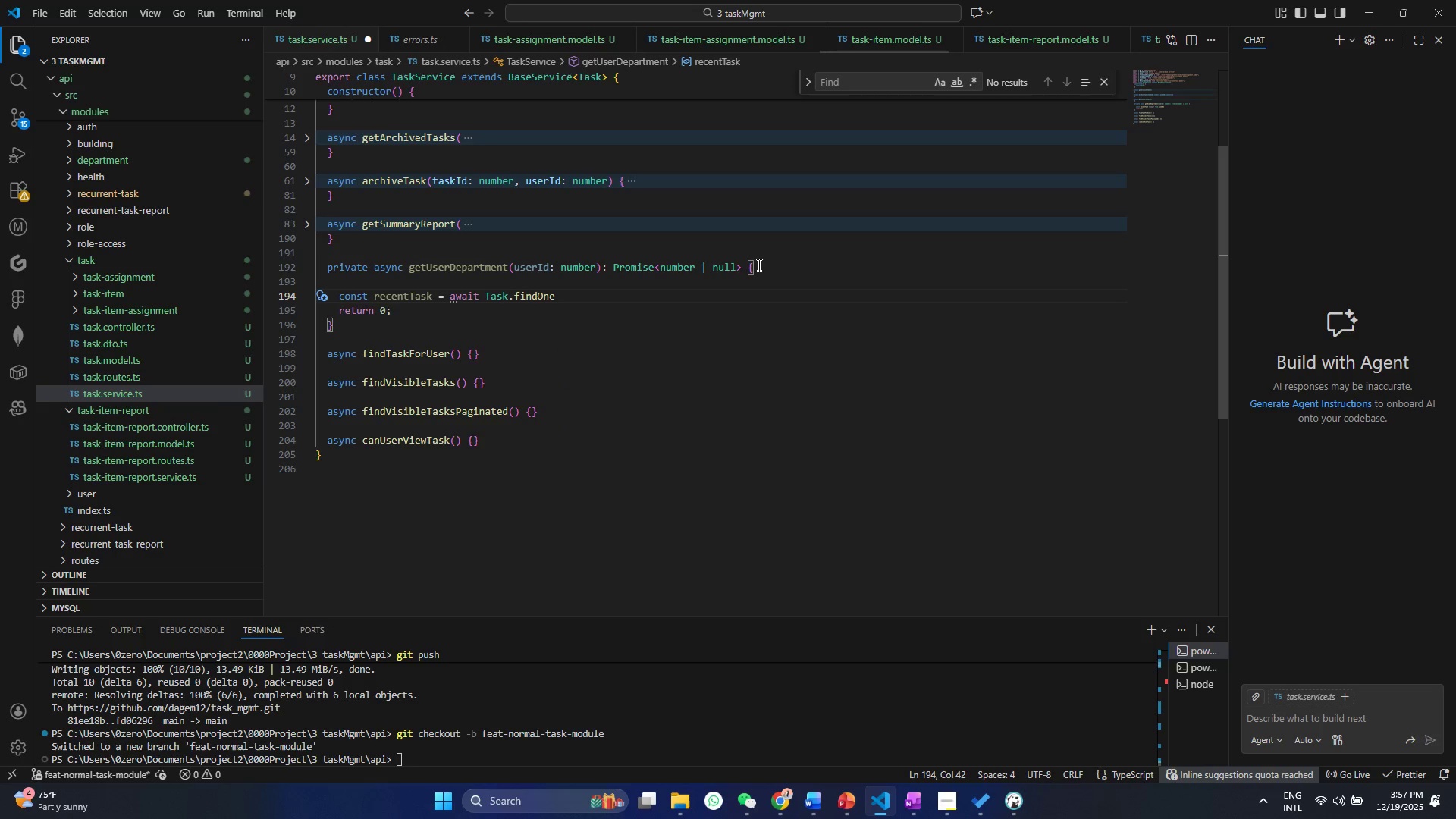 
key(Shift+9)
 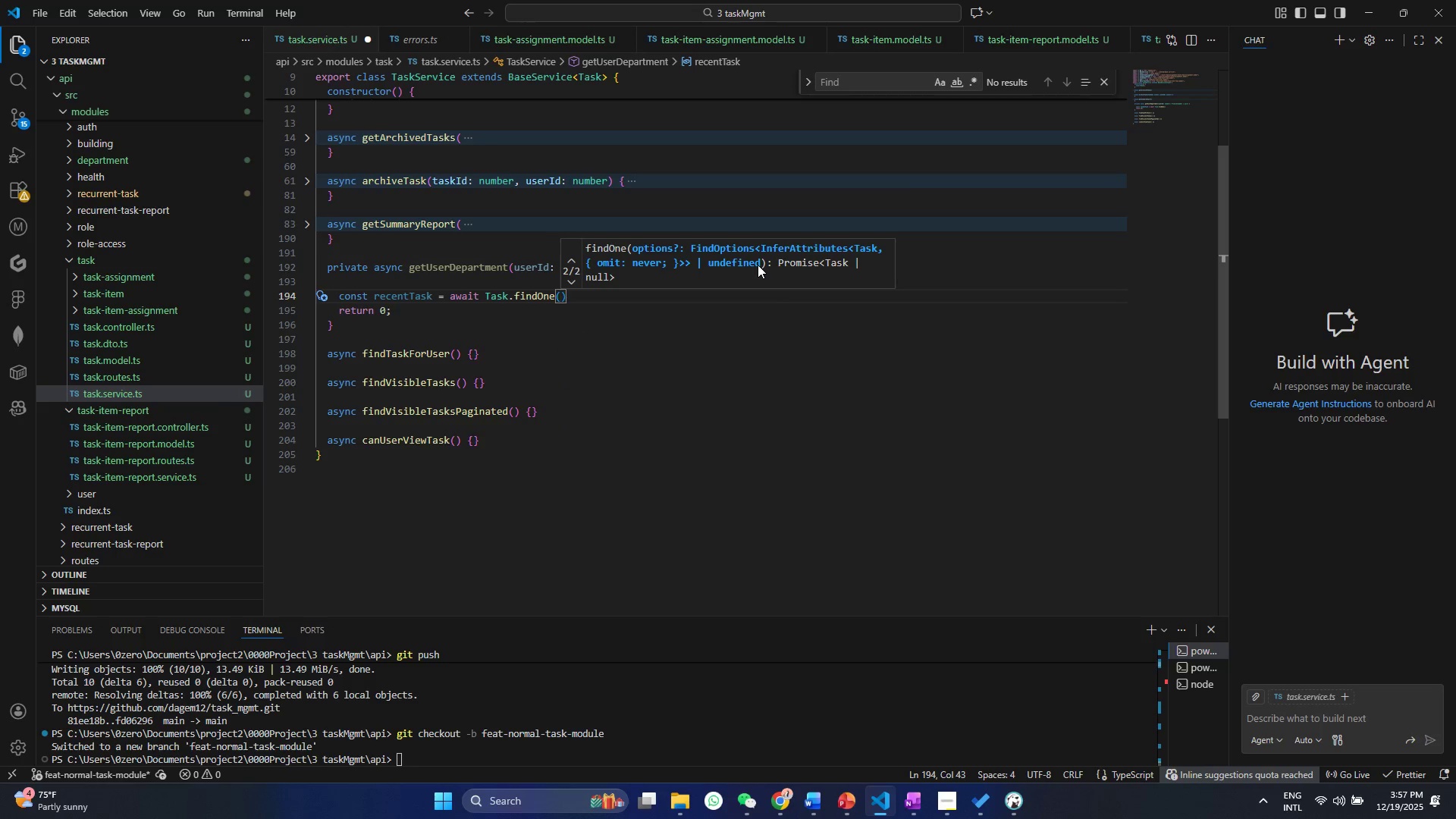 
key(Shift+BracketLeft)
 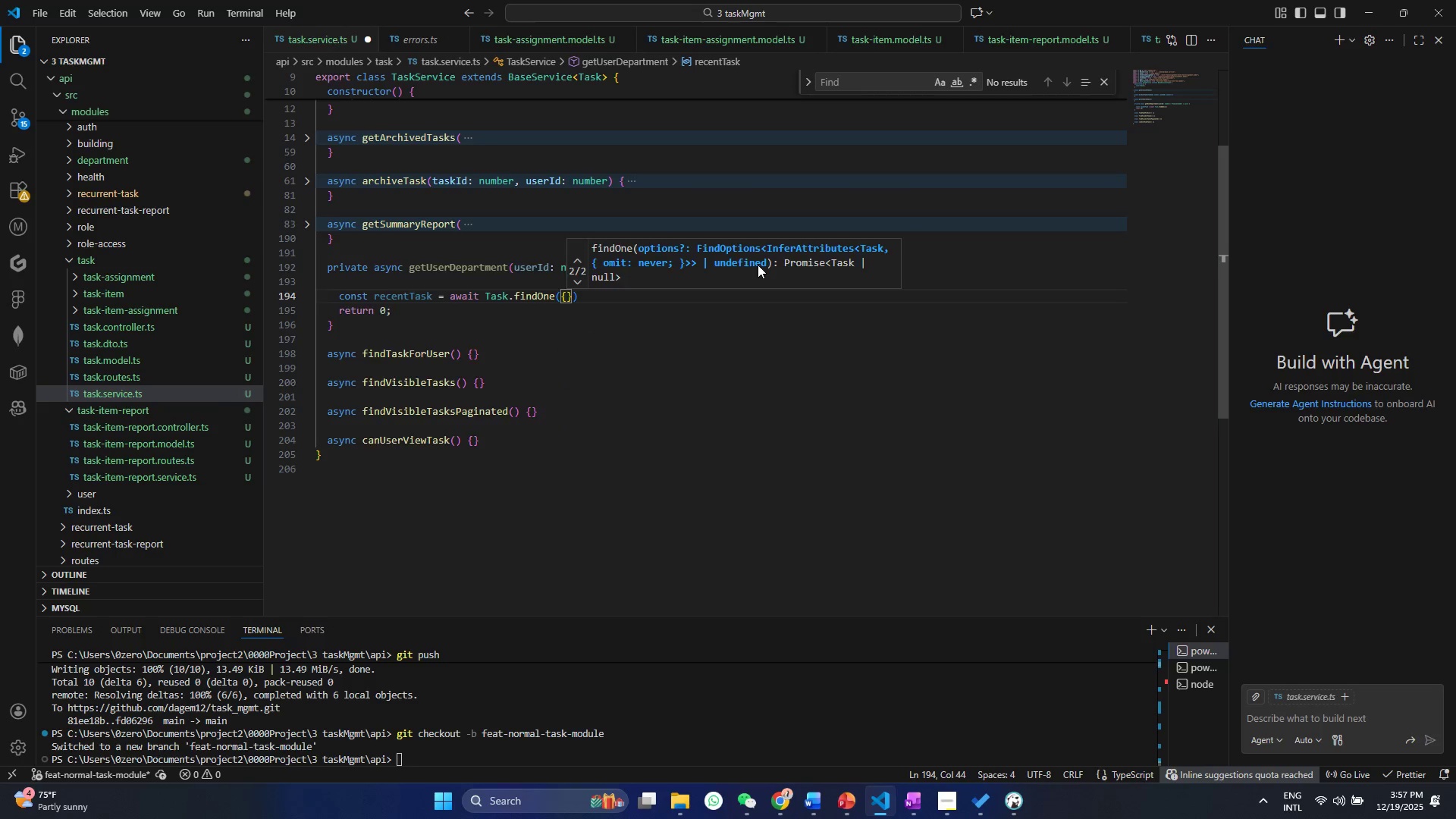 
key(Enter)
 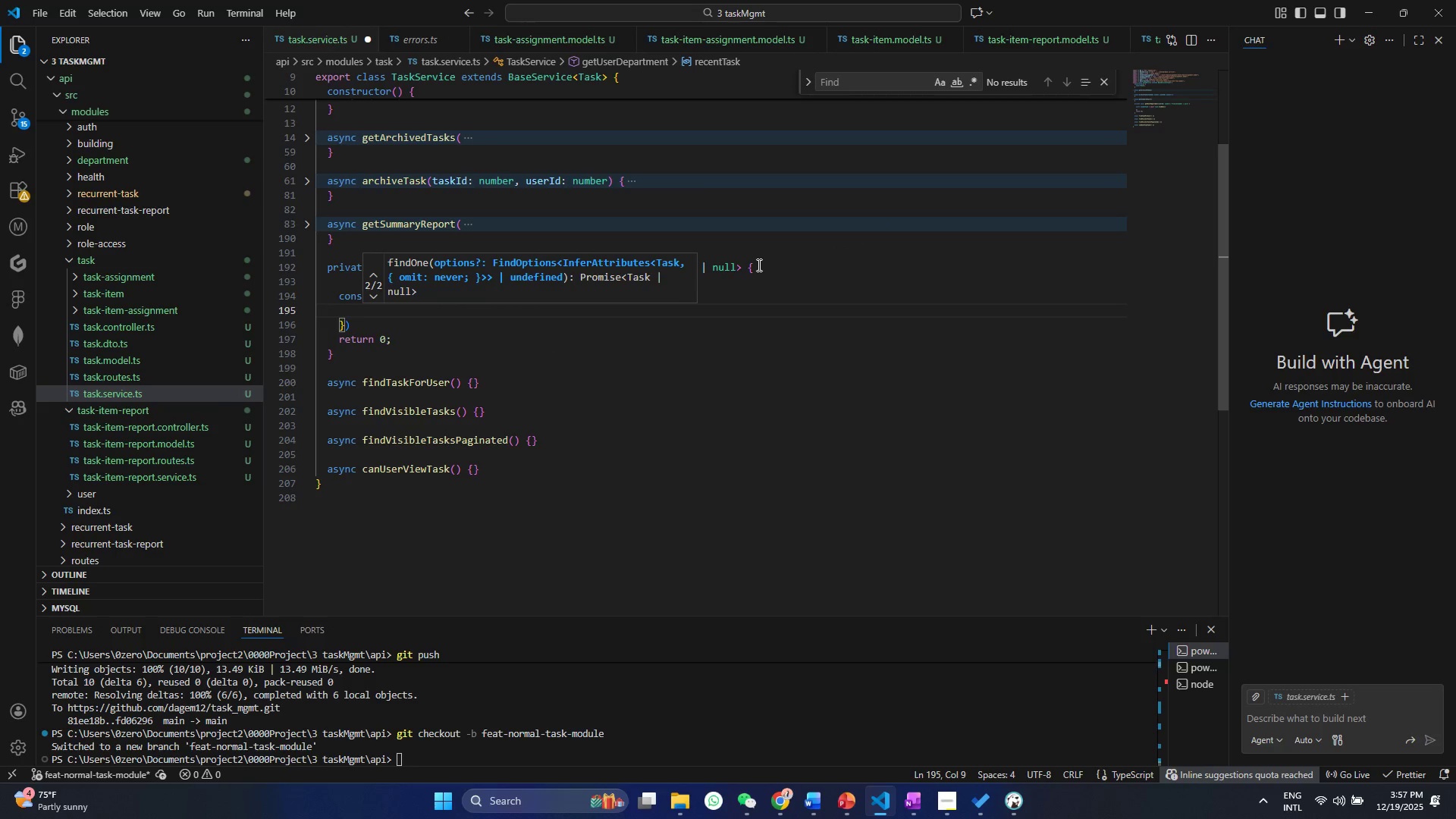 
type(where)
 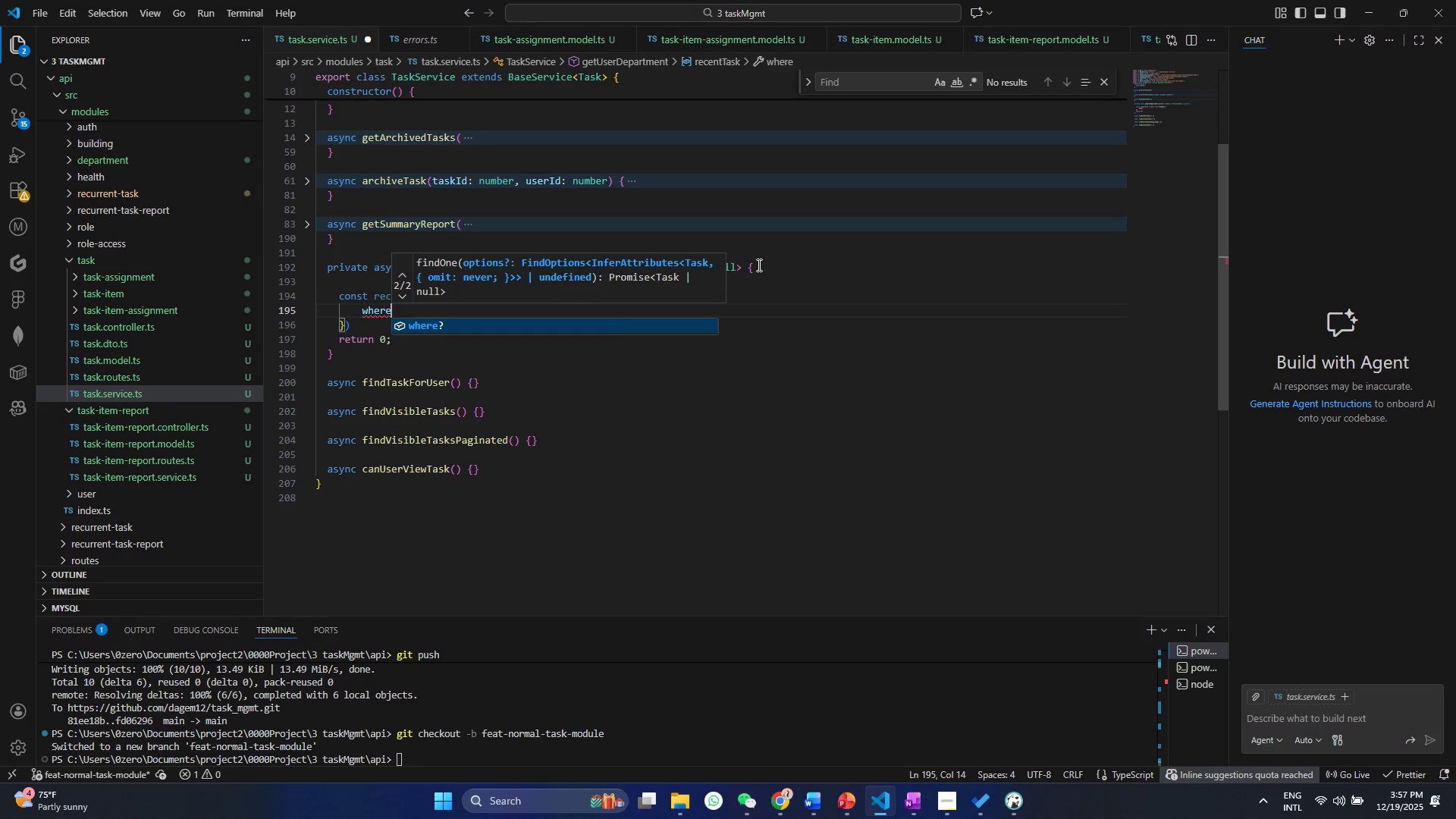 
key(Enter)
 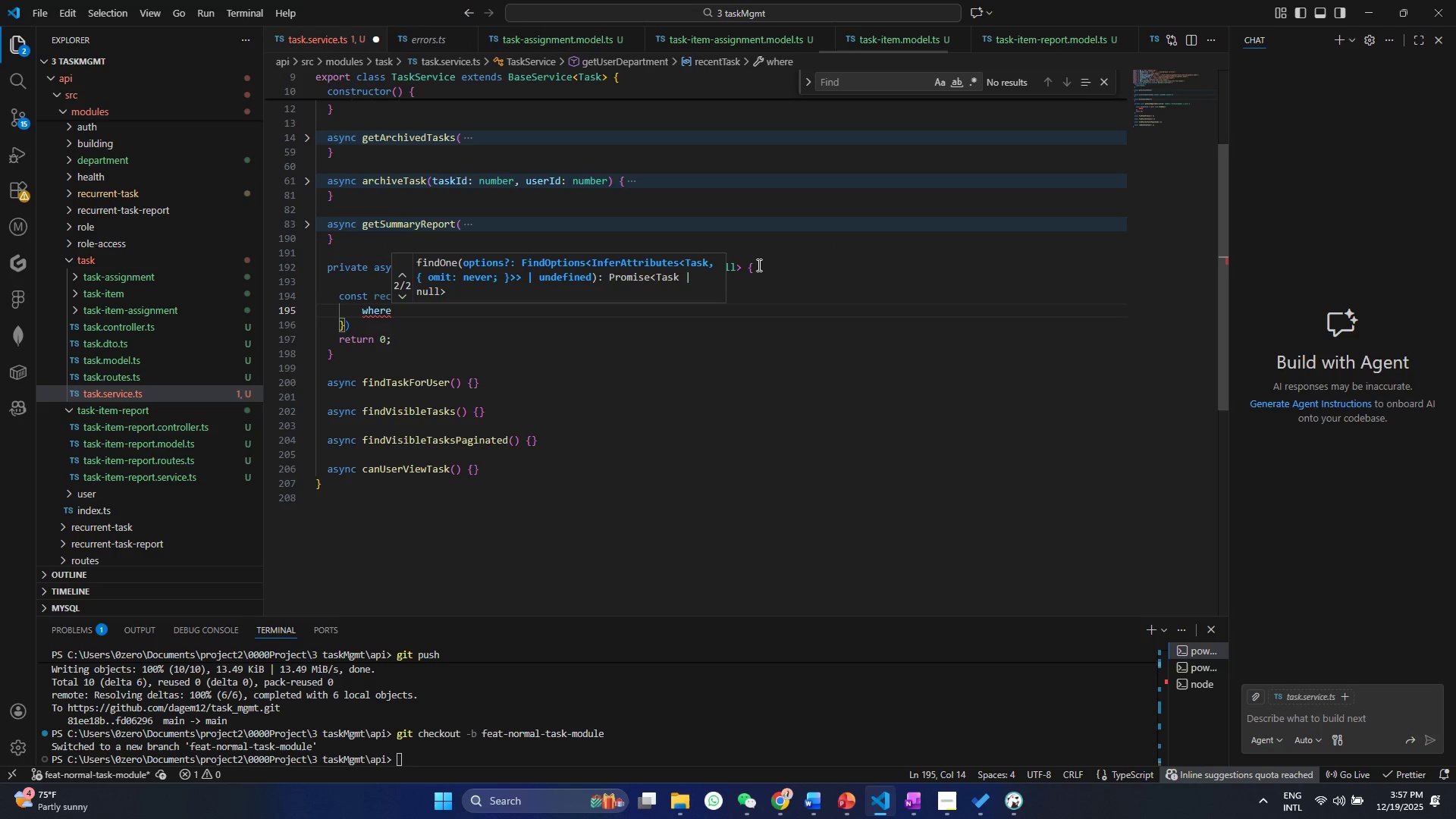 
type(:{crea)
 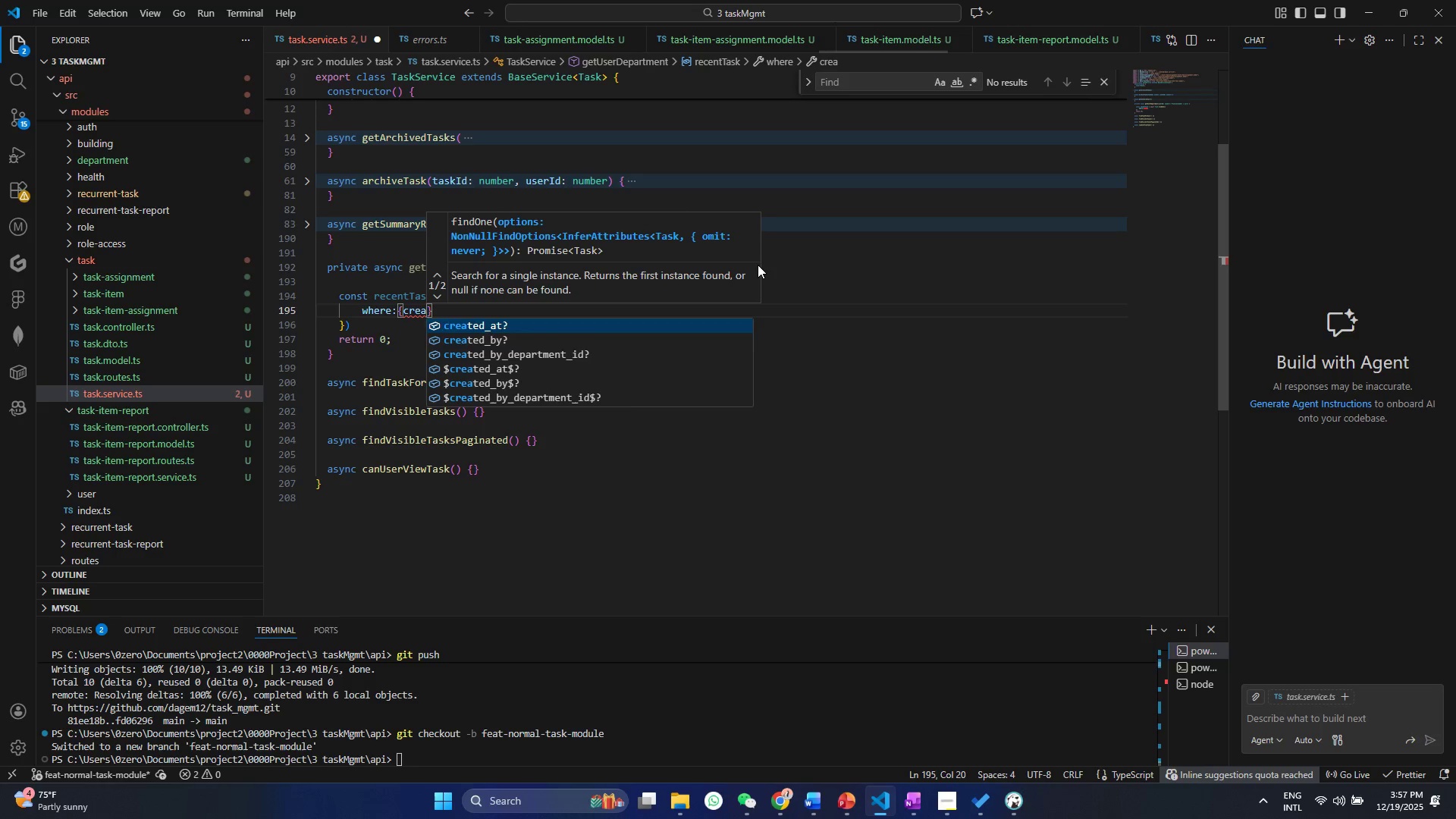 
key(ArrowDown)
 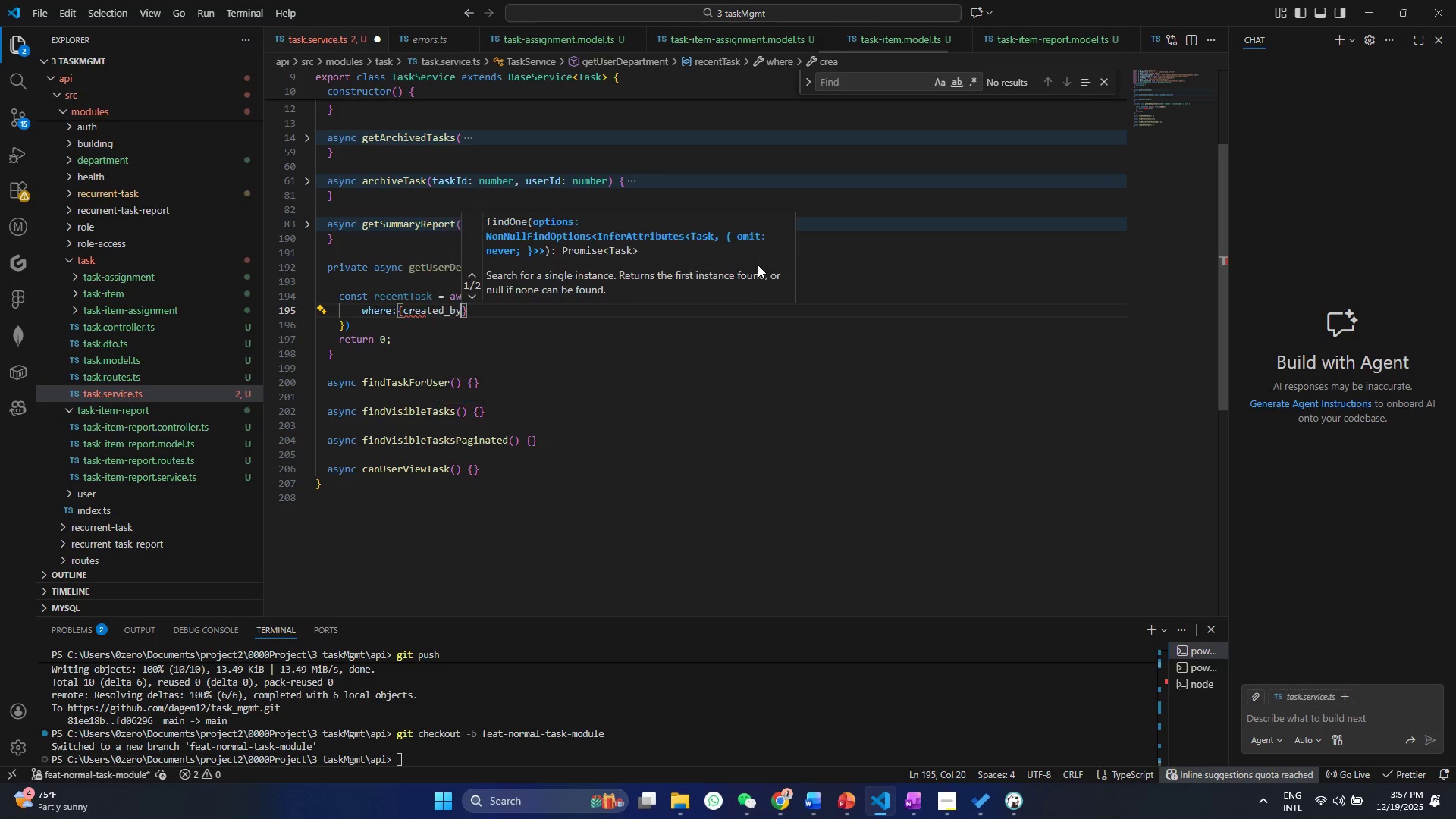 
key(Enter)
 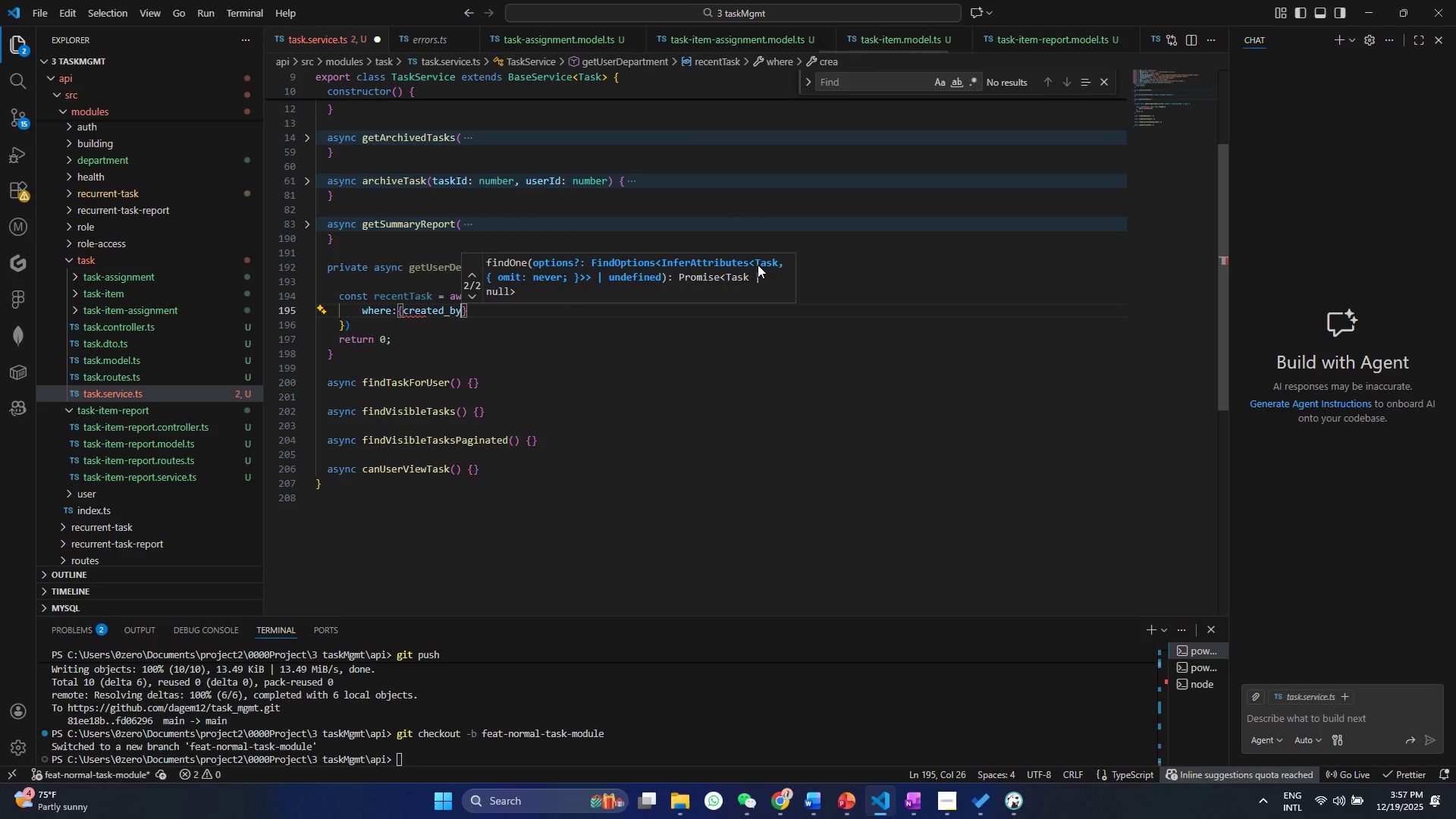 
type(: user)
 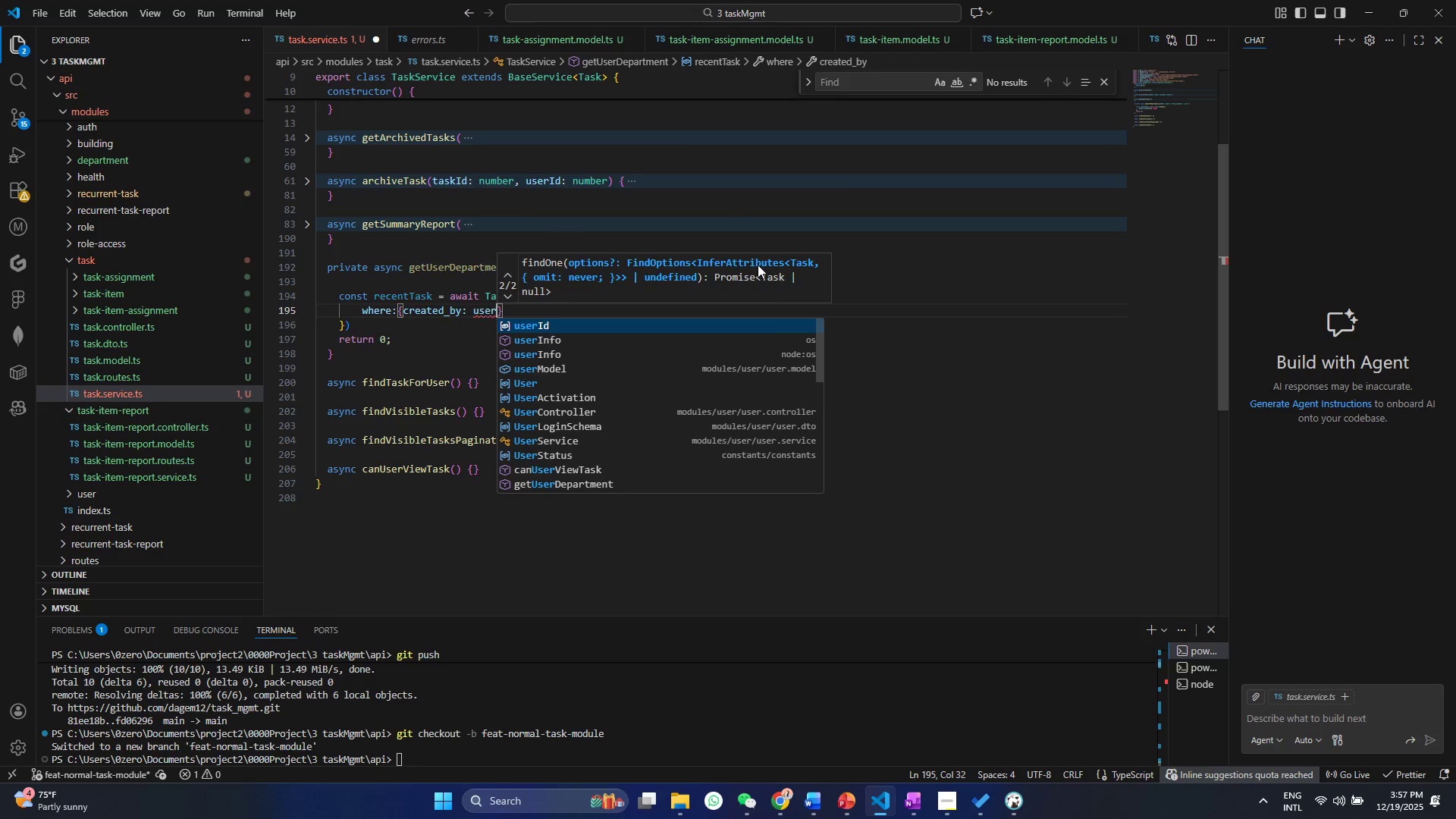 
key(Enter)
 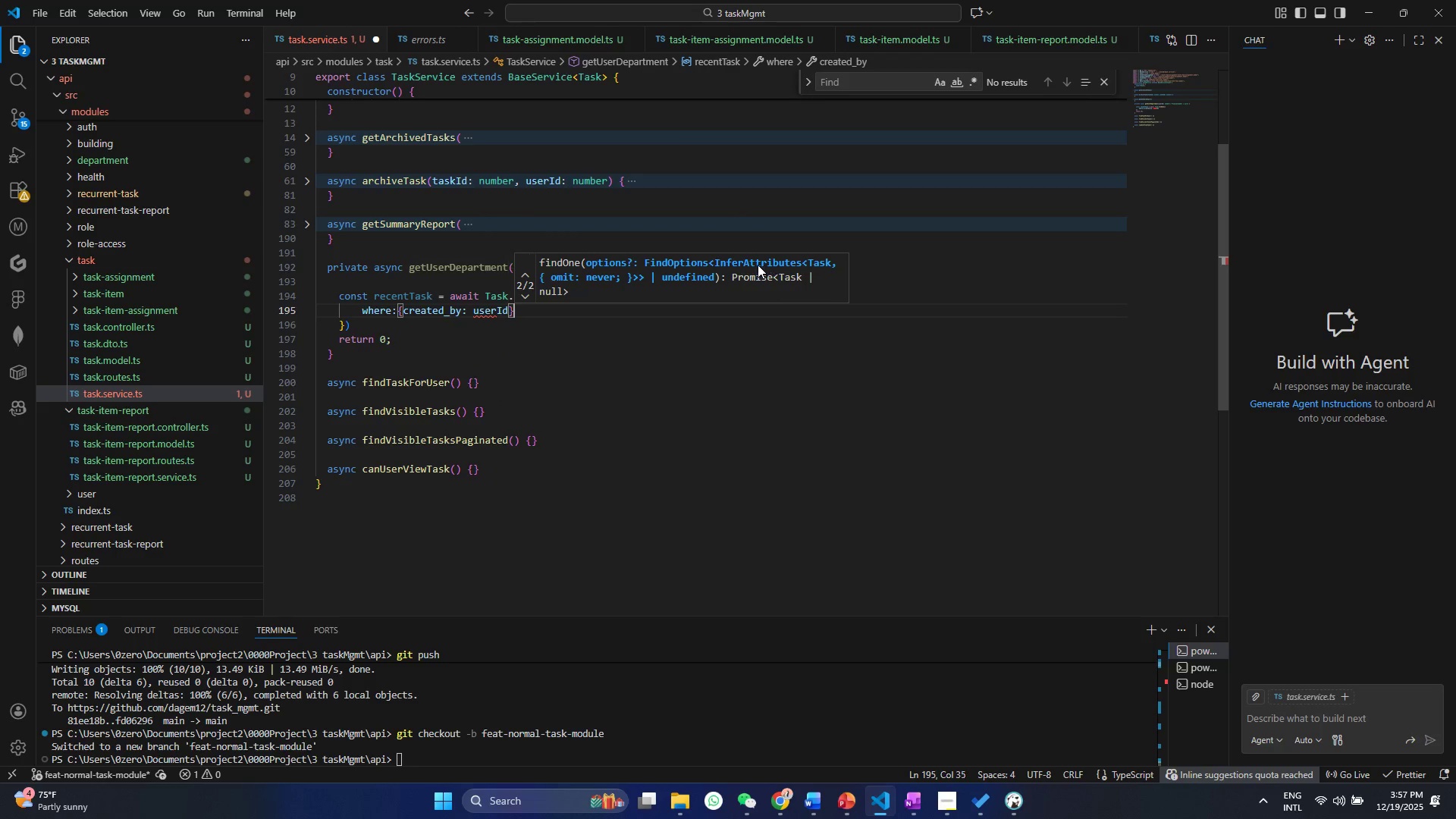 
key(ArrowRight)
 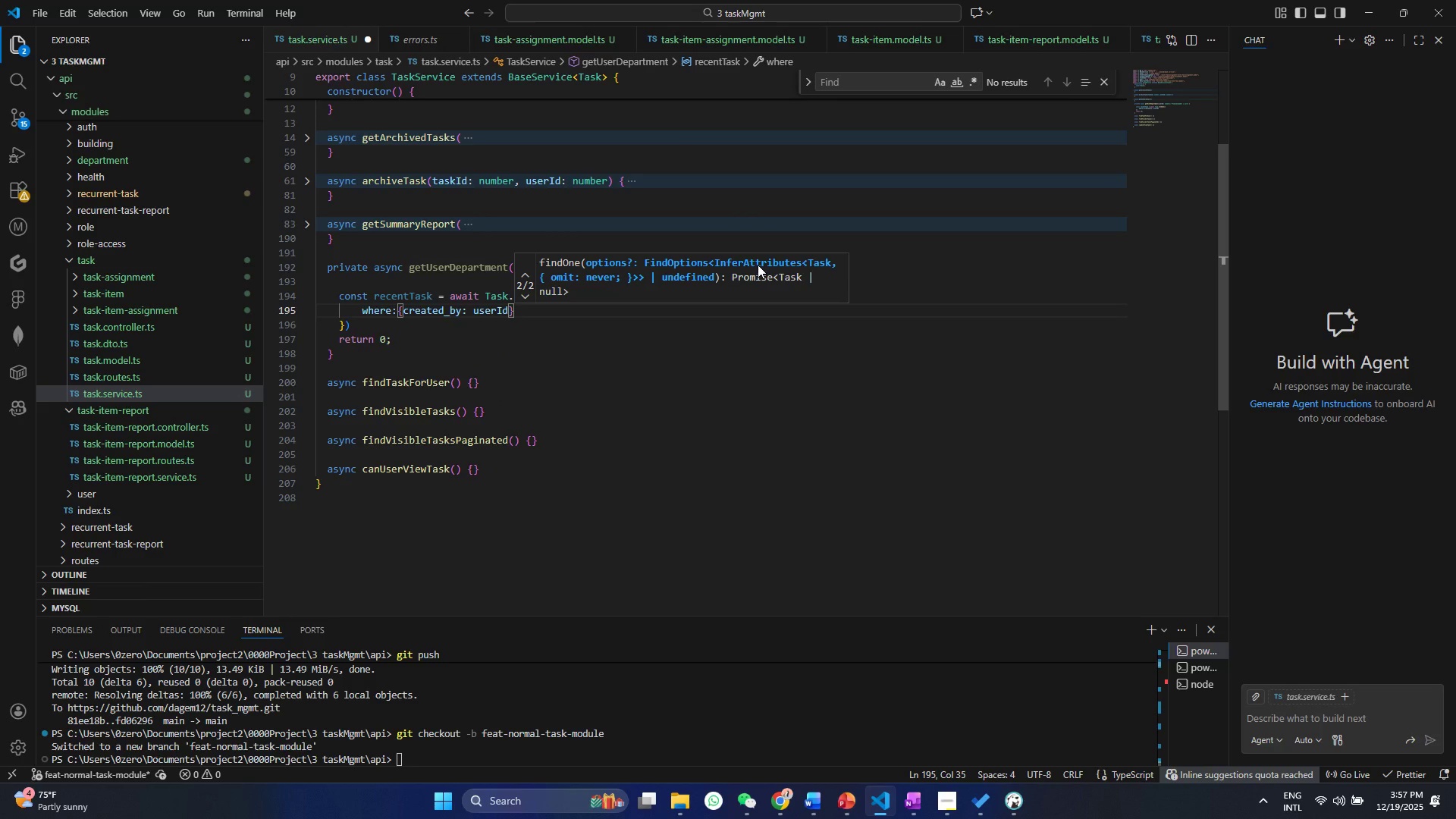 
key(Comma)
 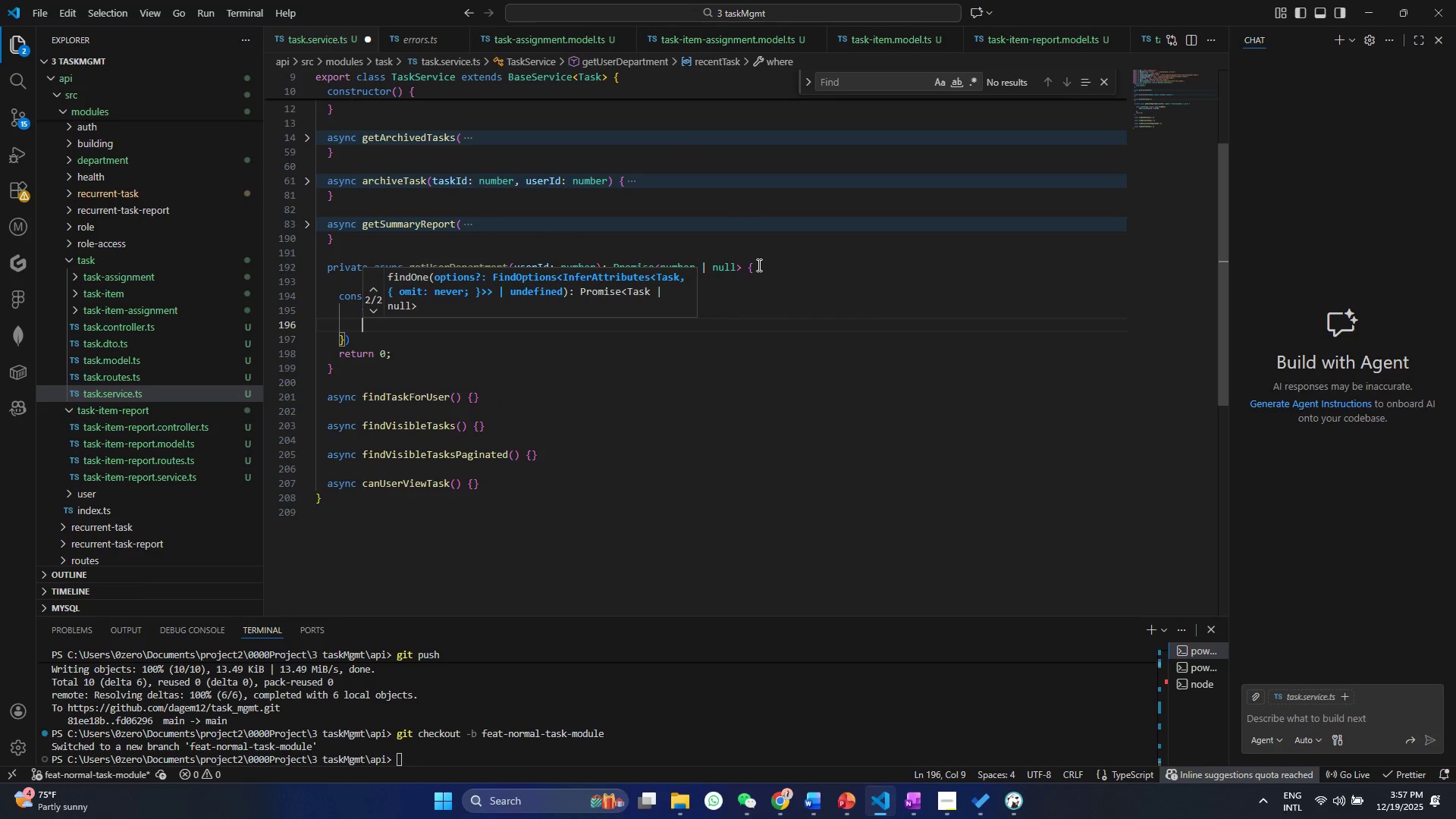 
key(Enter)
 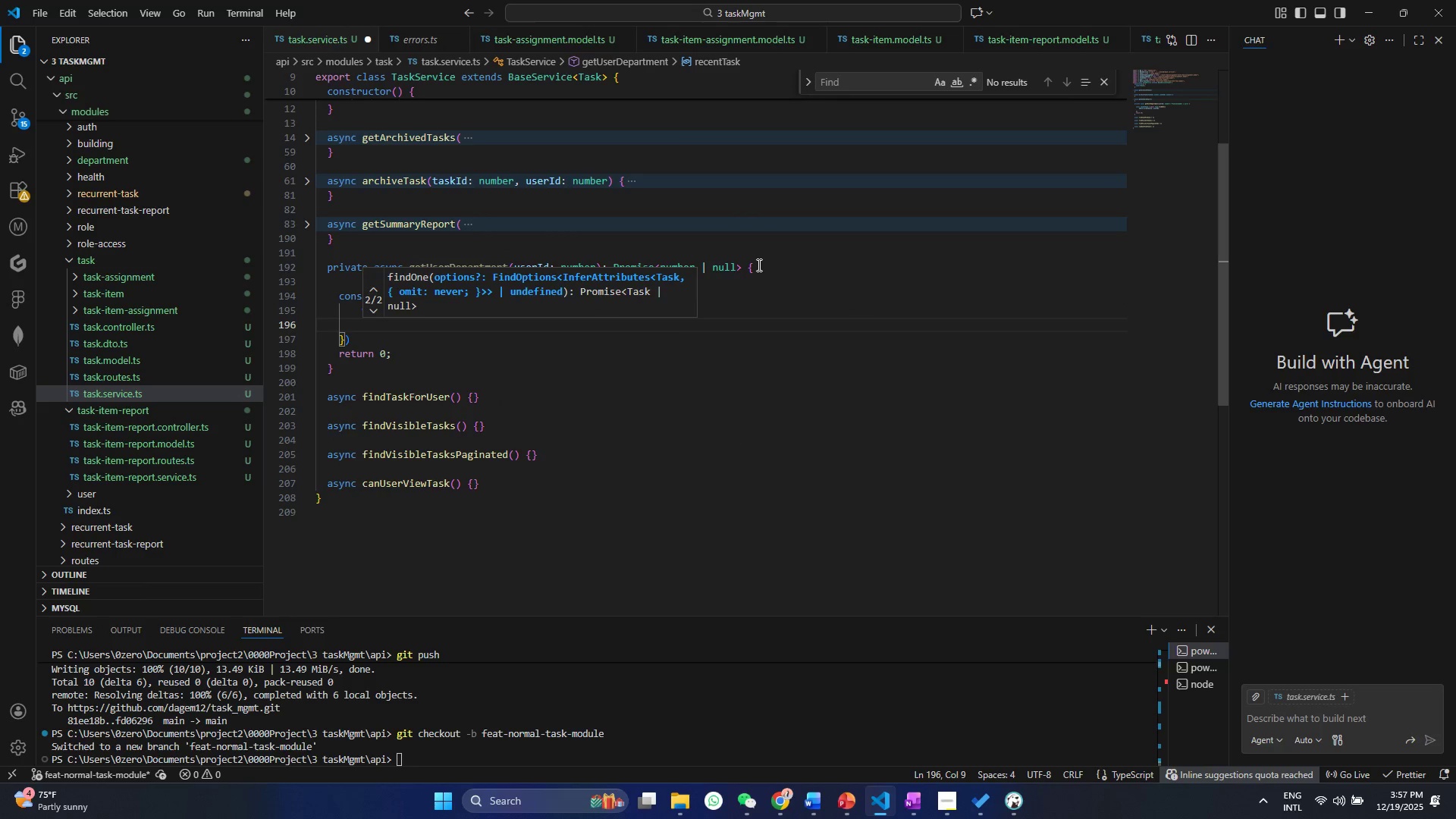 
type(or)
 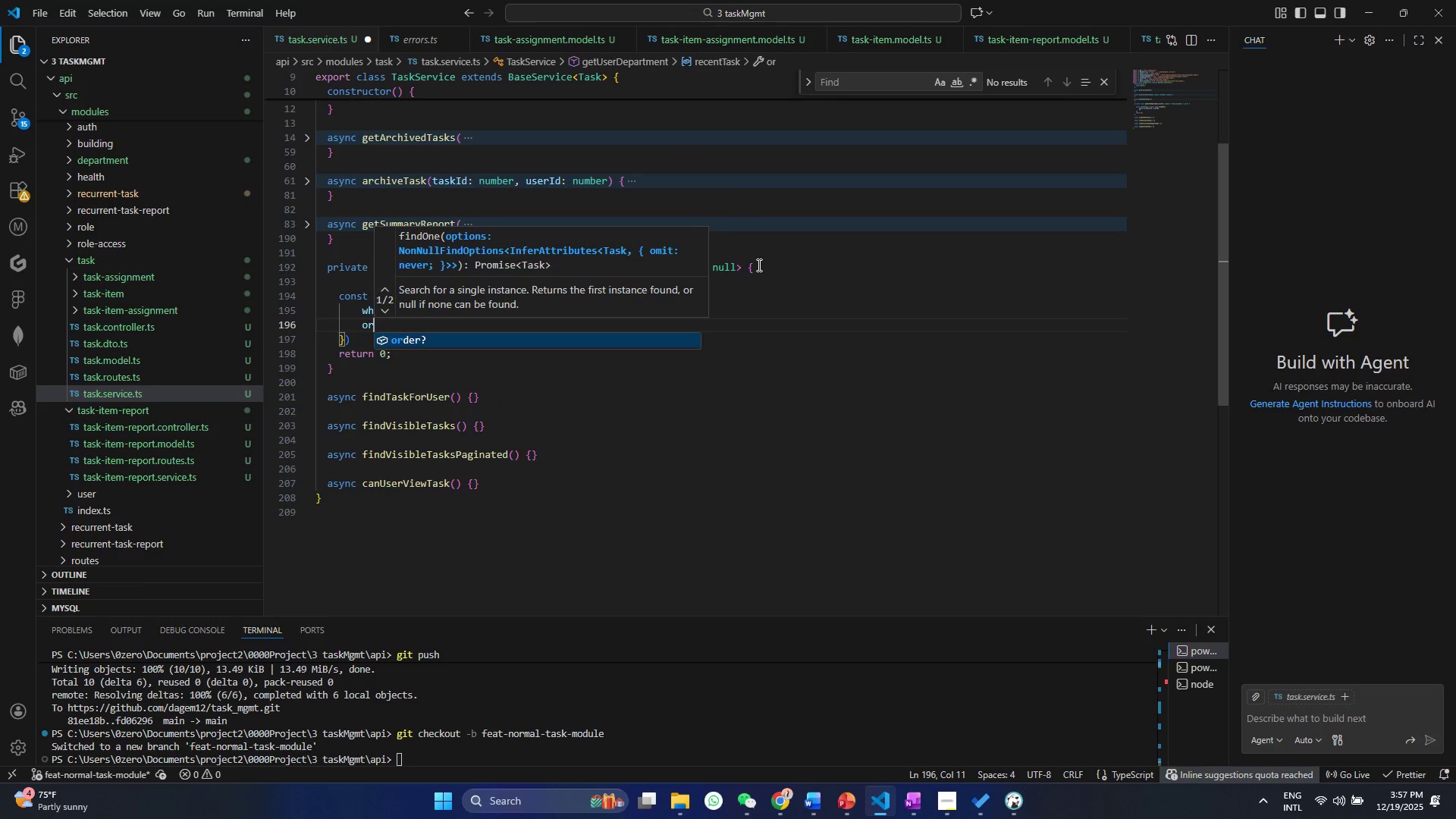 
key(Enter)
 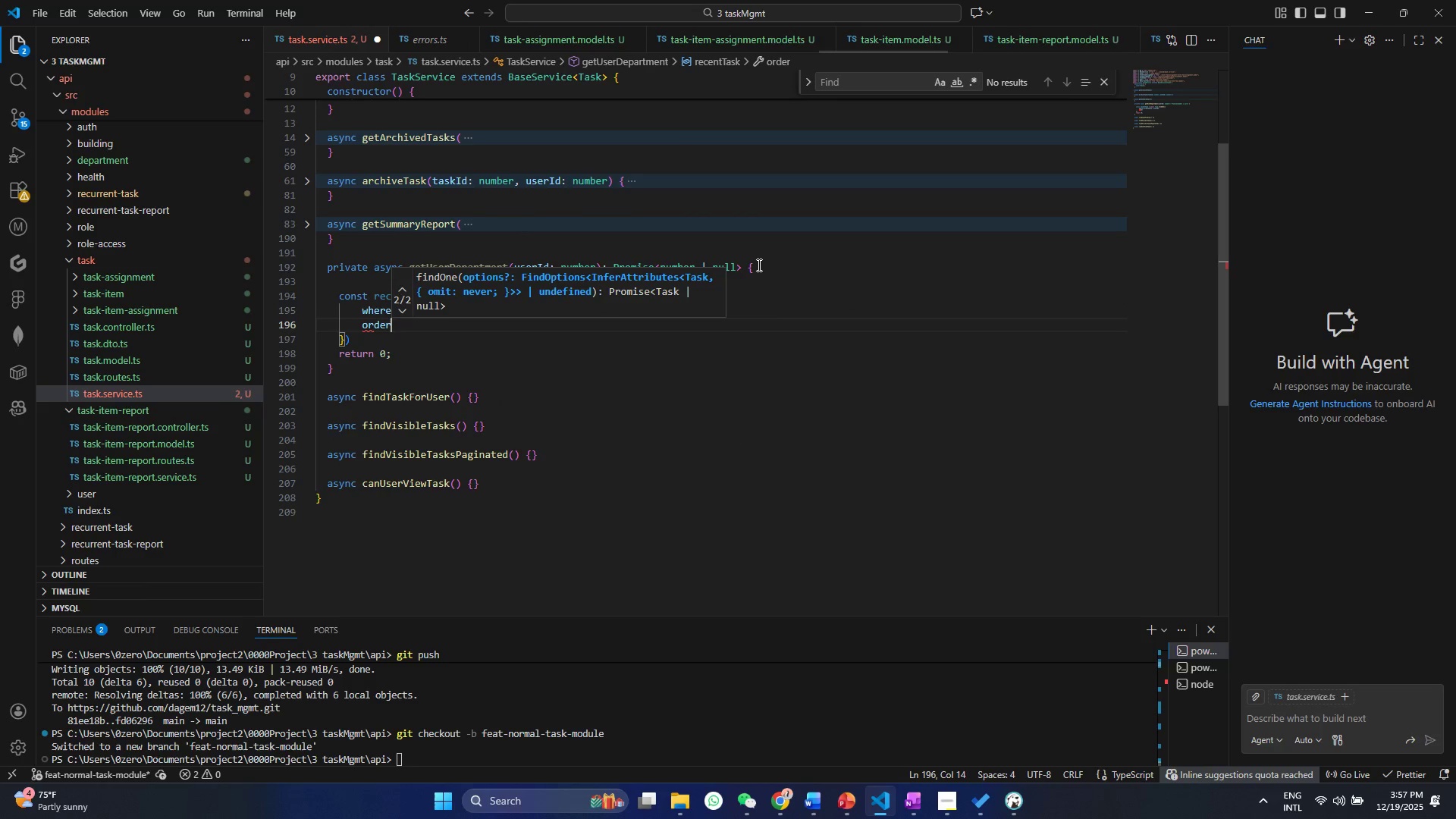 
key(Shift+Semicolon)
 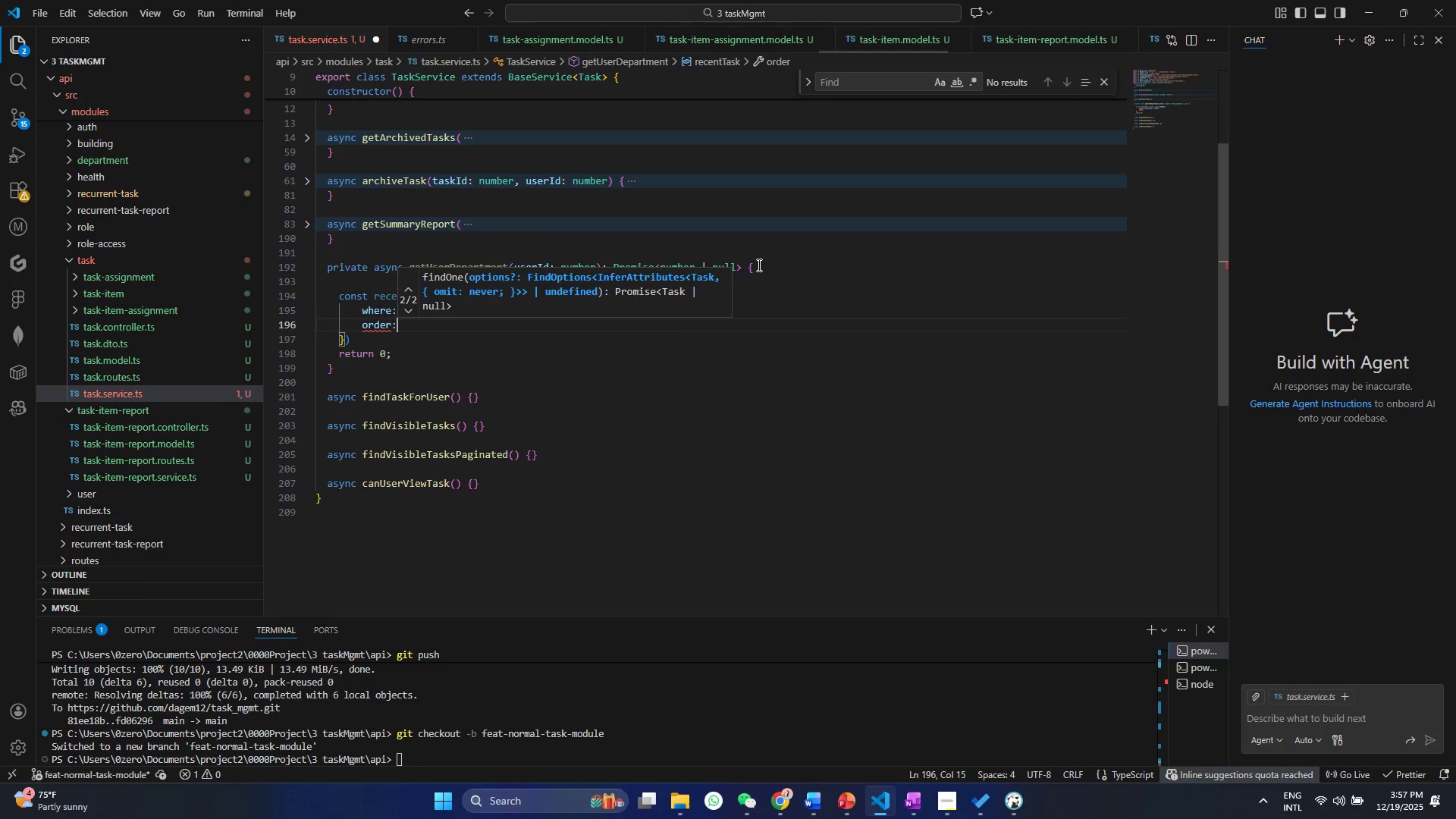 
hold_key(key=ShiftRight, duration=0.7)
 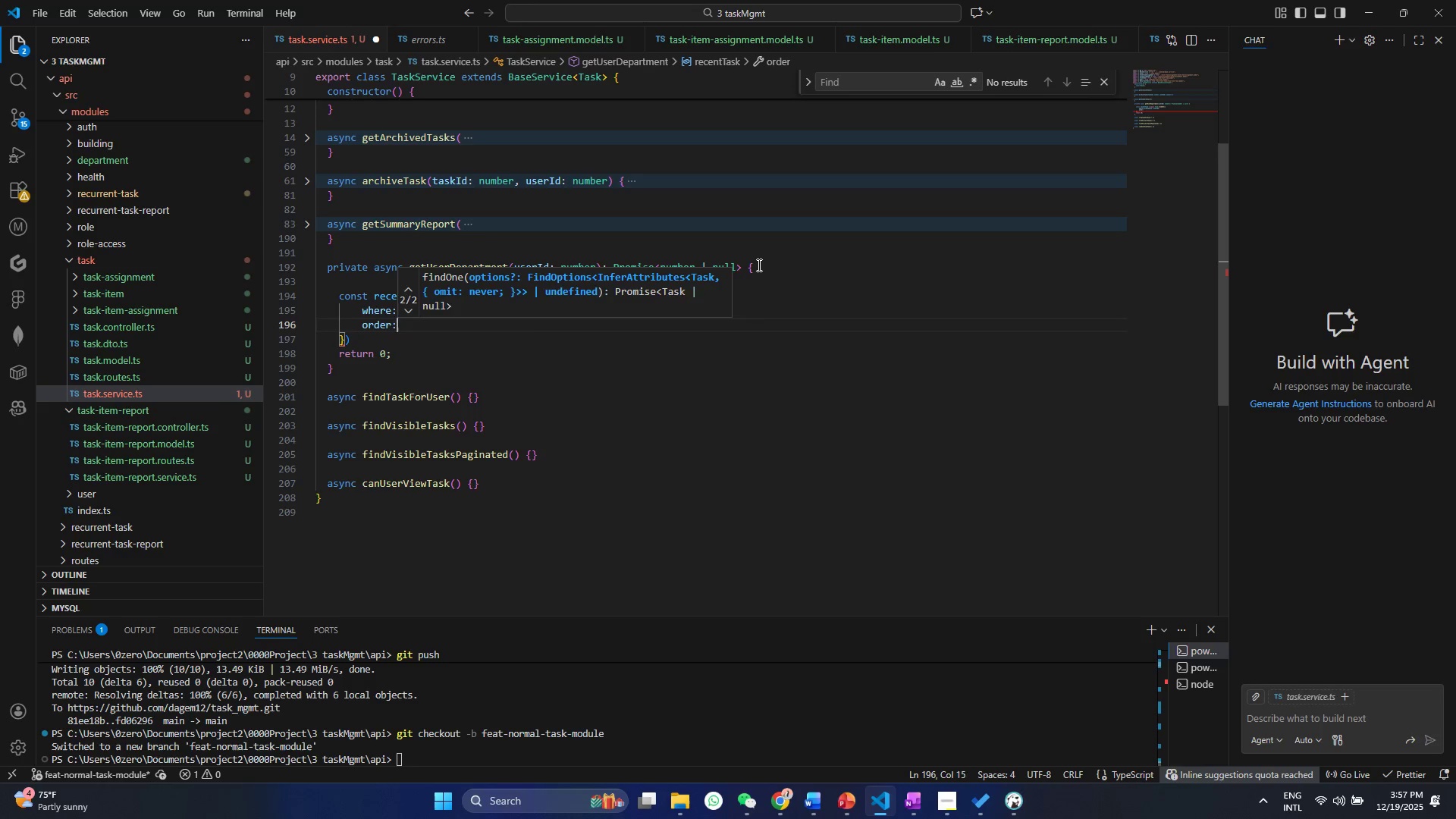 
key(BracketLeft)
 